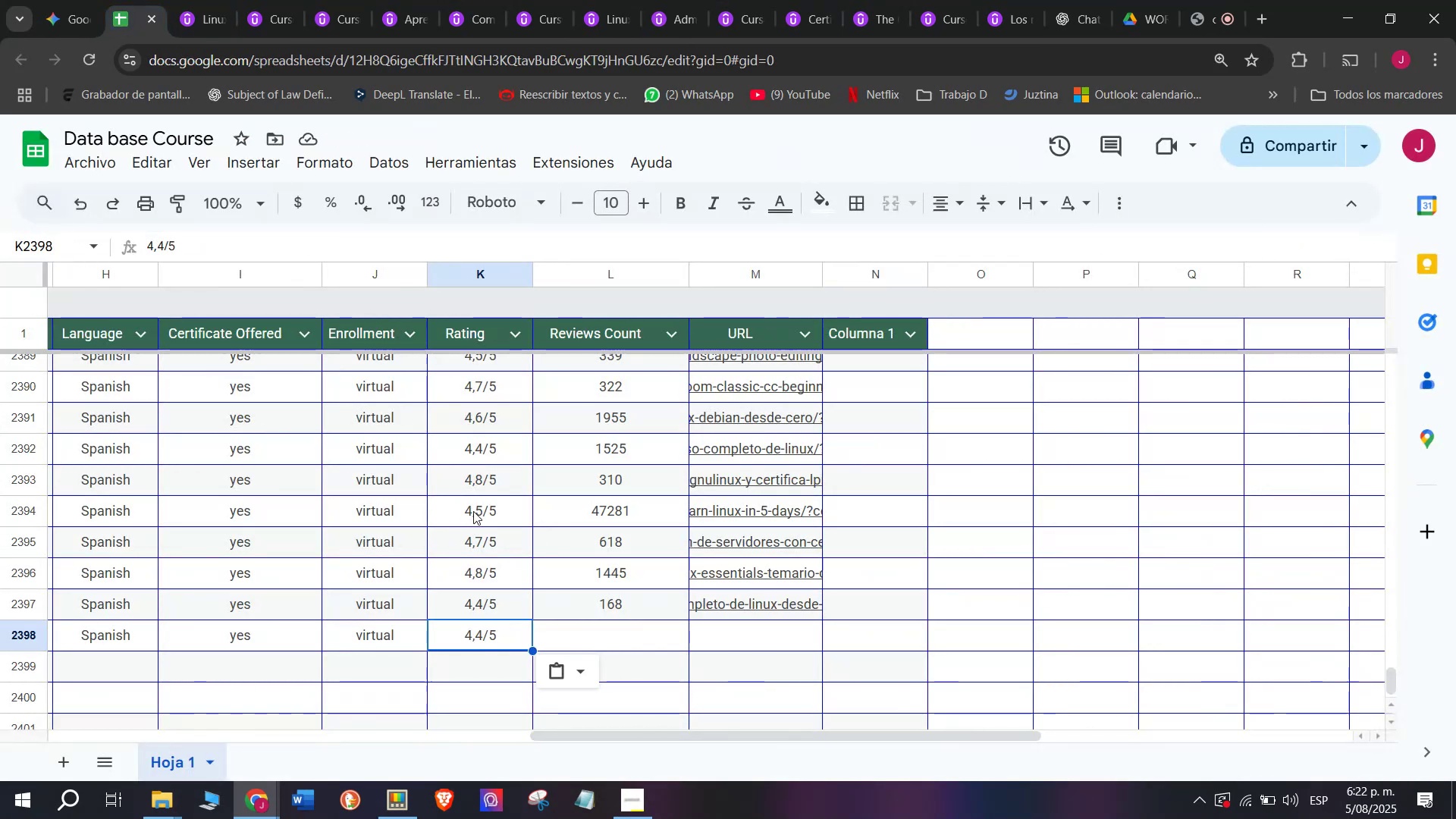 
wait(5.03)
 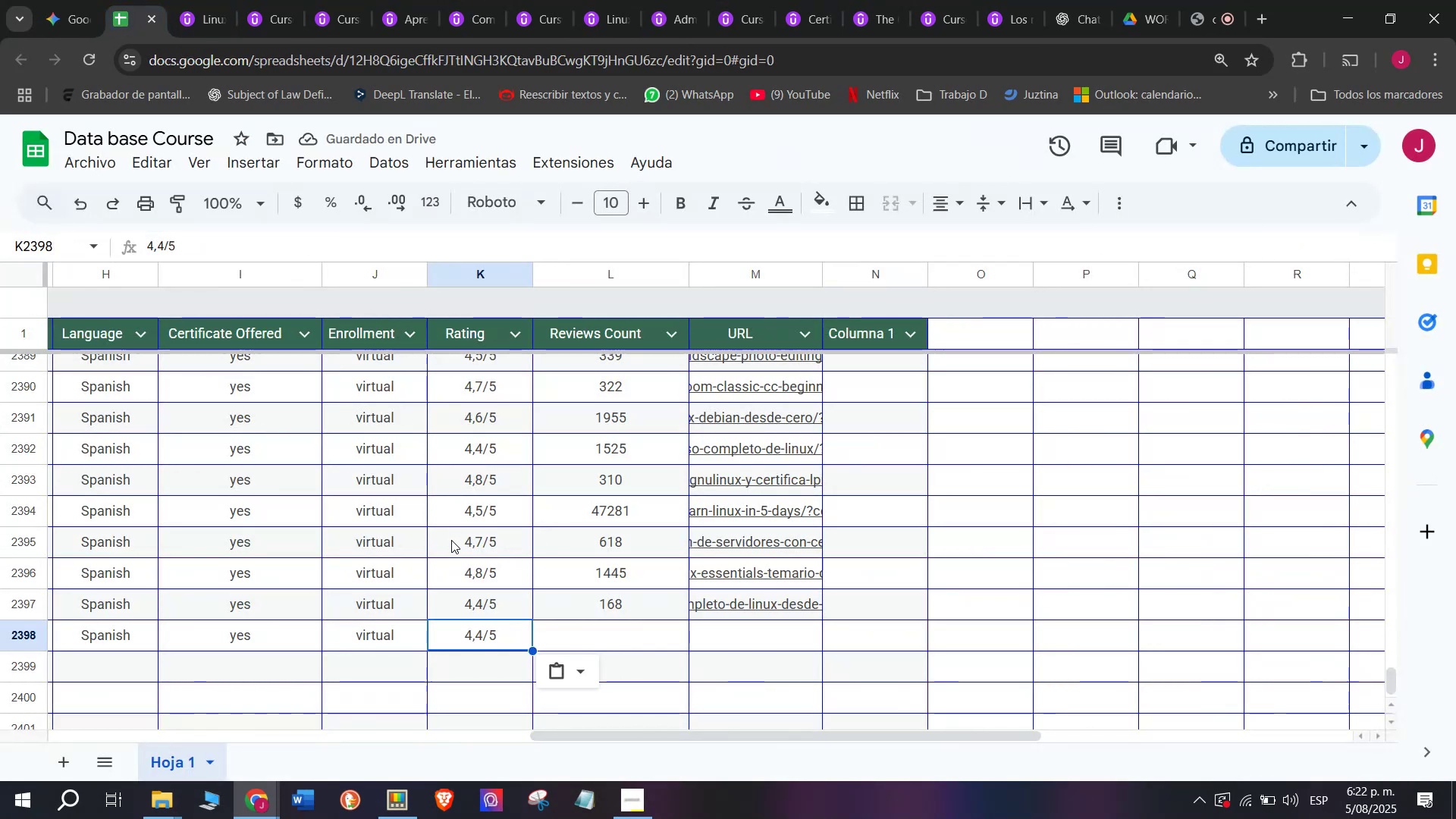 
left_click([492, 410])
 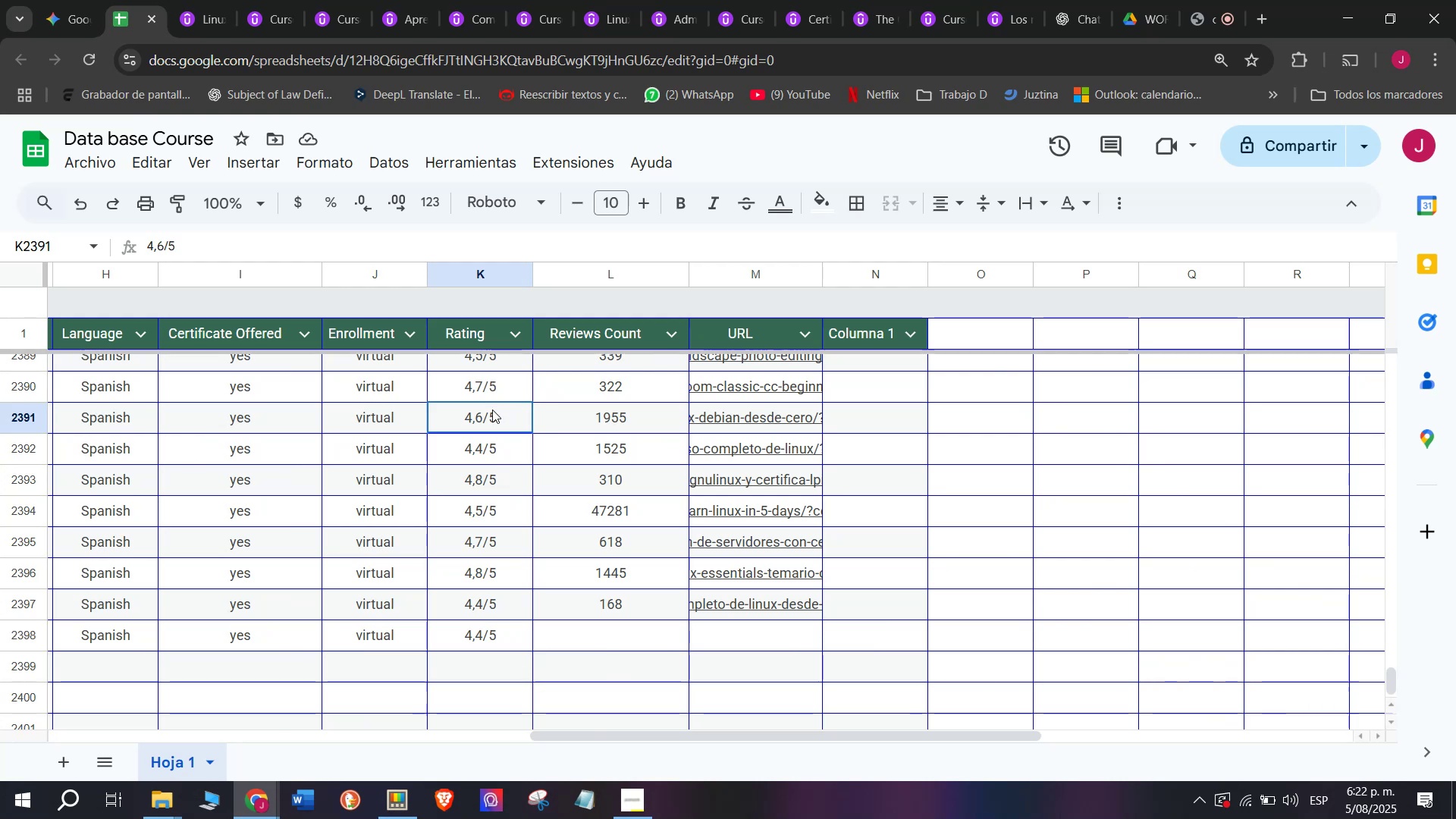 
key(Break)
 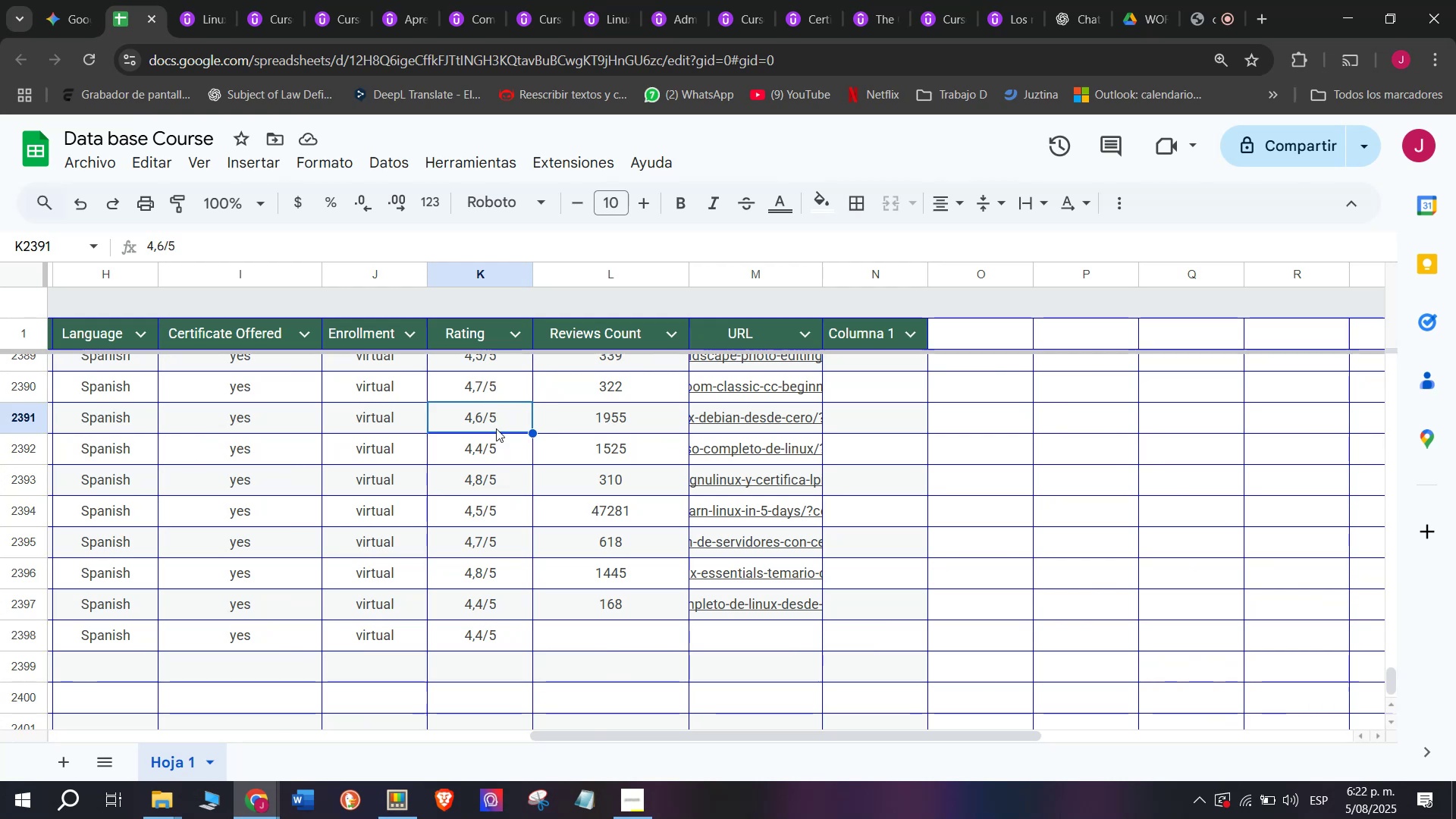 
key(Control+ControlLeft)
 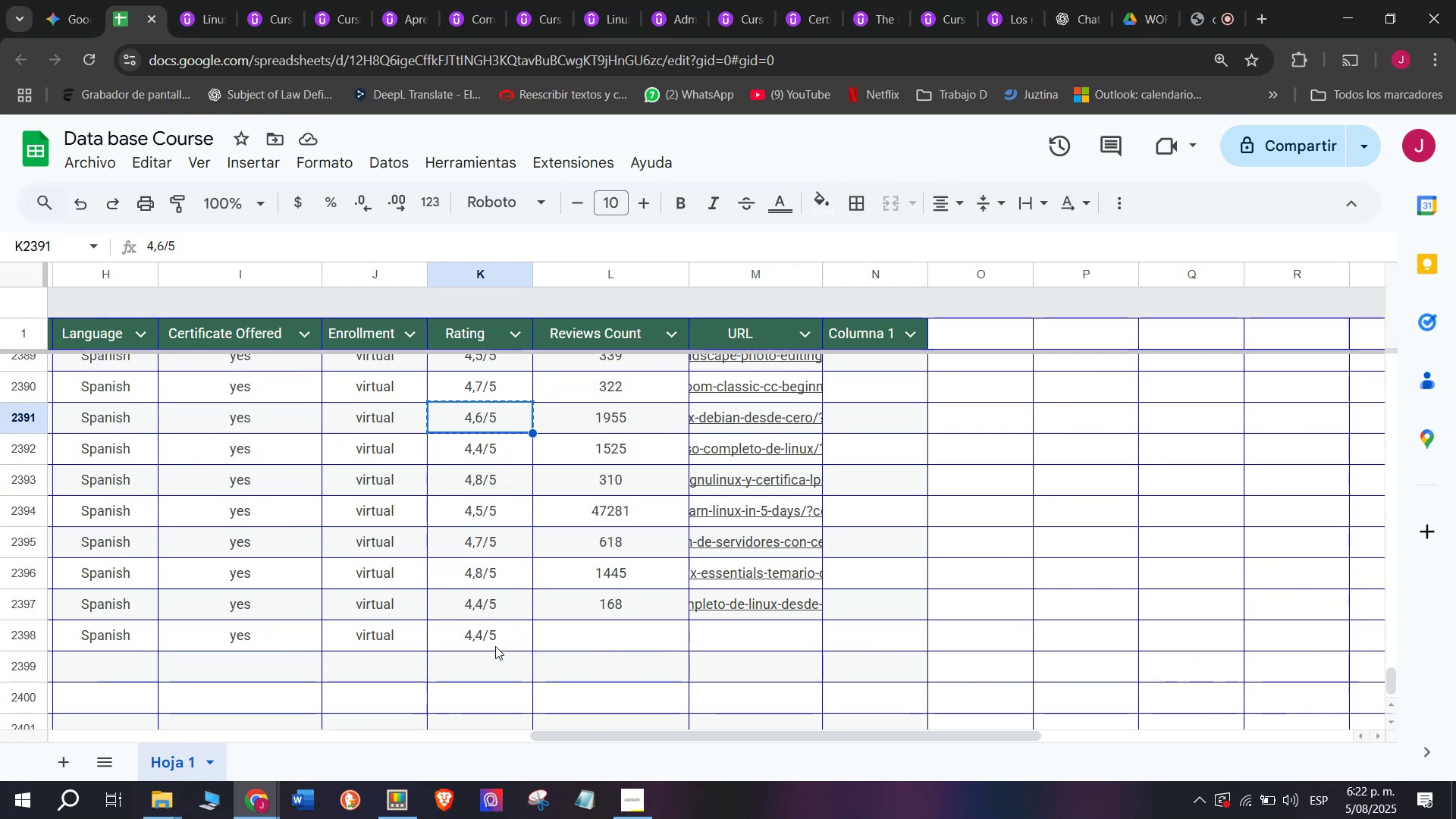 
key(Control+C)
 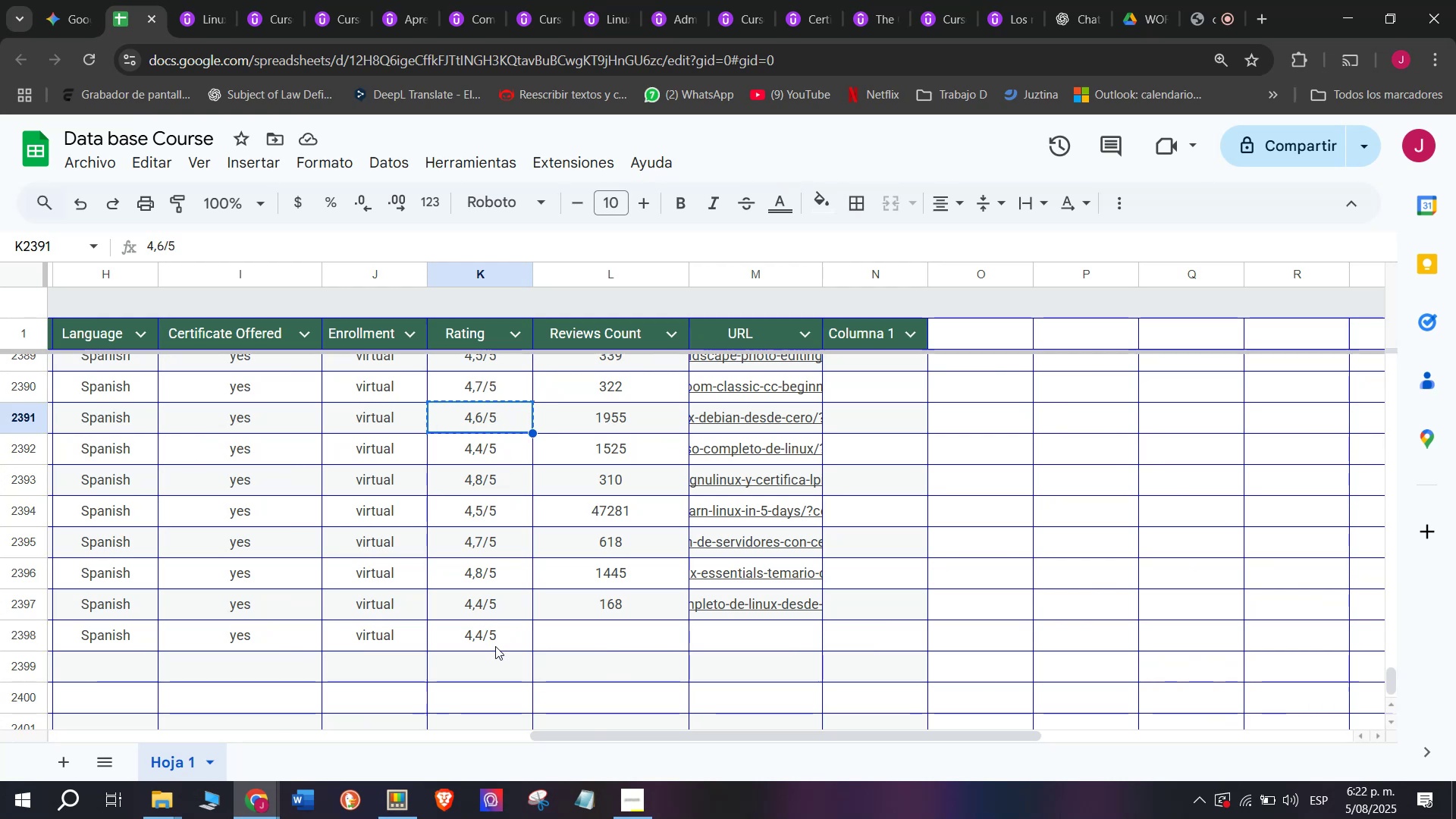 
left_click([495, 646])
 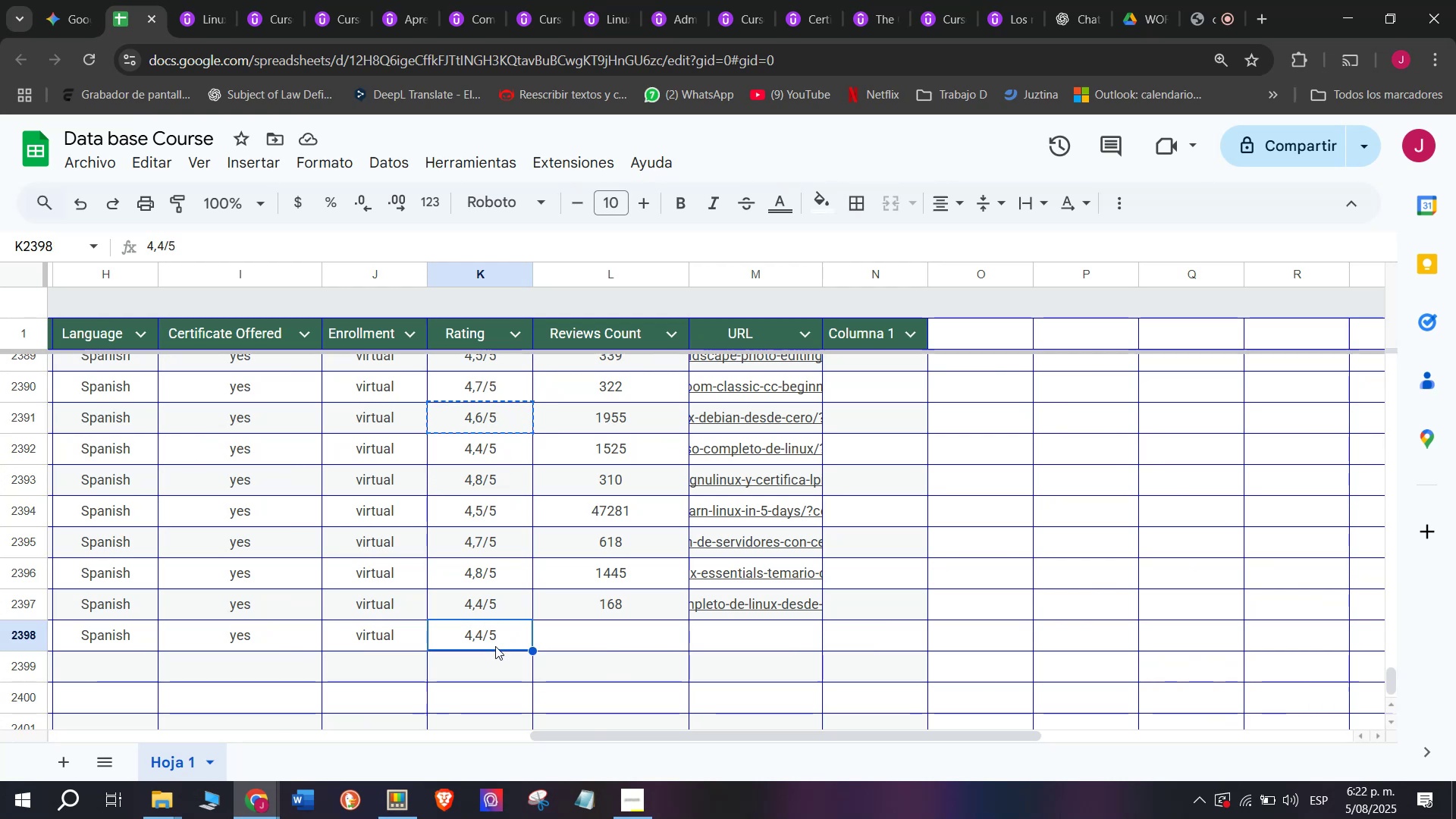 
key(Control+ControlLeft)
 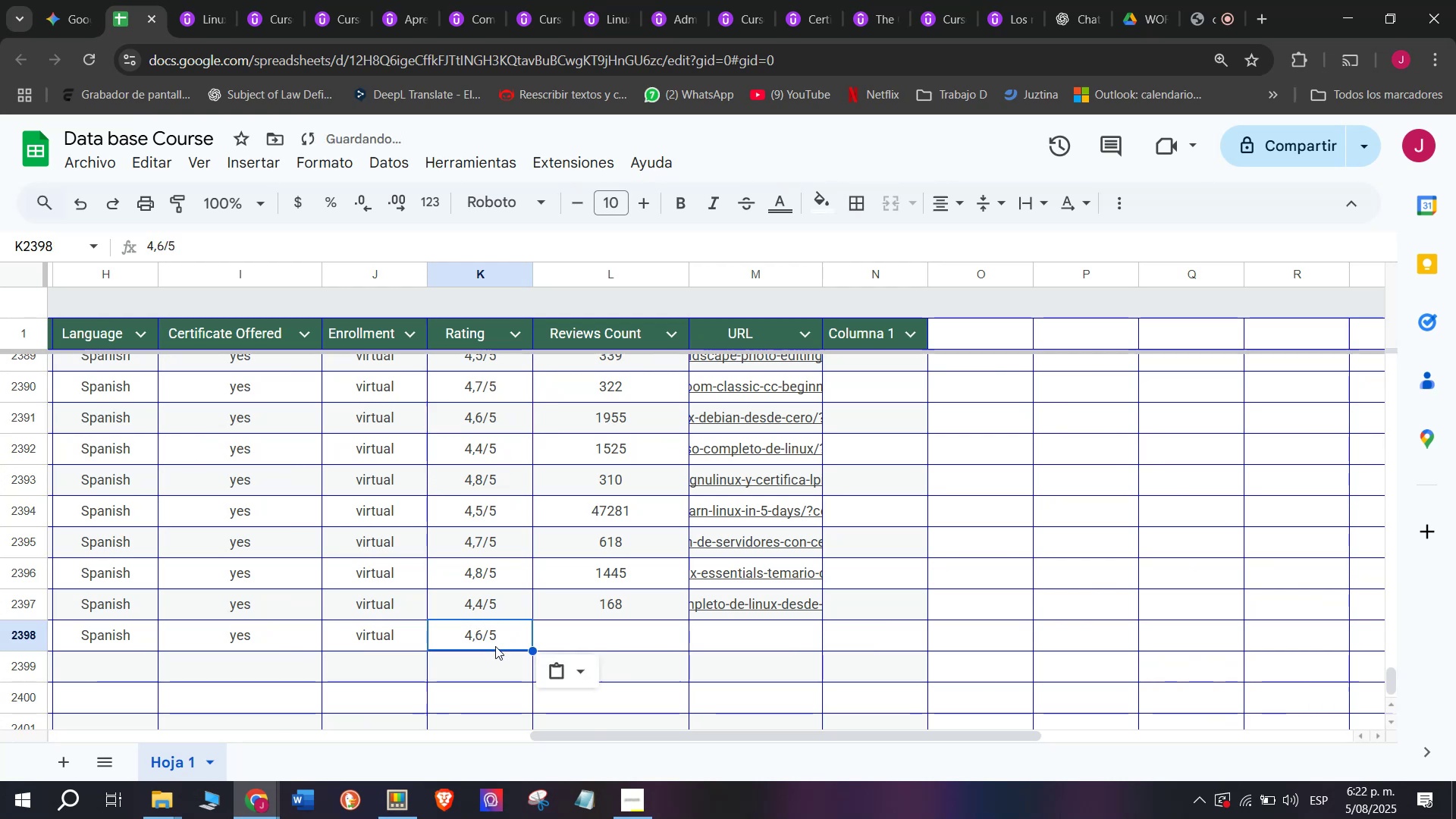 
key(Z)
 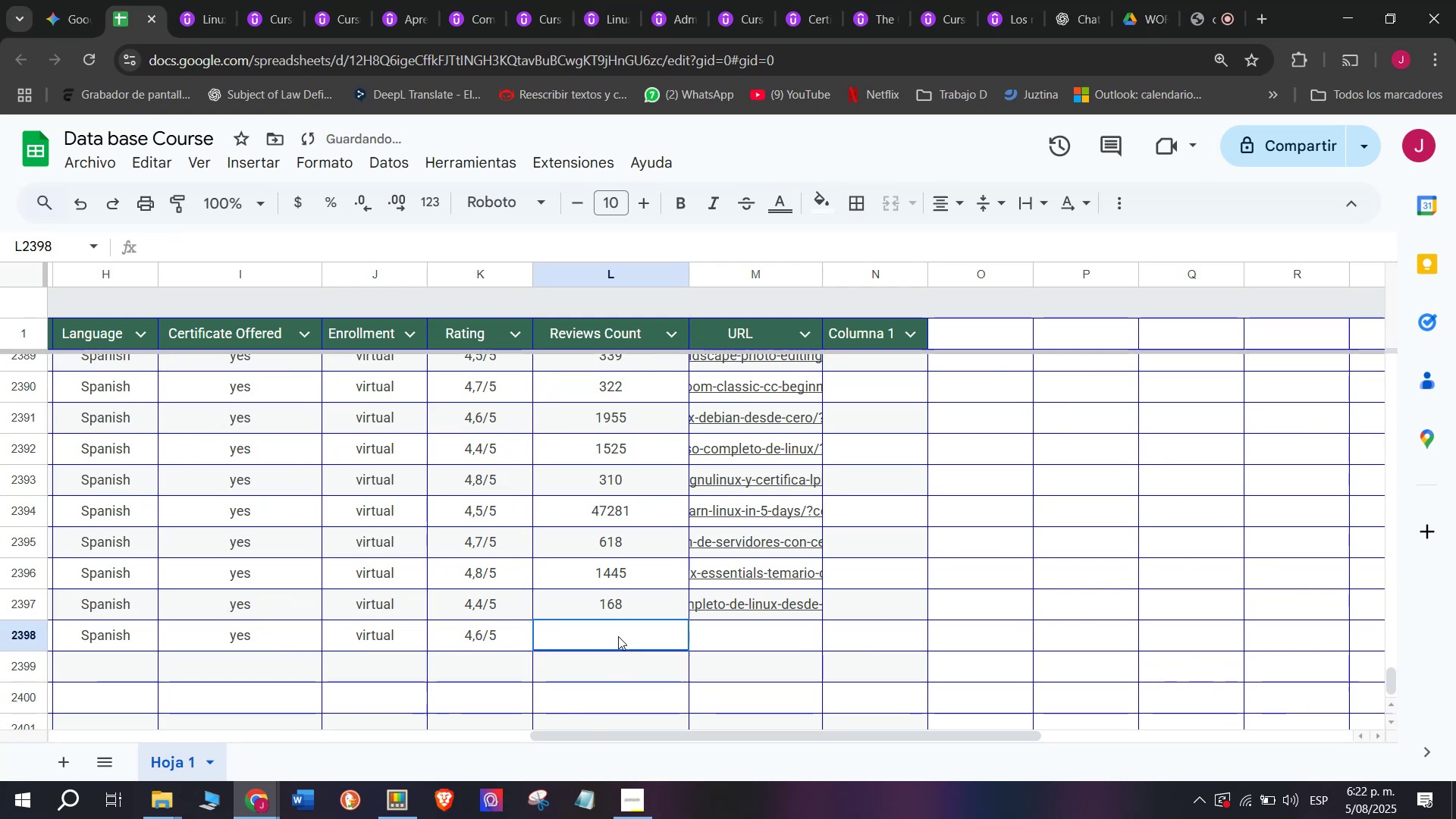 
key(Control+V)
 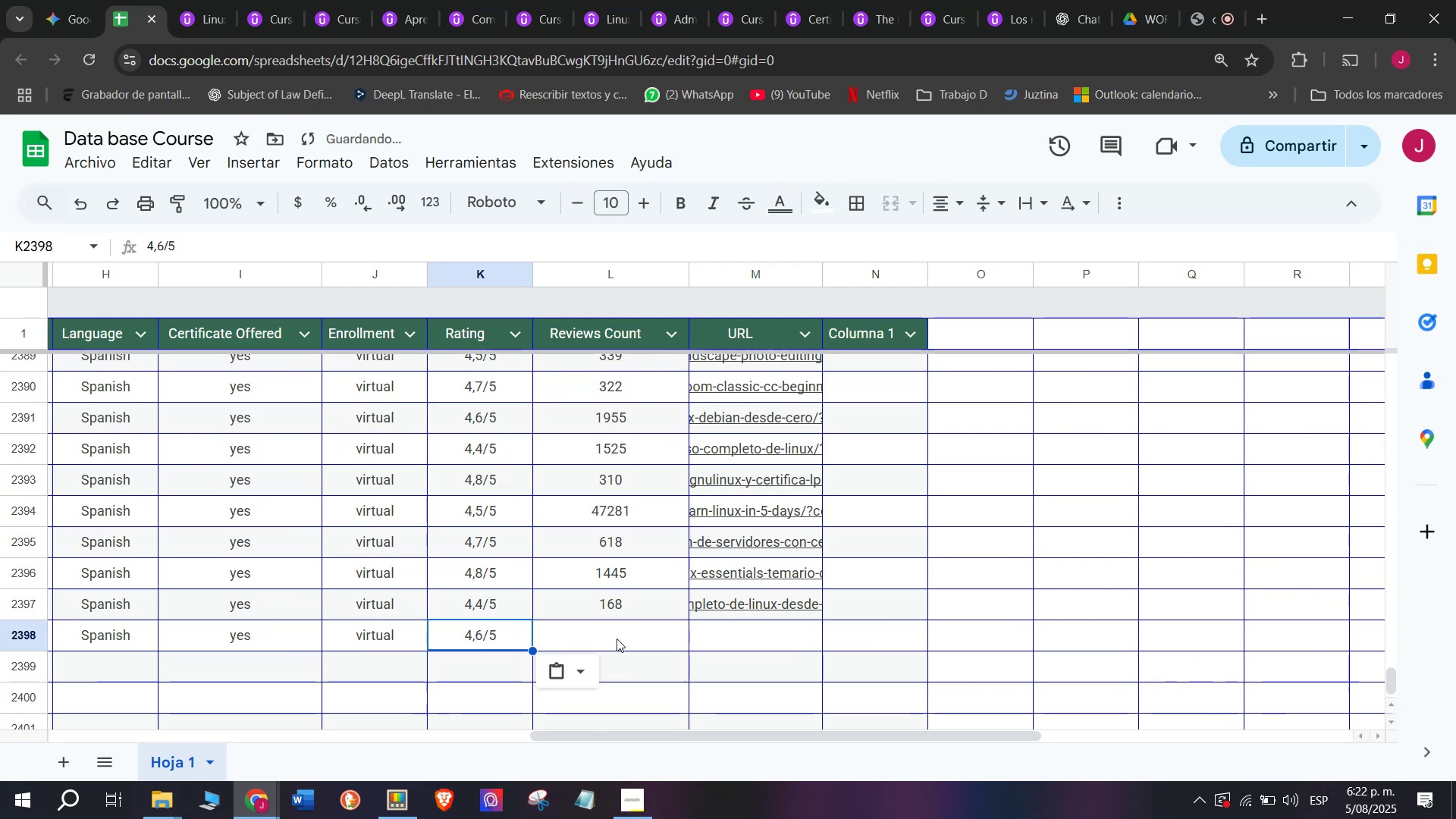 
left_click([618, 636])
 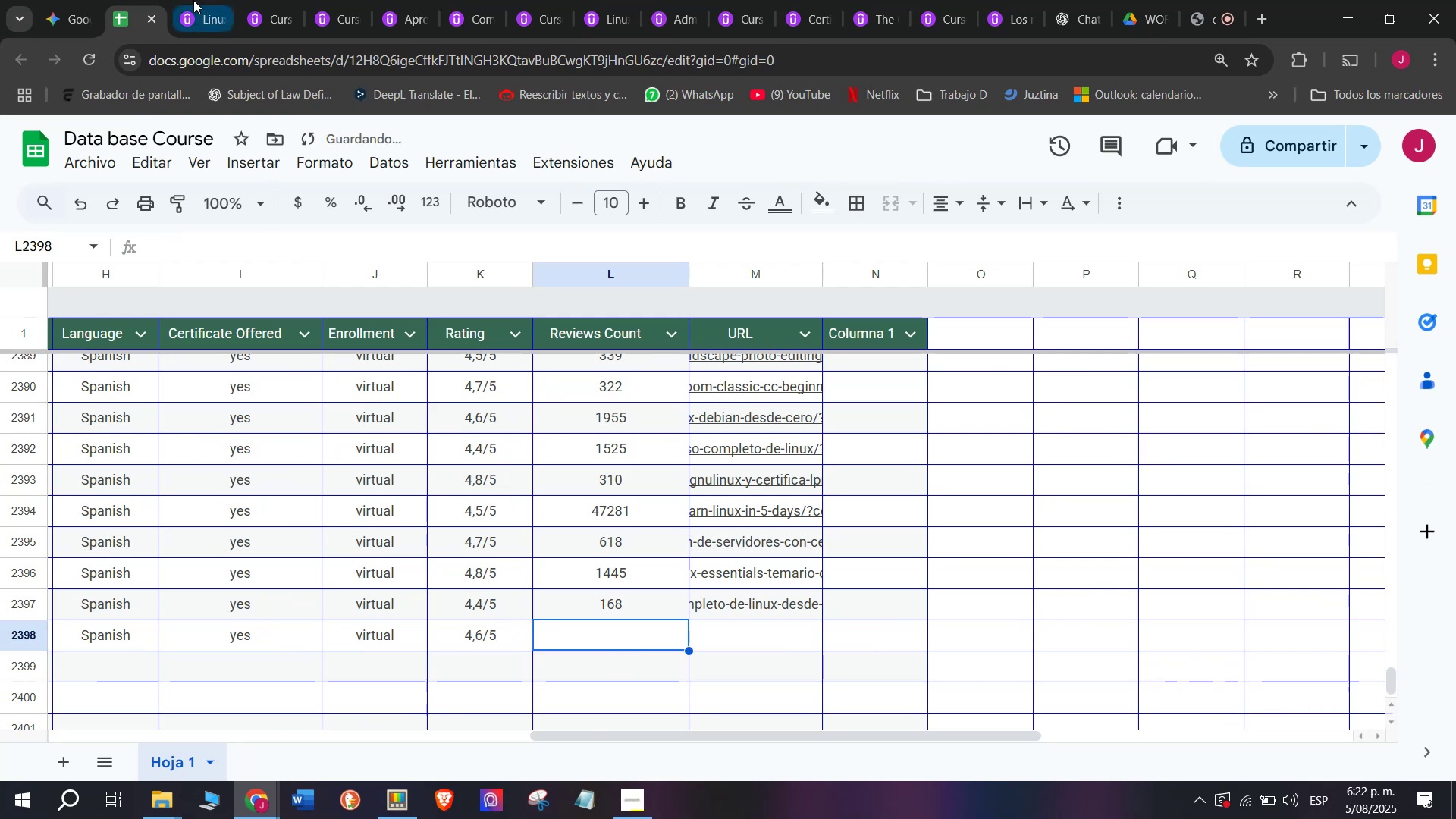 
left_click([171, 0])
 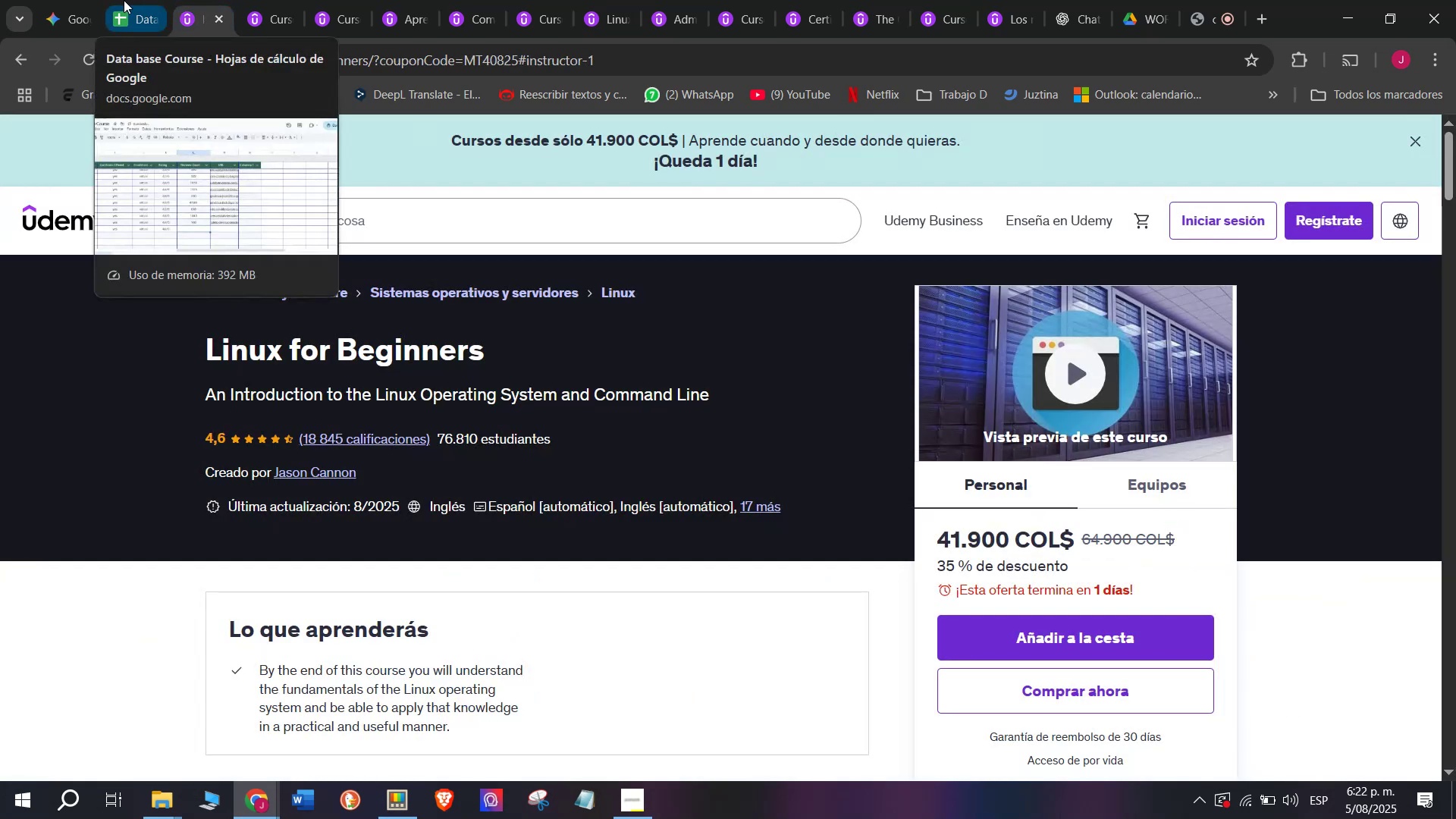 
left_click([124, 0])
 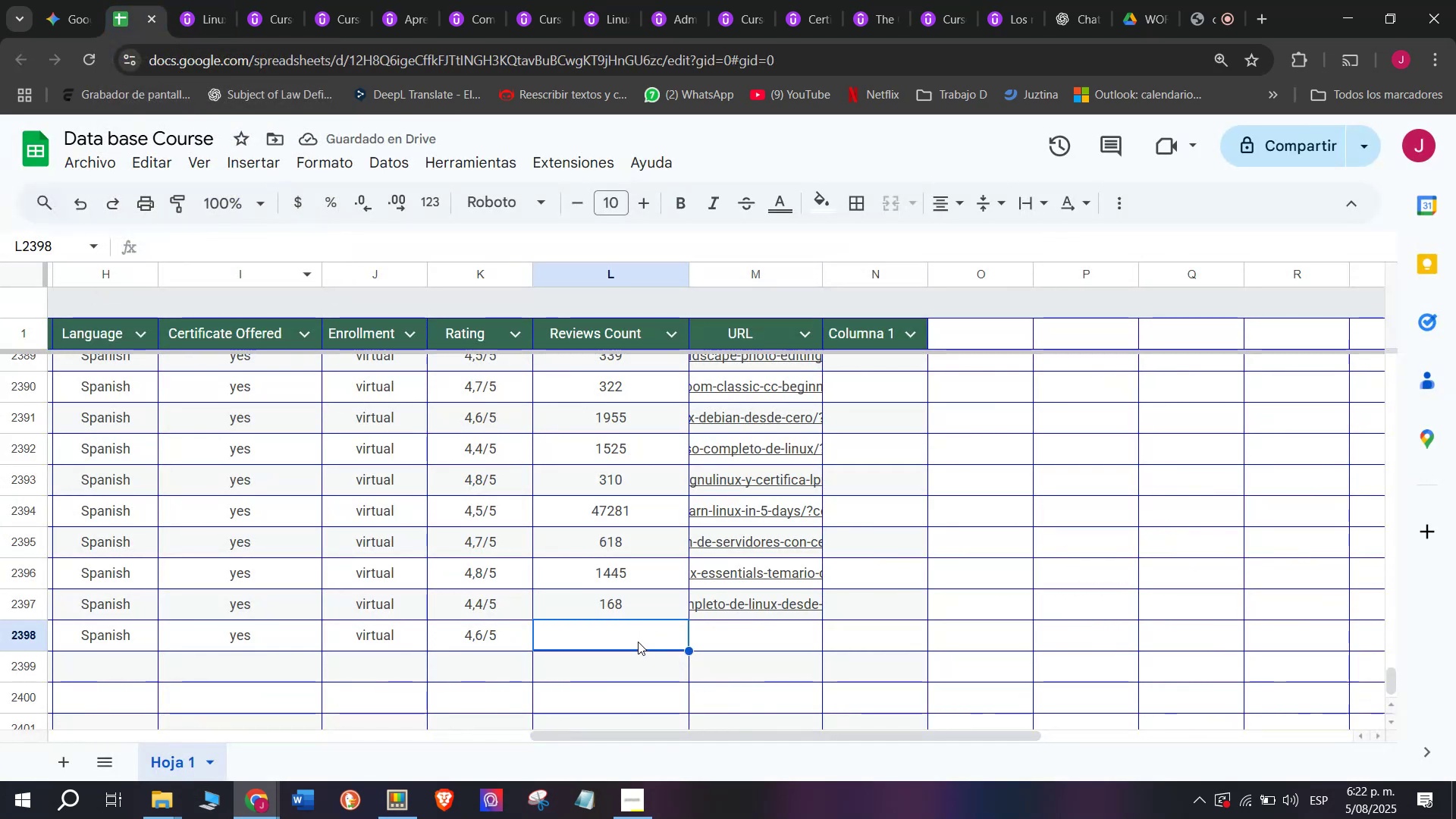 
type(18845)
 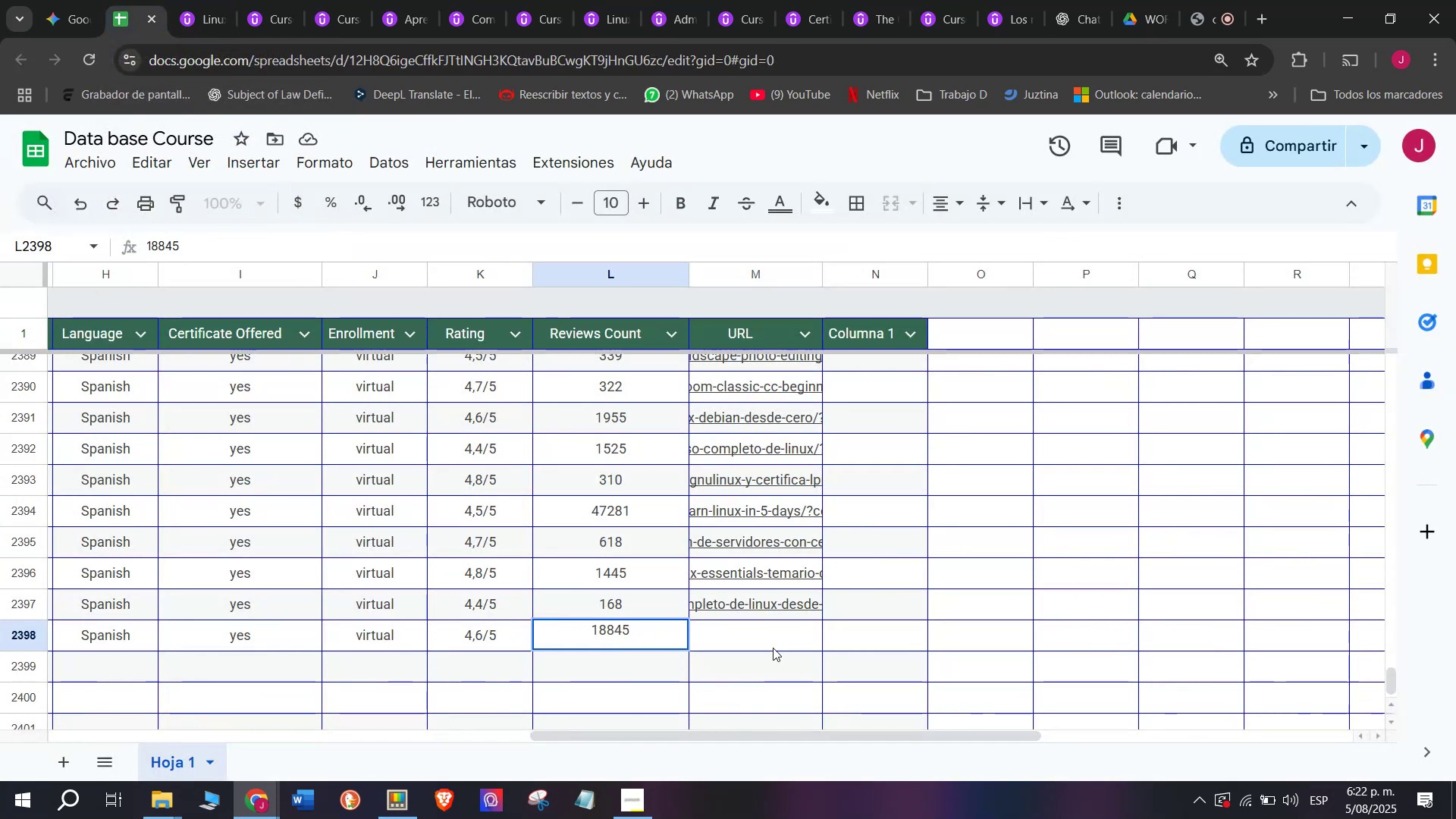 
left_click([733, 628])
 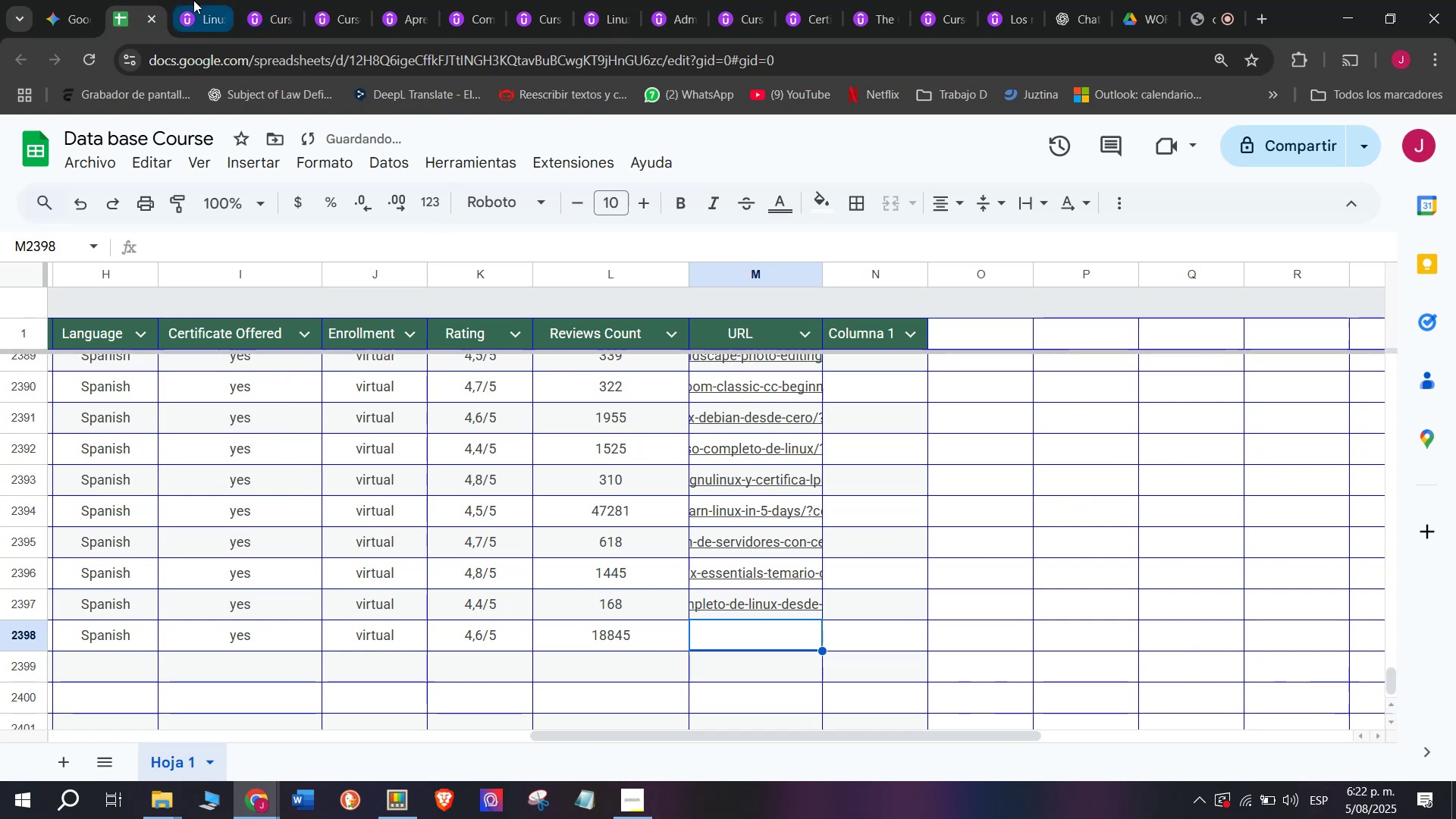 
double_click([226, 48])
 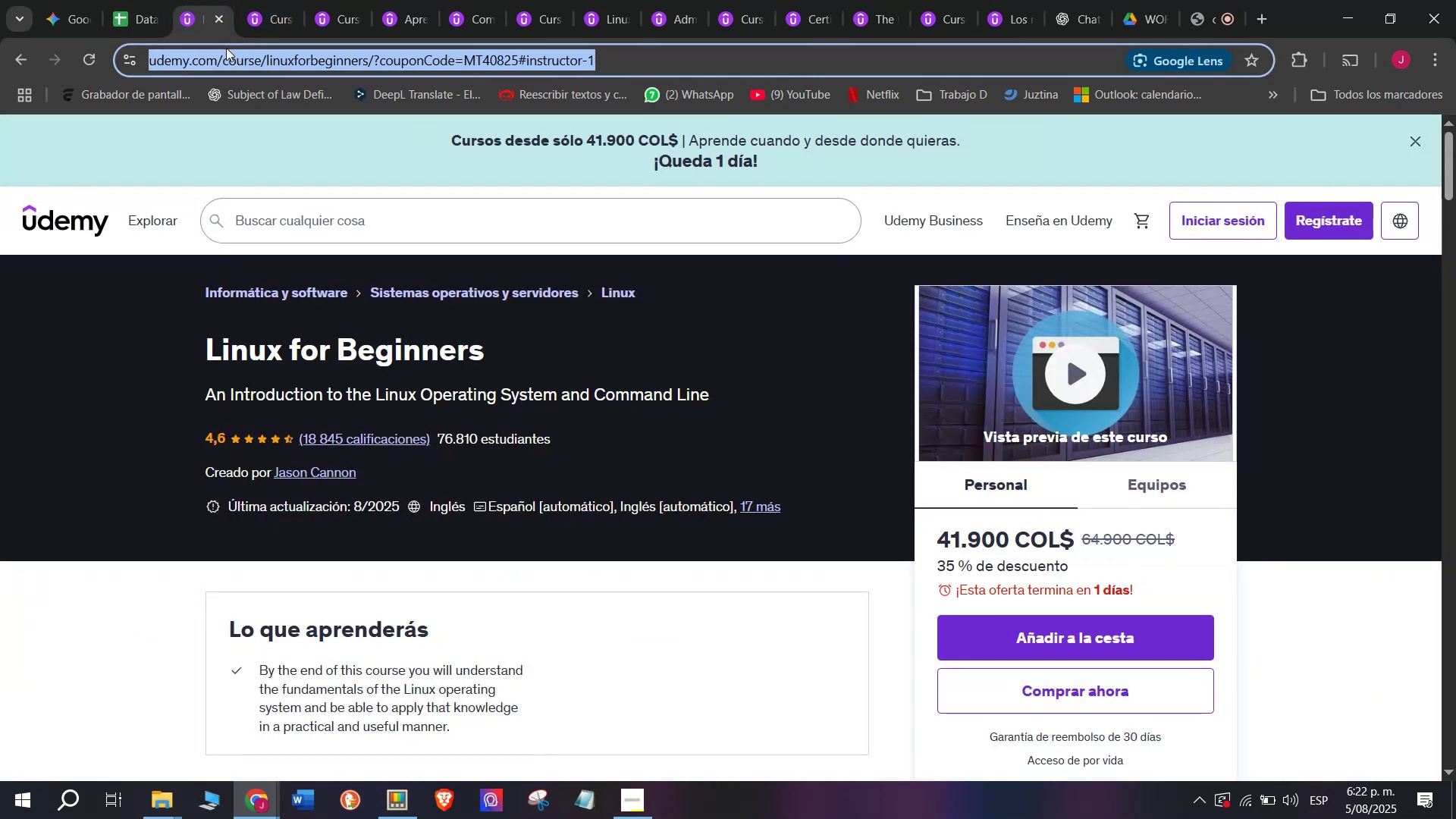 
triple_click([226, 48])
 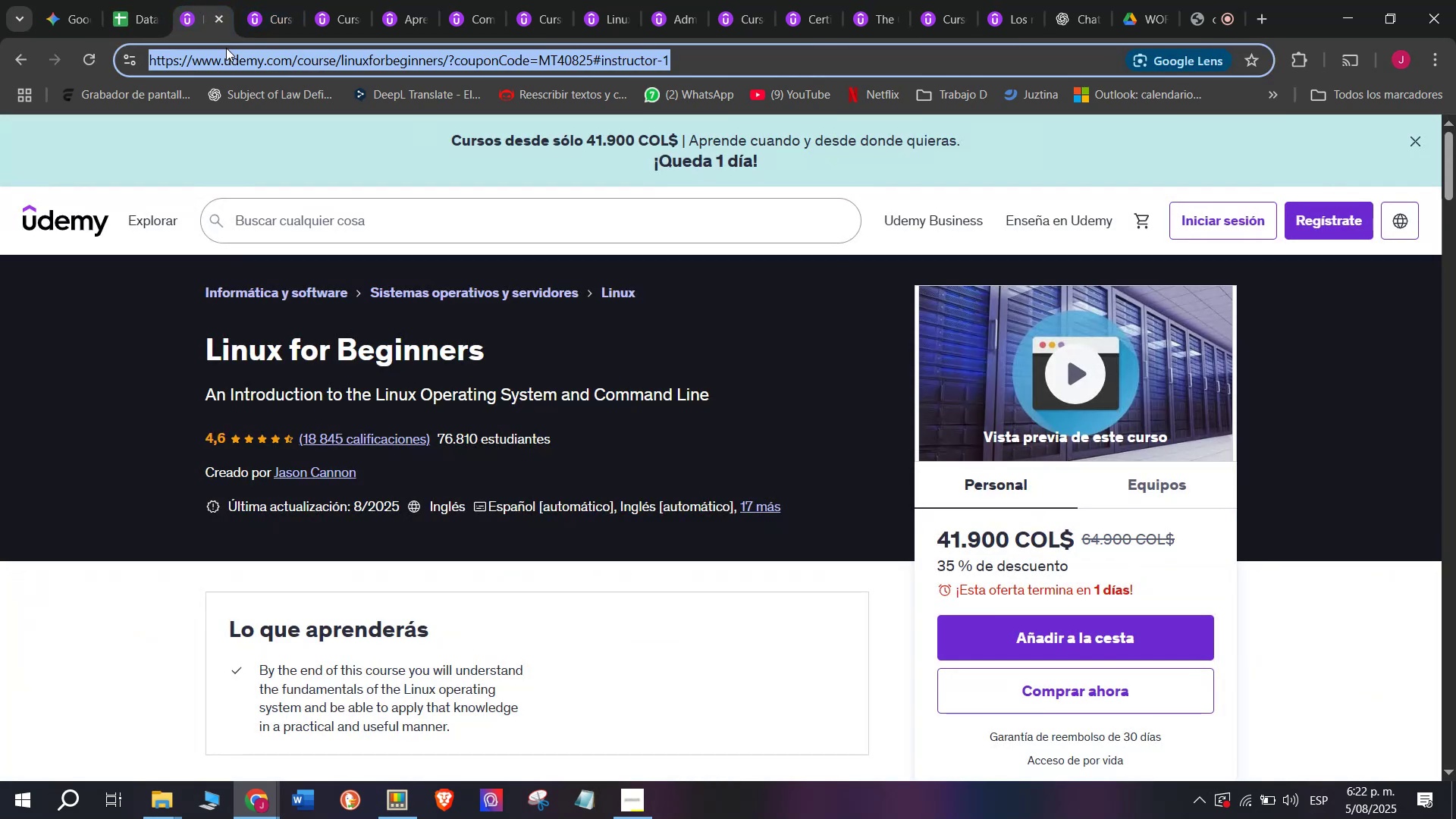 
triple_click([226, 48])
 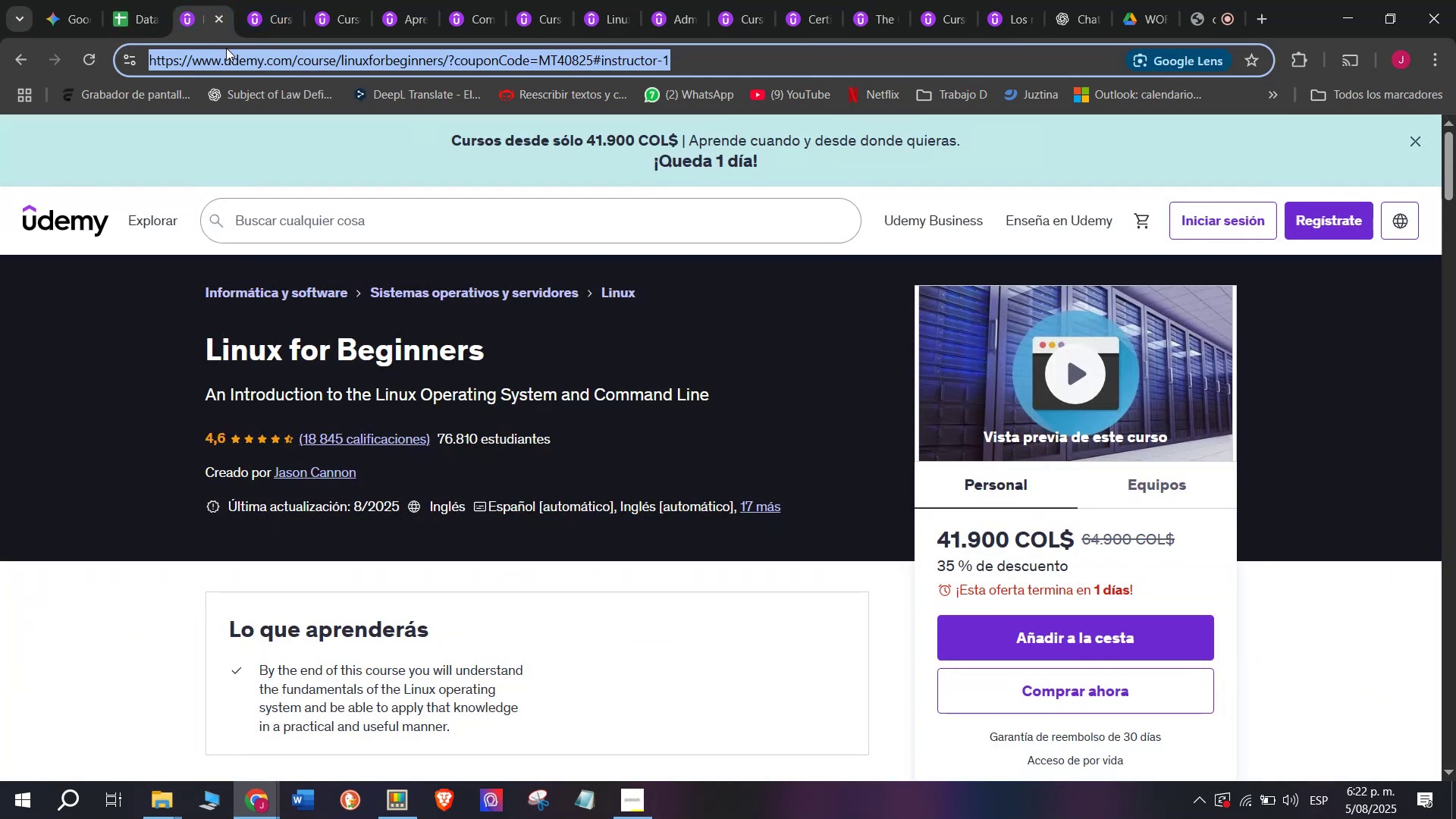 
key(Control+ControlLeft)
 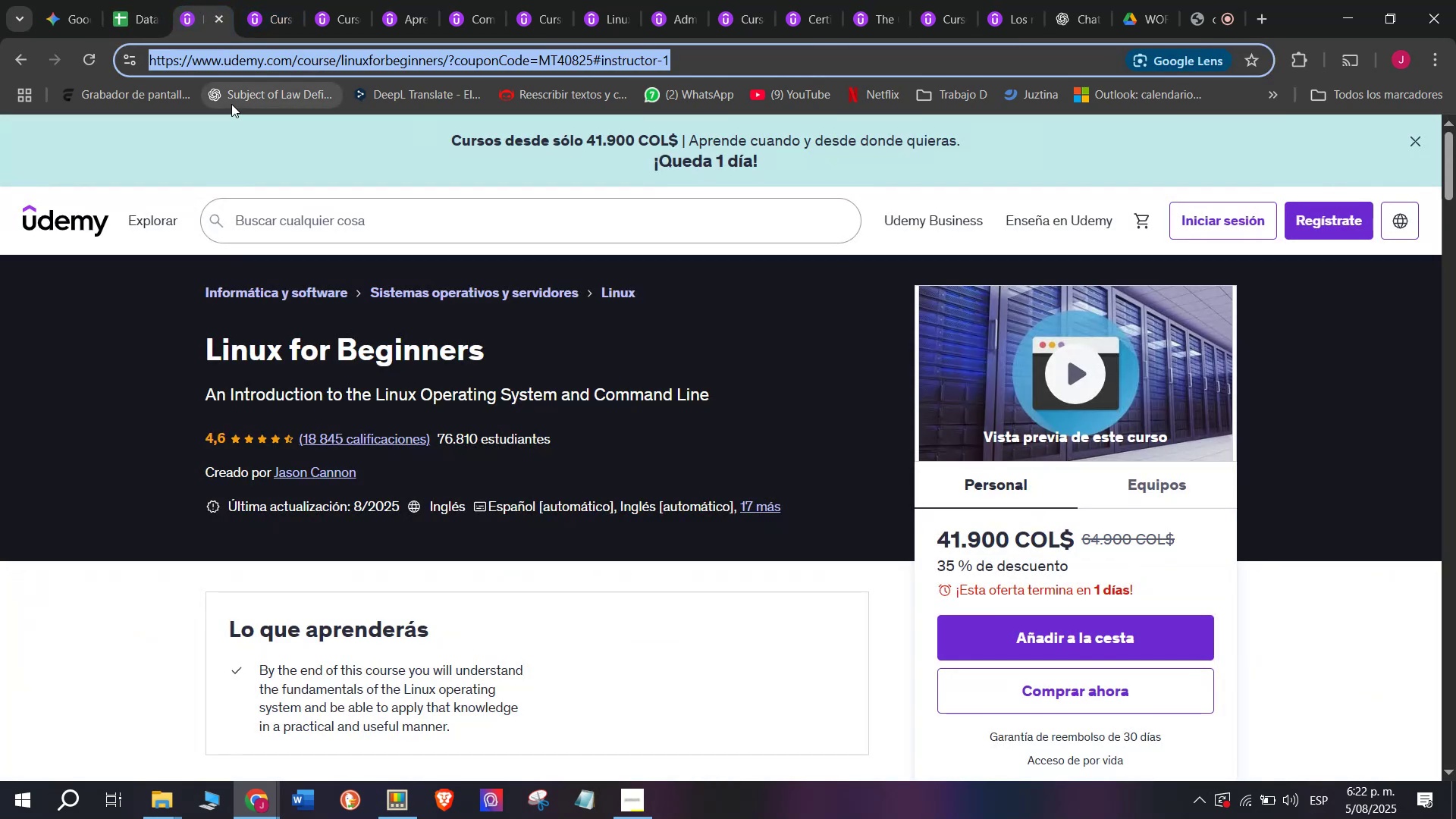 
key(Break)
 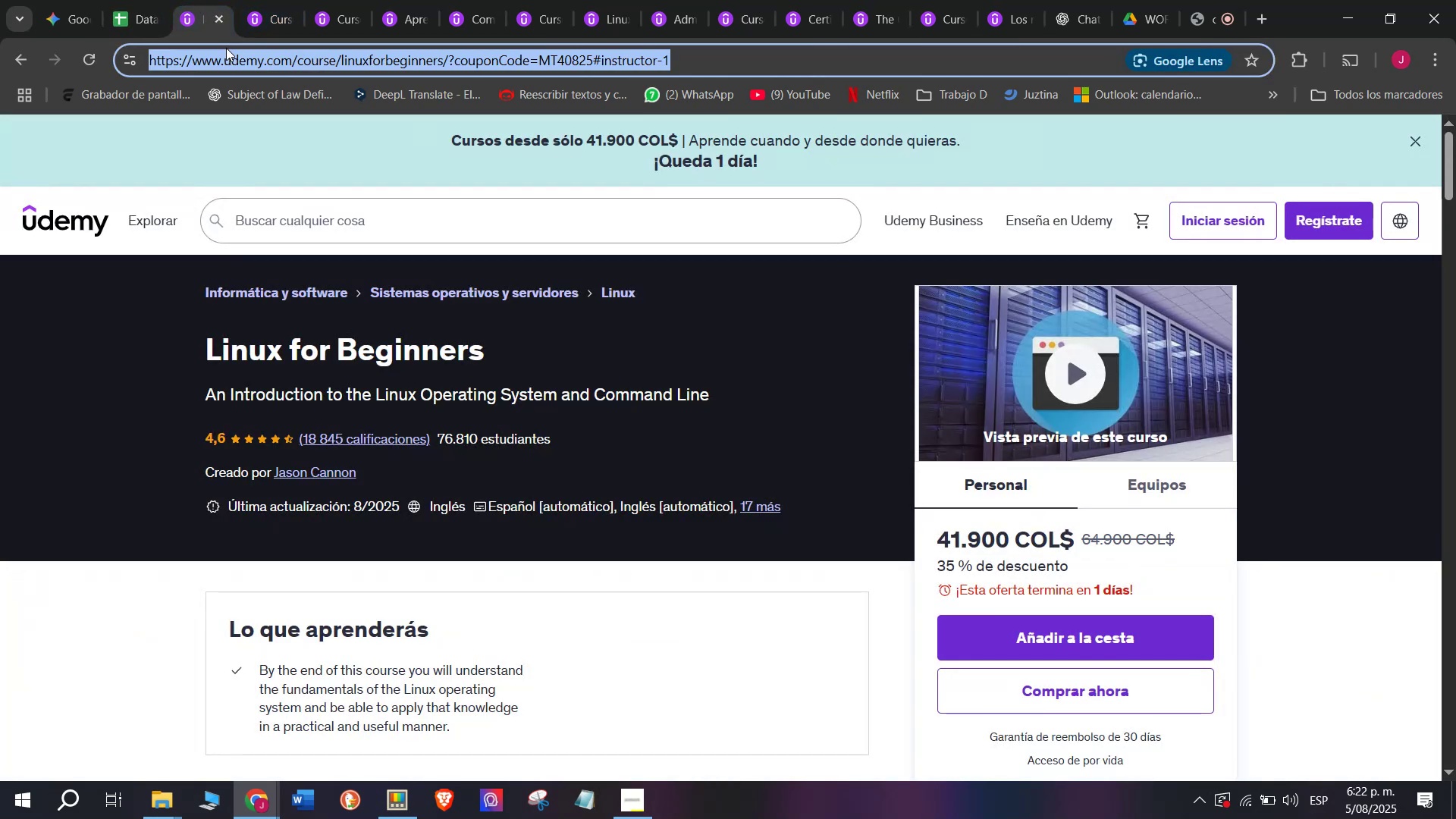 
key(Control+C)
 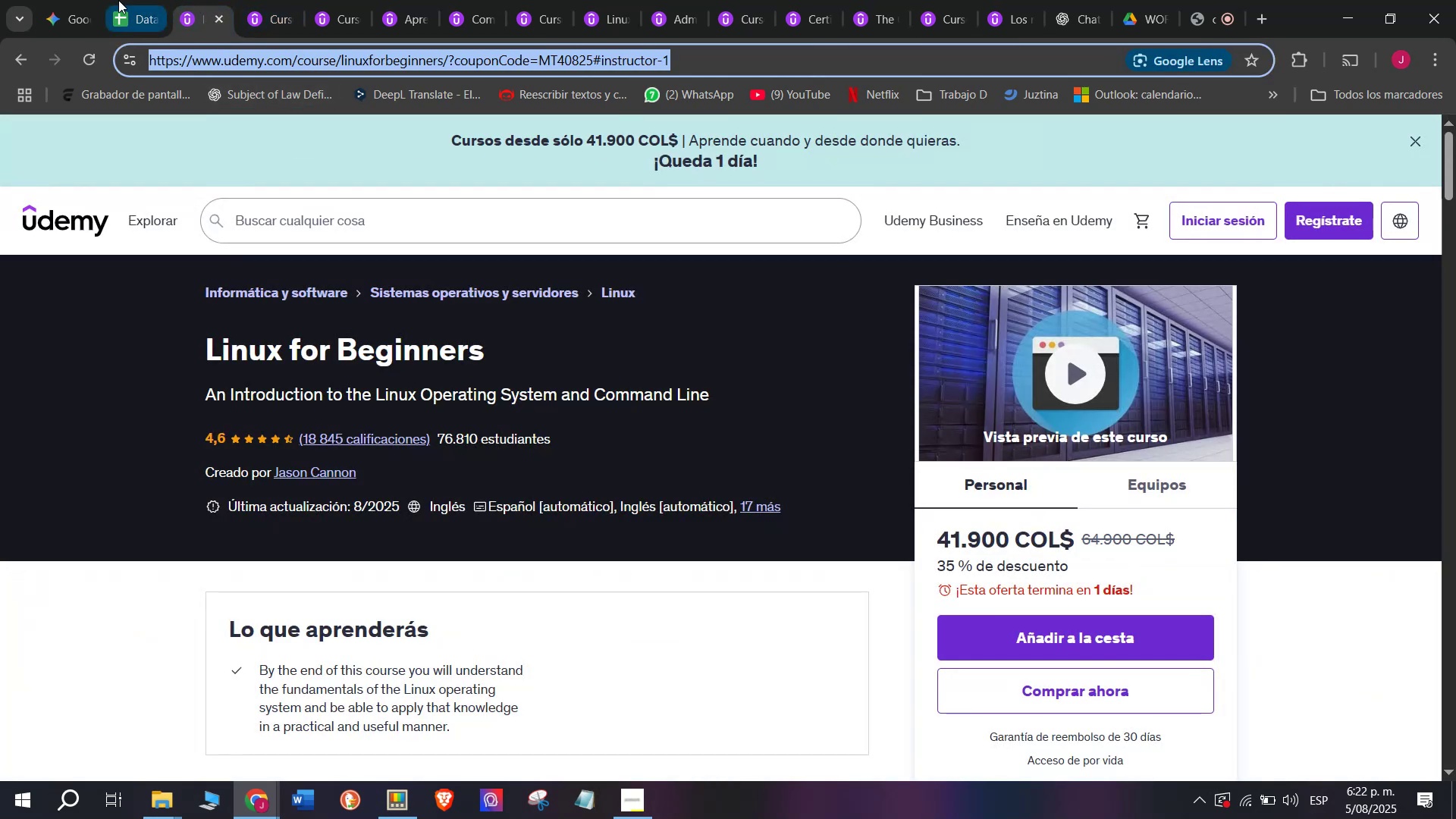 
left_click([134, 0])
 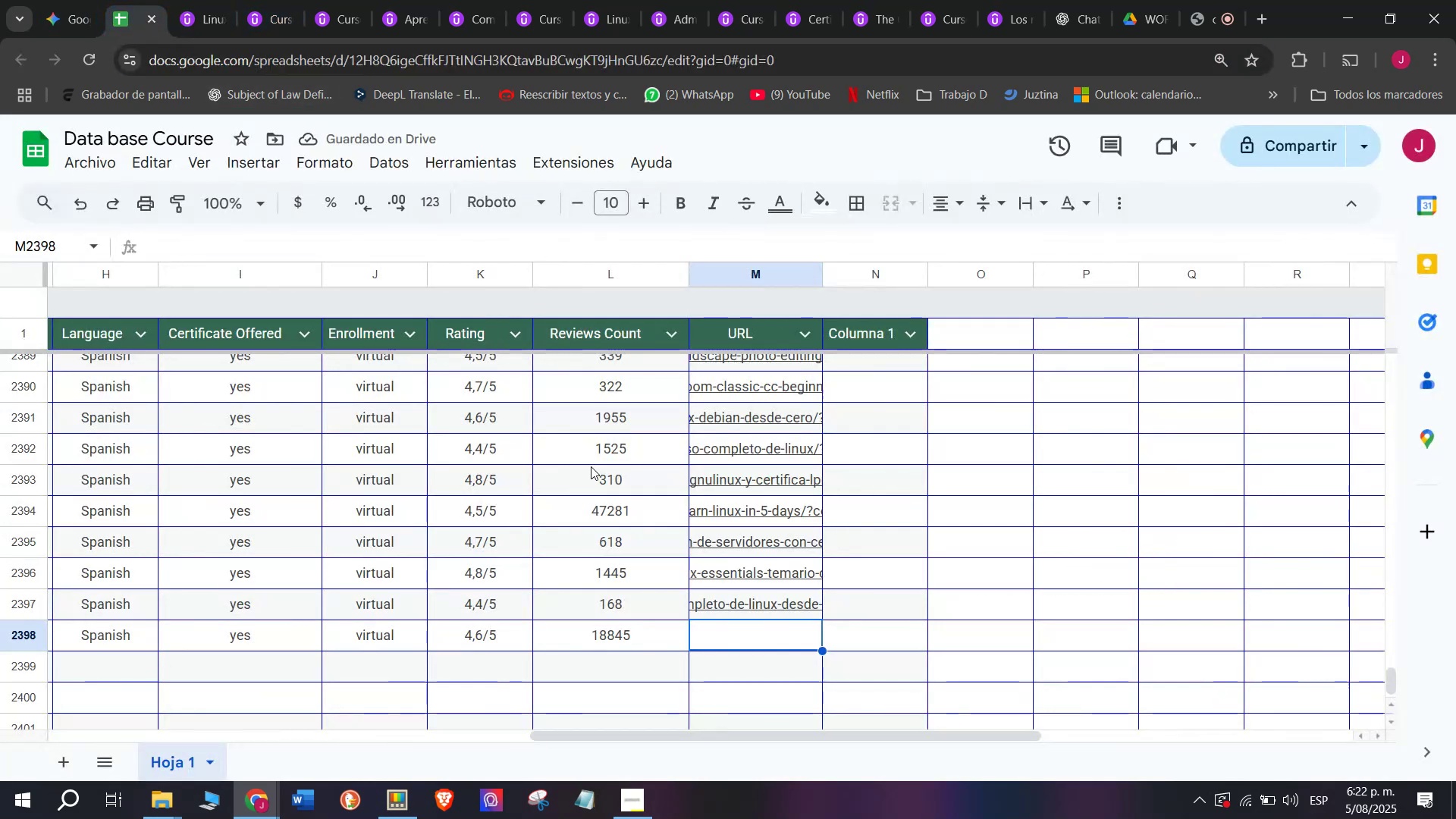 
key(Z)
 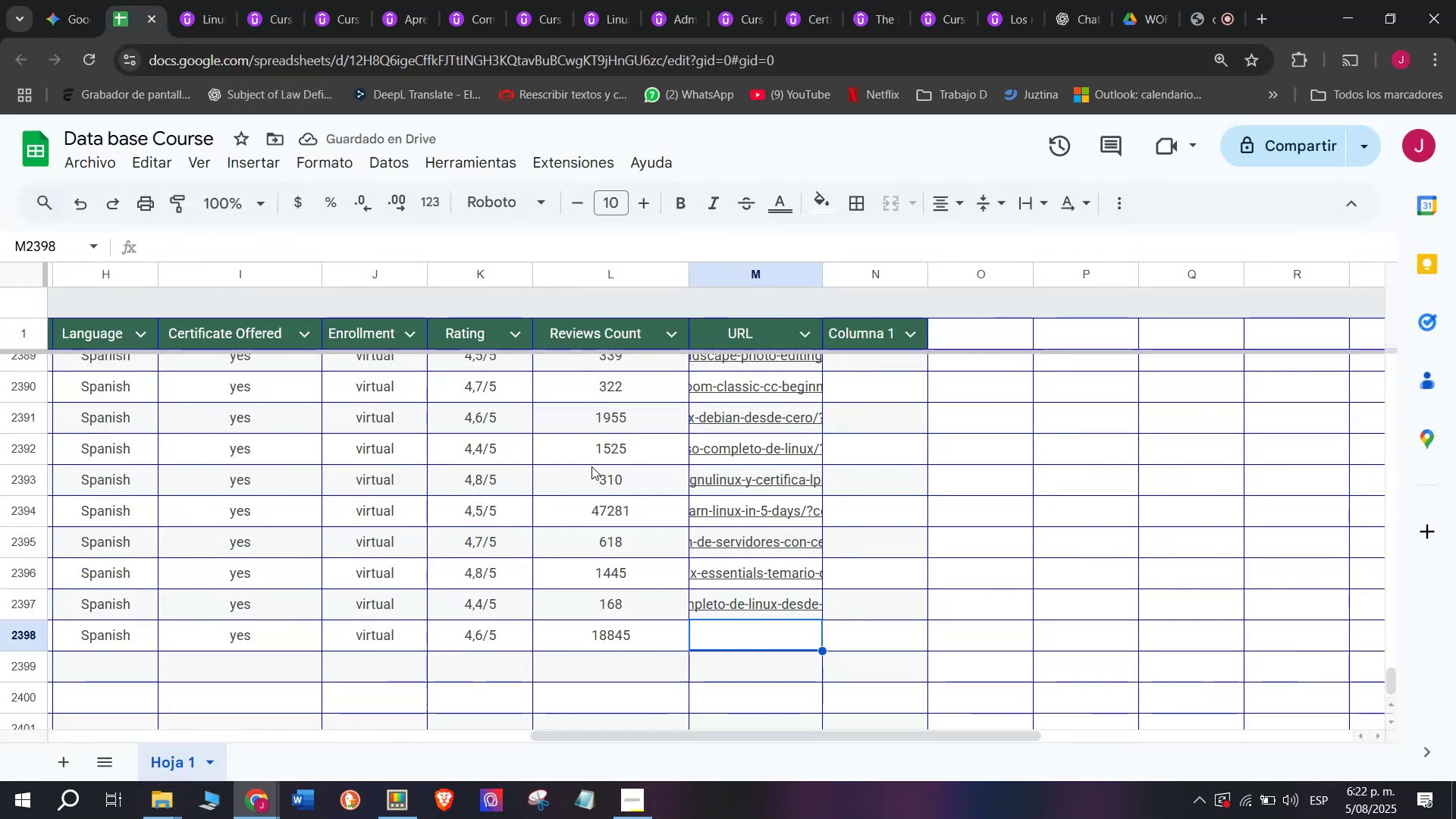 
key(Control+ControlLeft)
 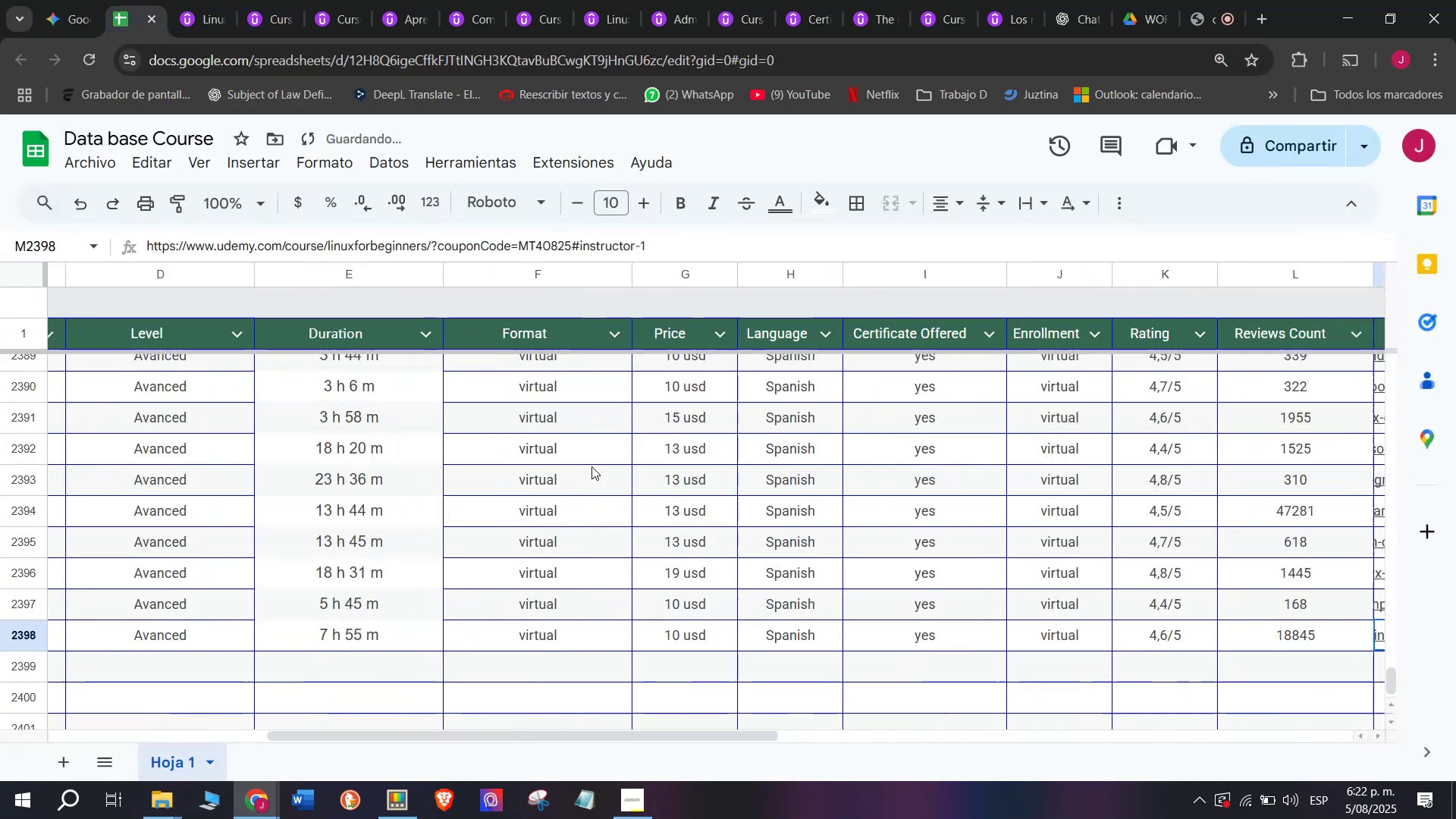 
key(Control+V)
 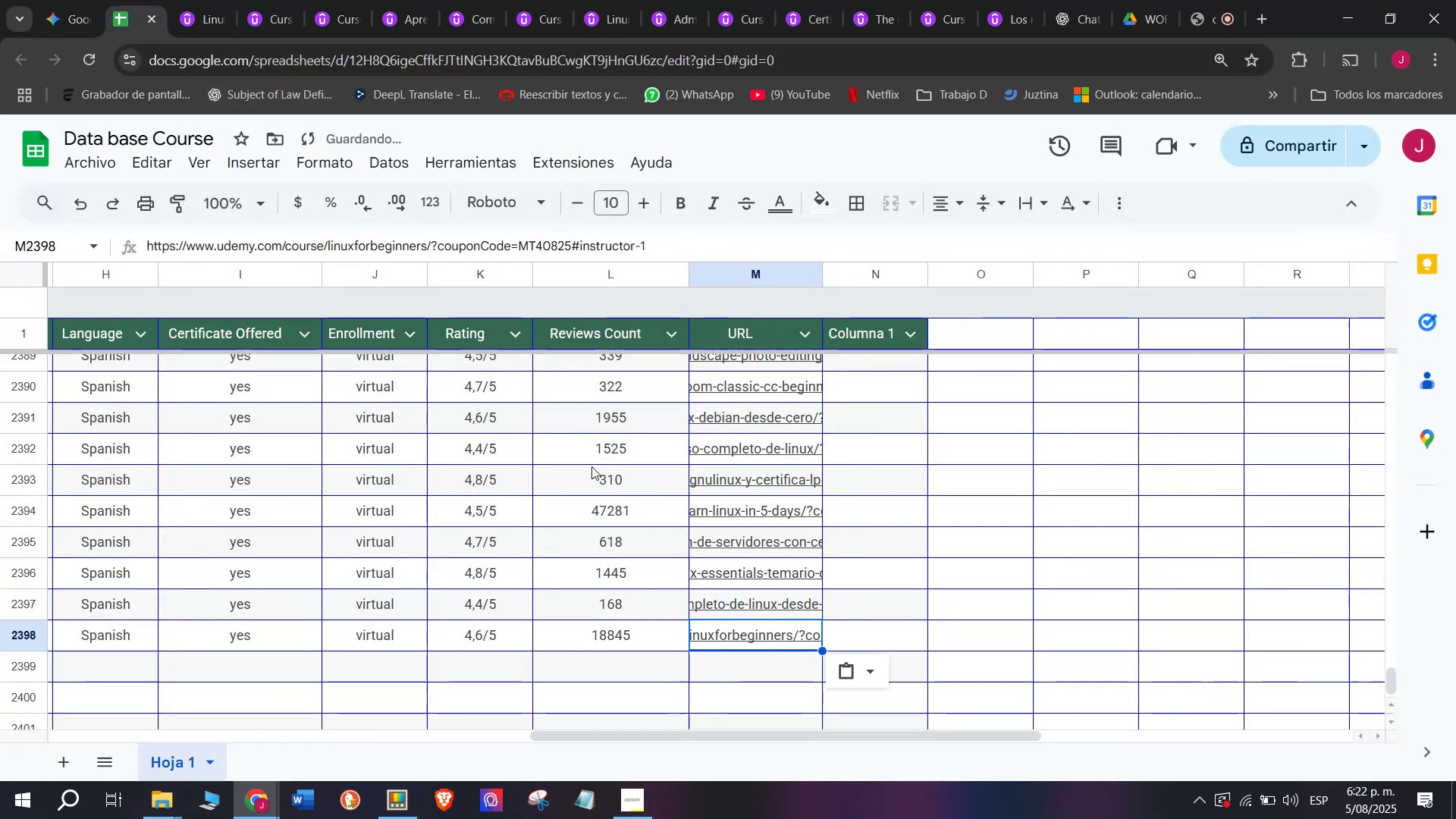 
scroll: coordinate [162, 601], scroll_direction: up, amount: 3.0
 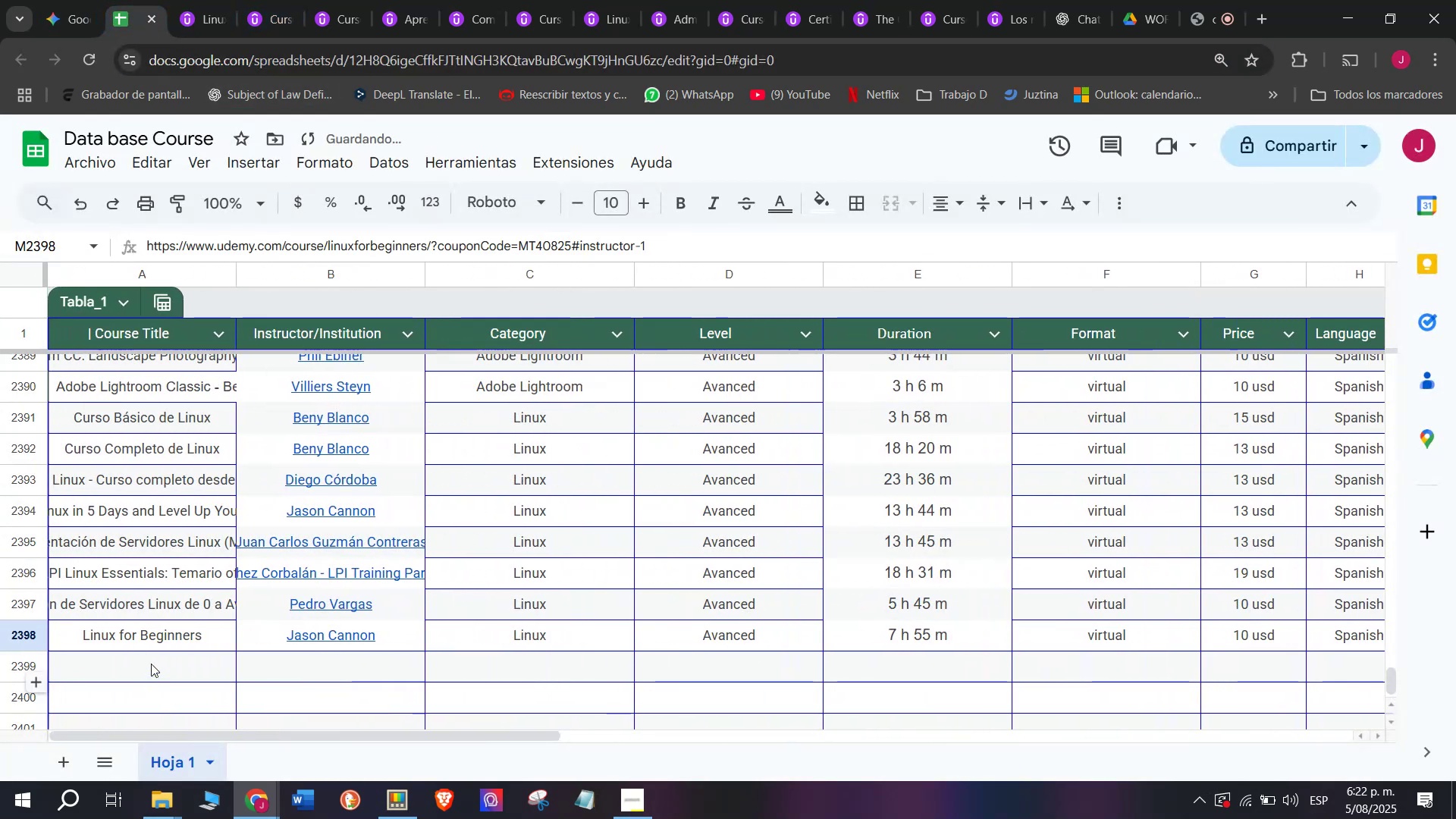 
left_click([151, 663])
 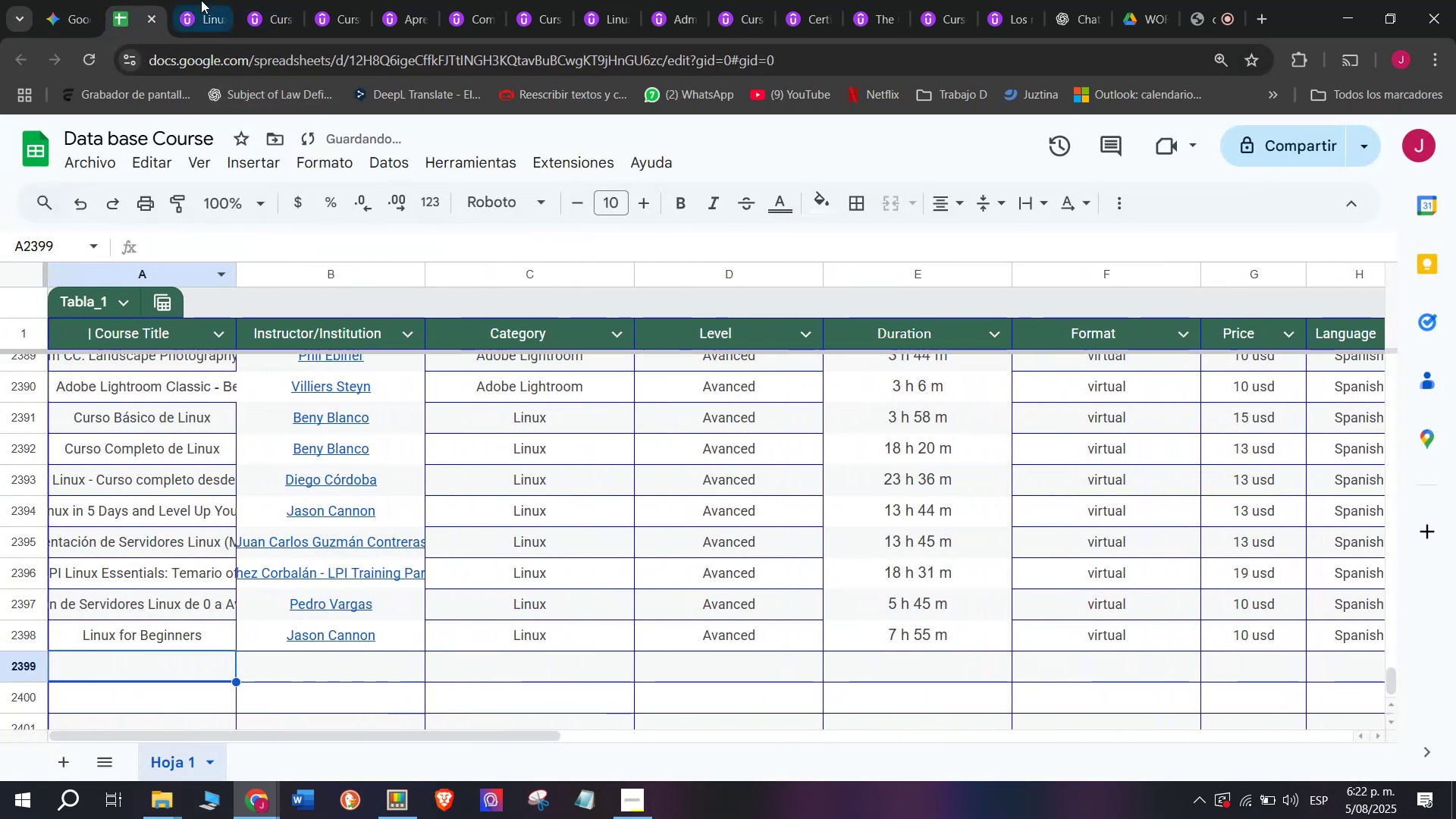 
left_click([193, 0])
 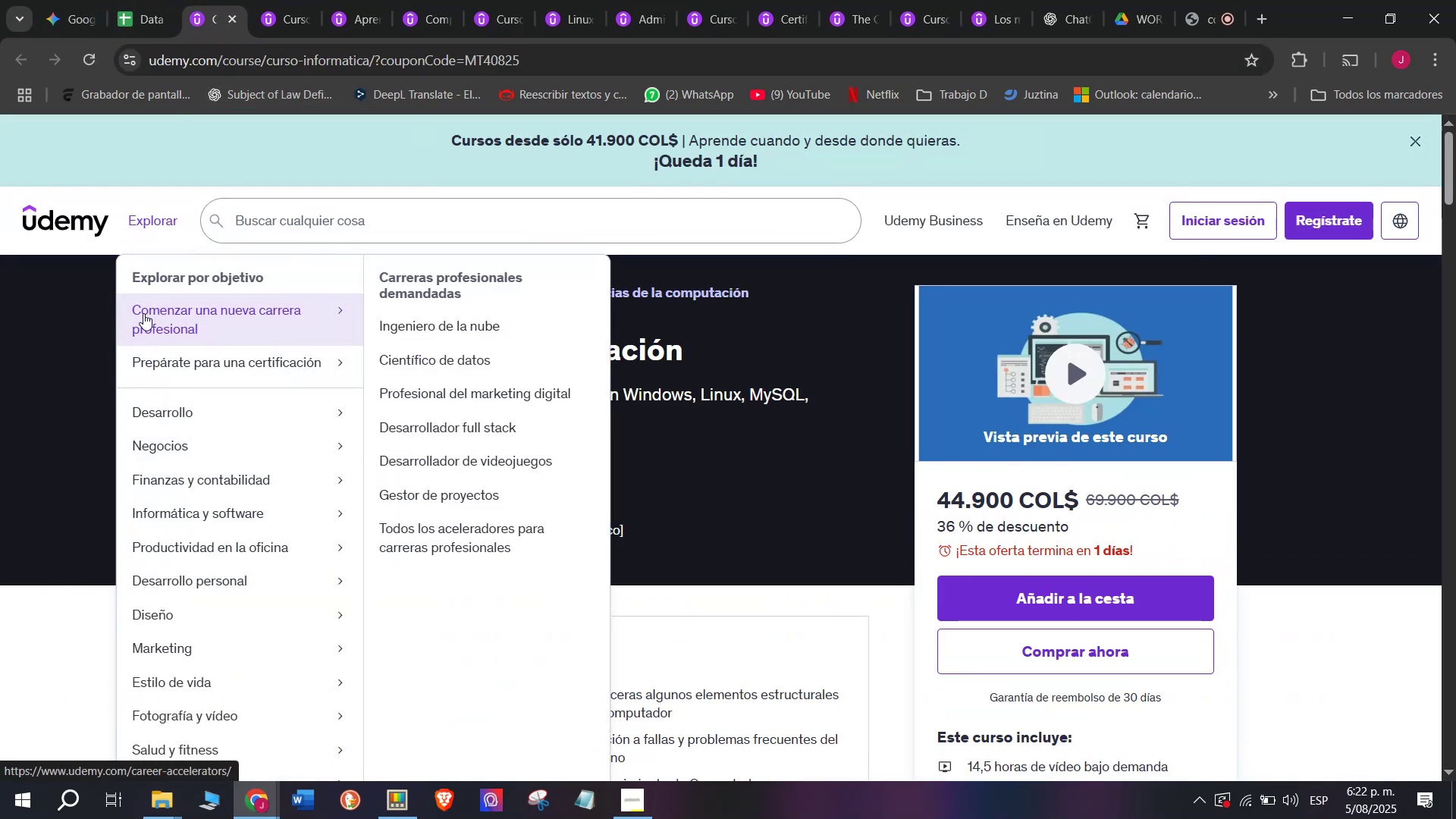 
left_click_drag(start_coordinate=[168, 340], to_coordinate=[765, 330])
 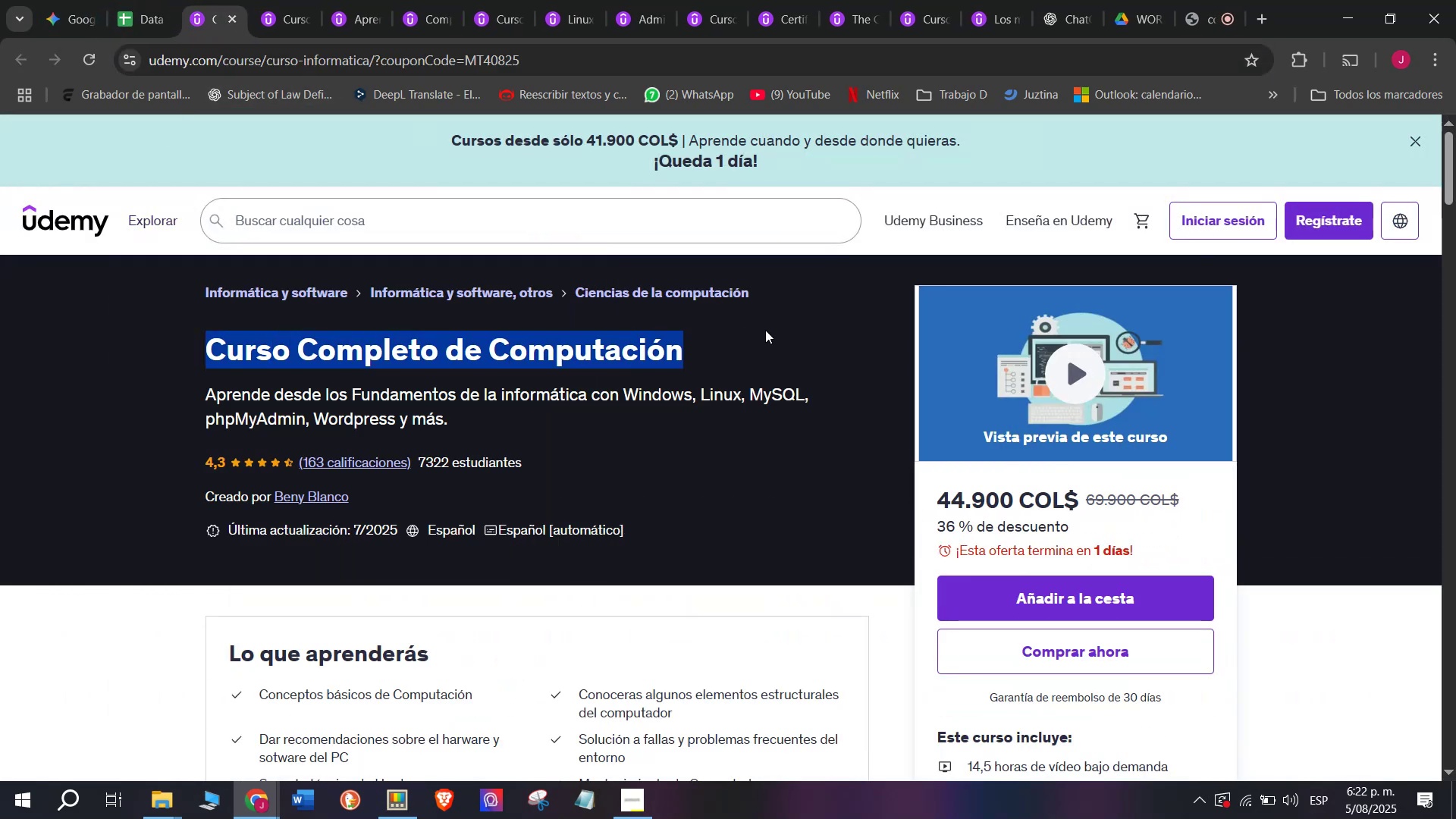 
key(Break)
 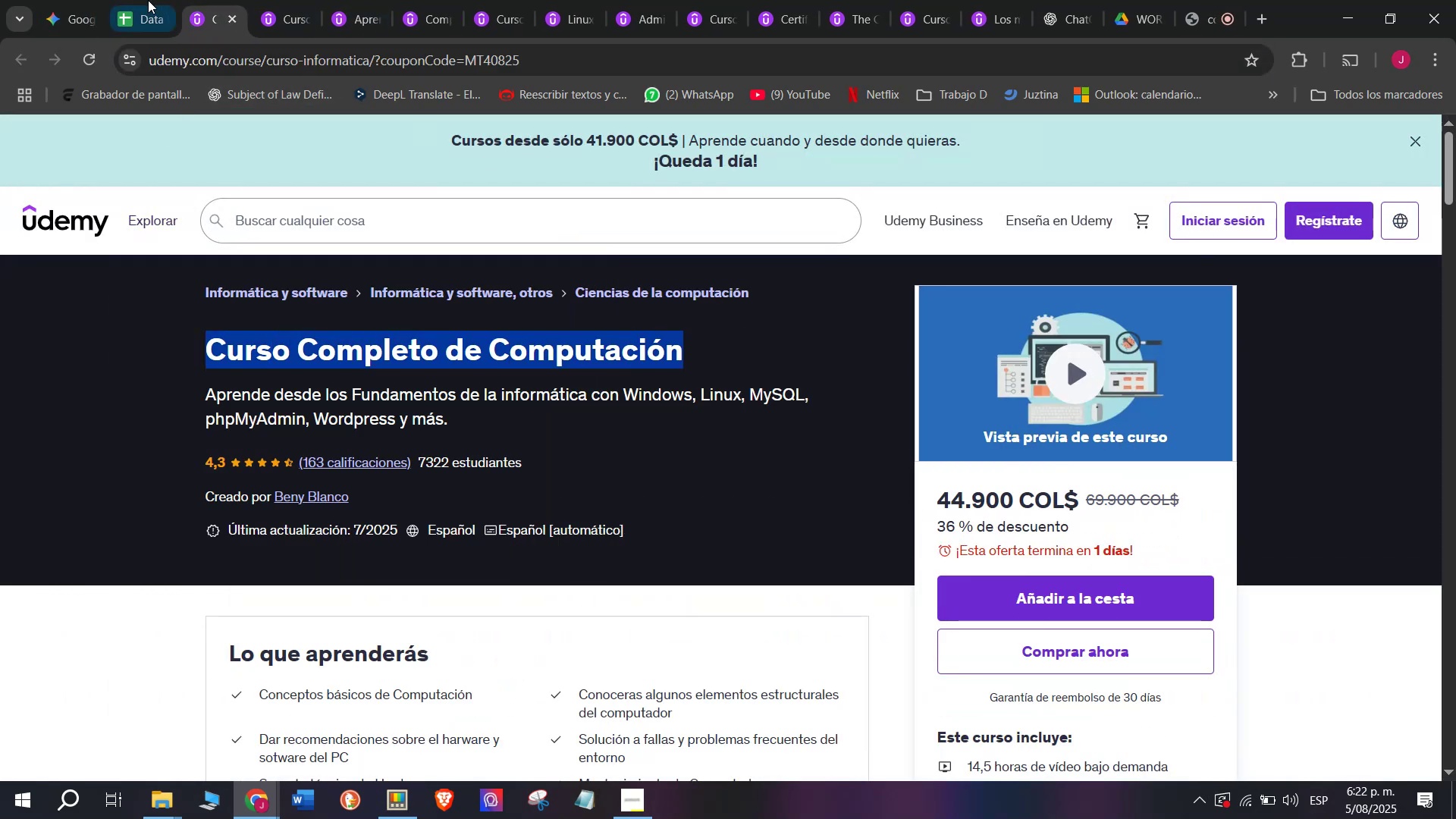 
key(Control+ControlLeft)
 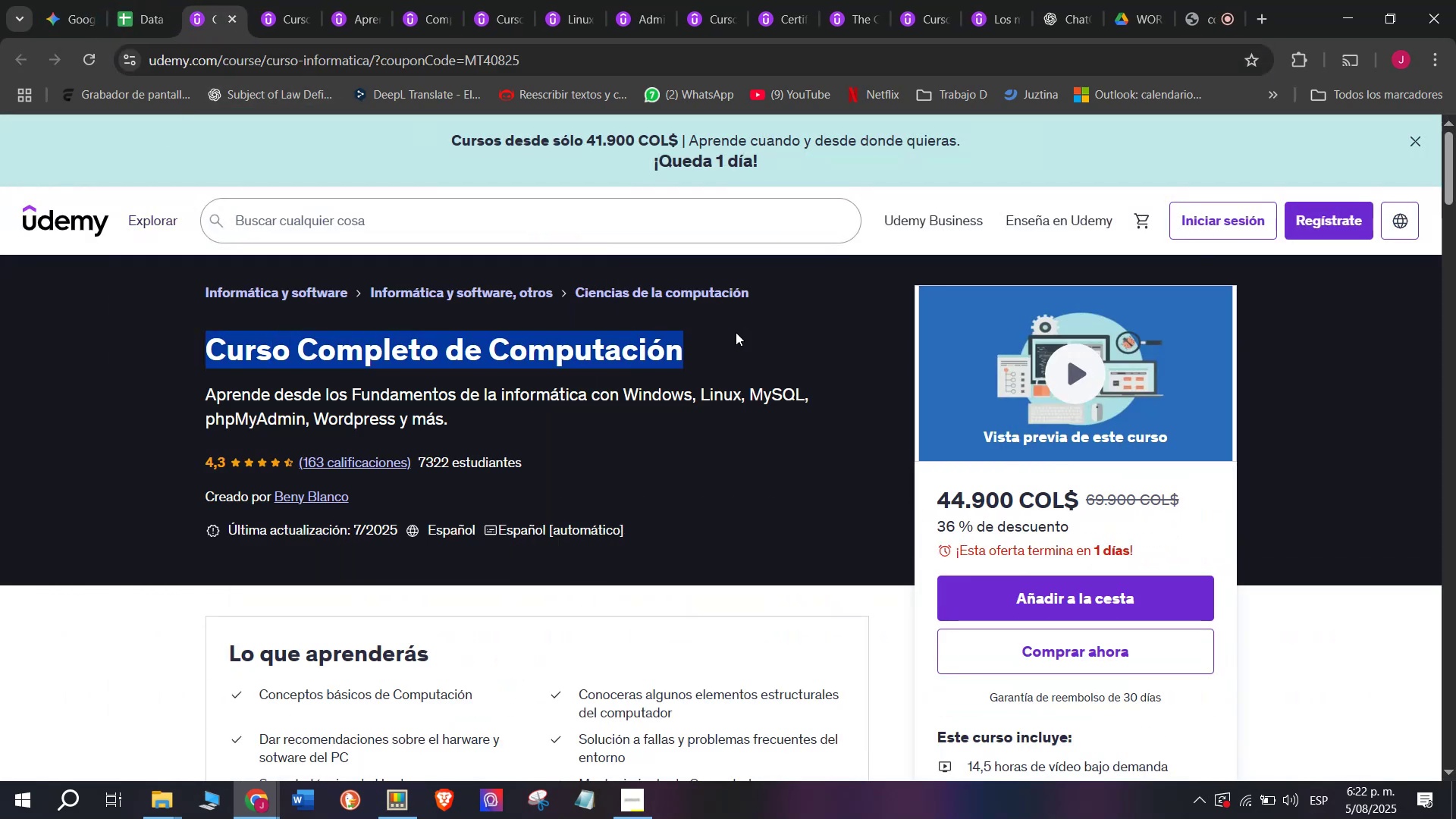 
key(Control+C)
 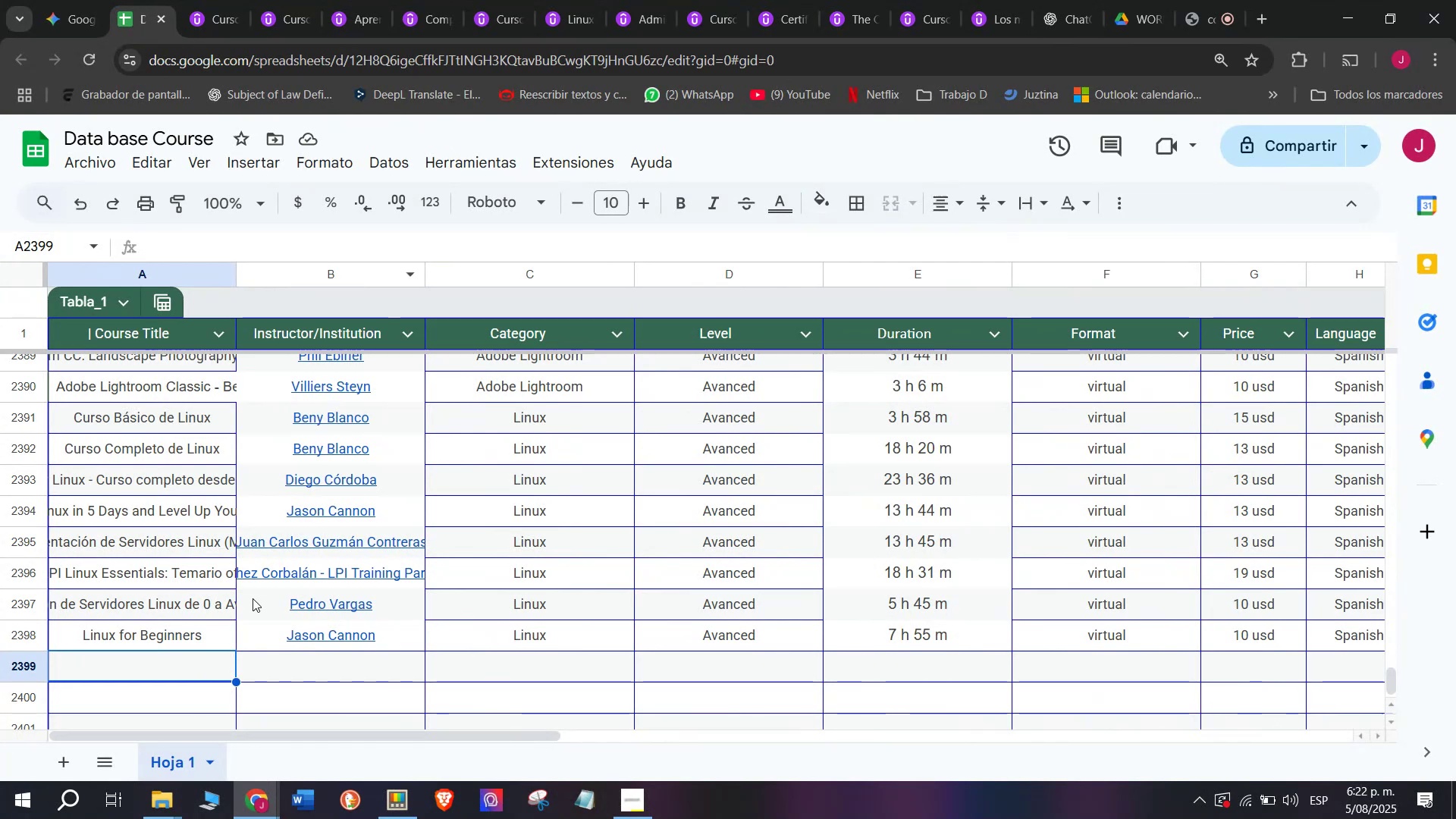 
left_click([212, 671])
 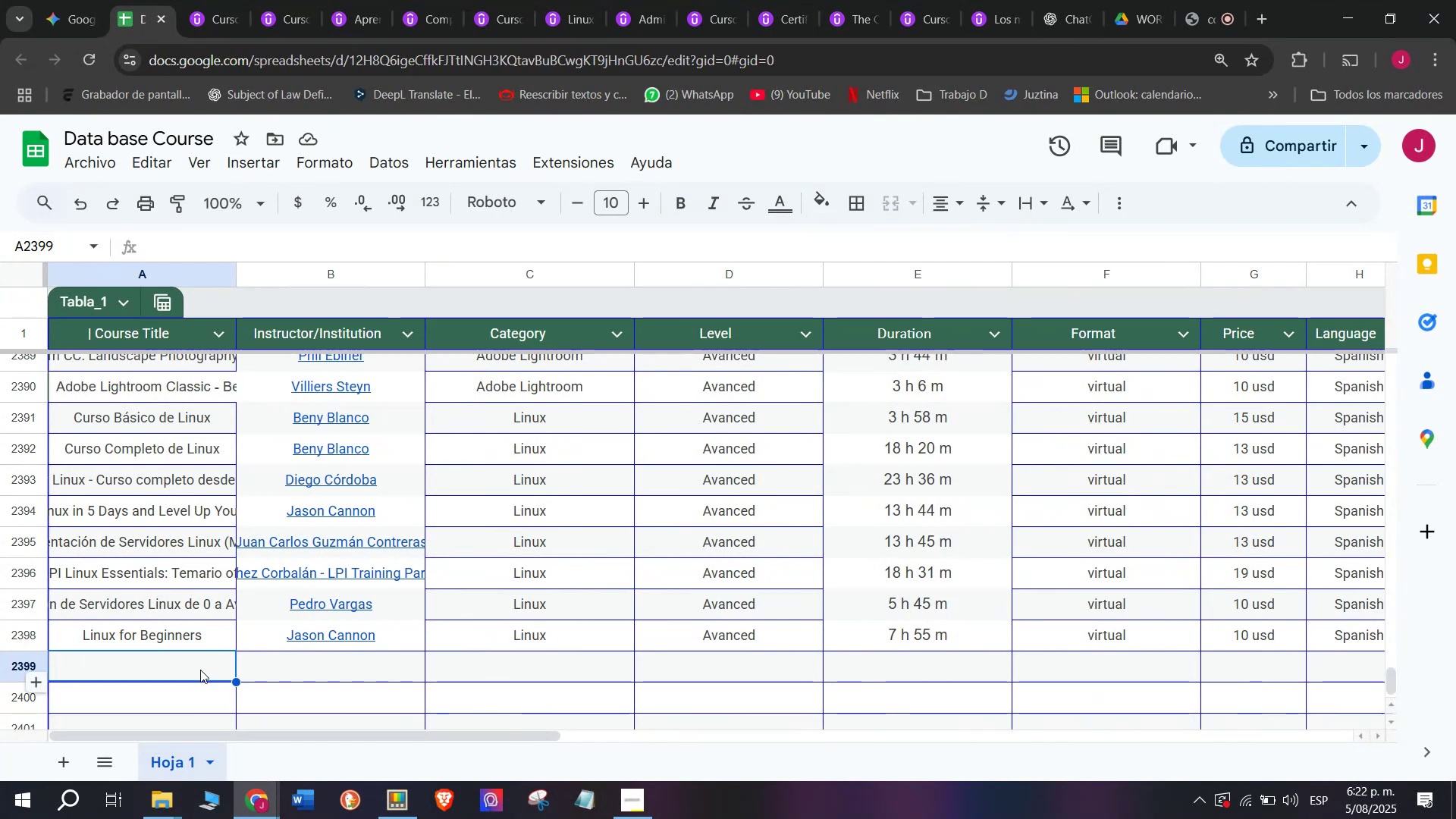 
double_click([200, 670])
 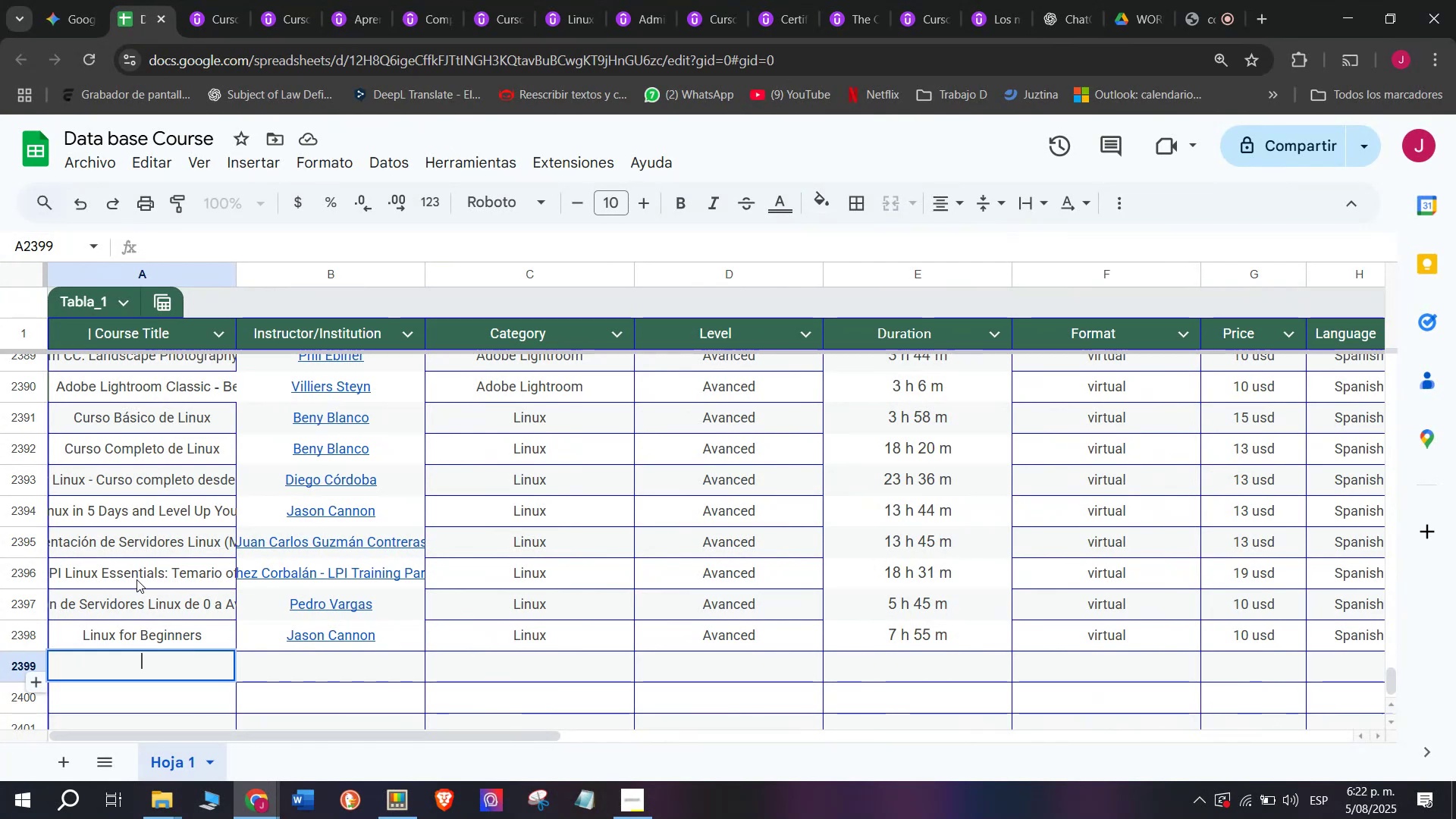 
key(Control+ControlLeft)
 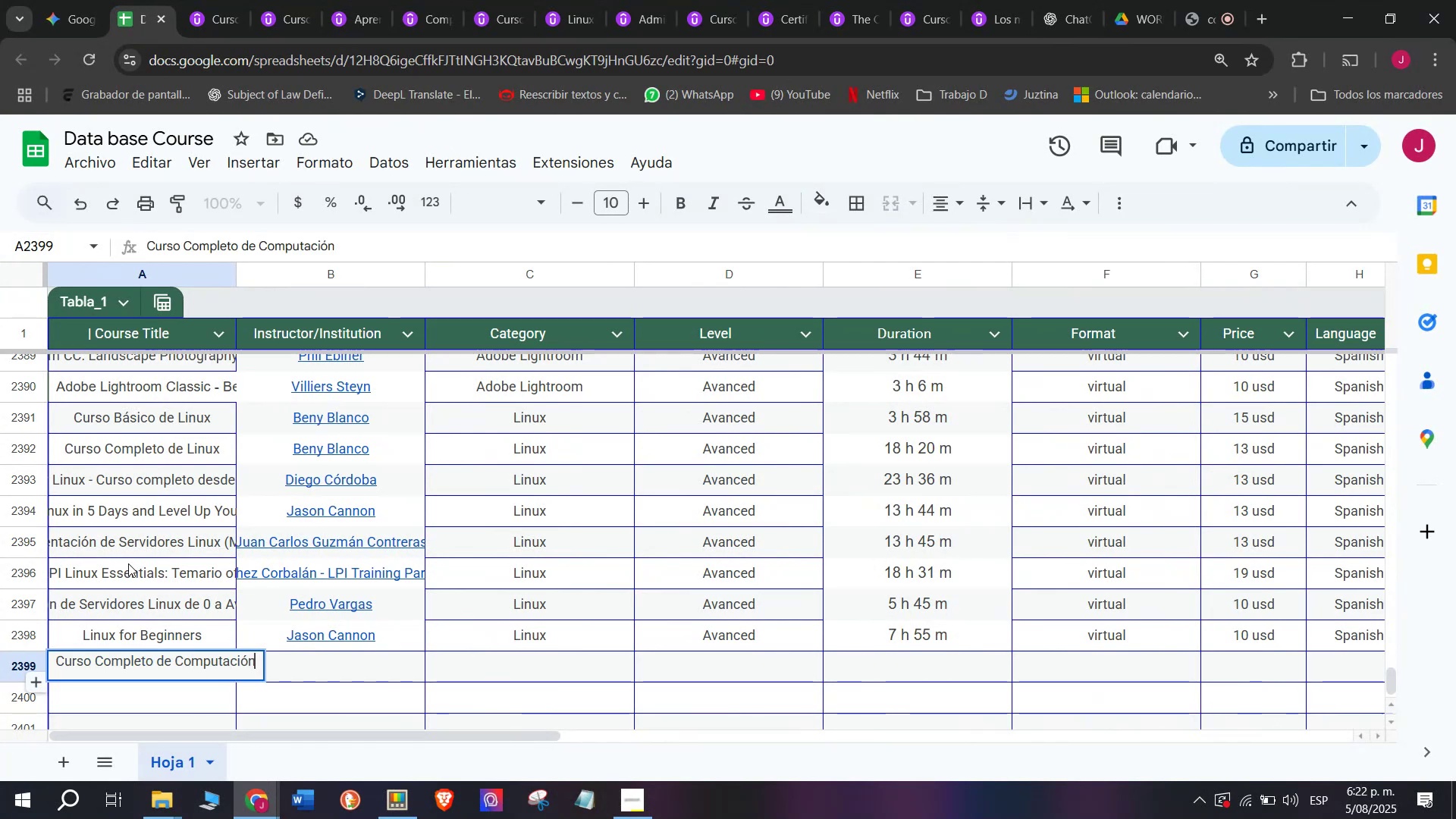 
key(Z)
 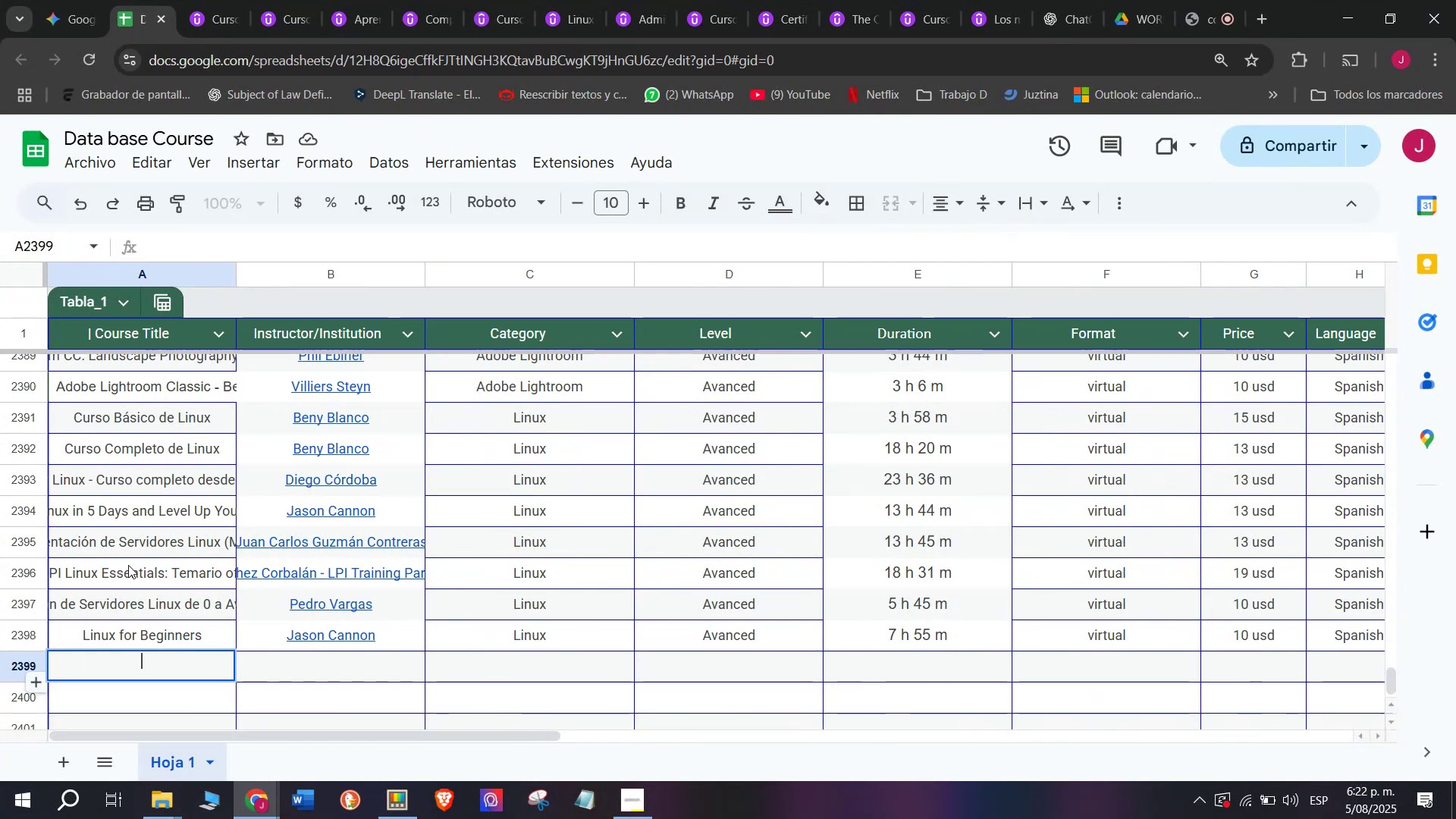 
key(Control+V)
 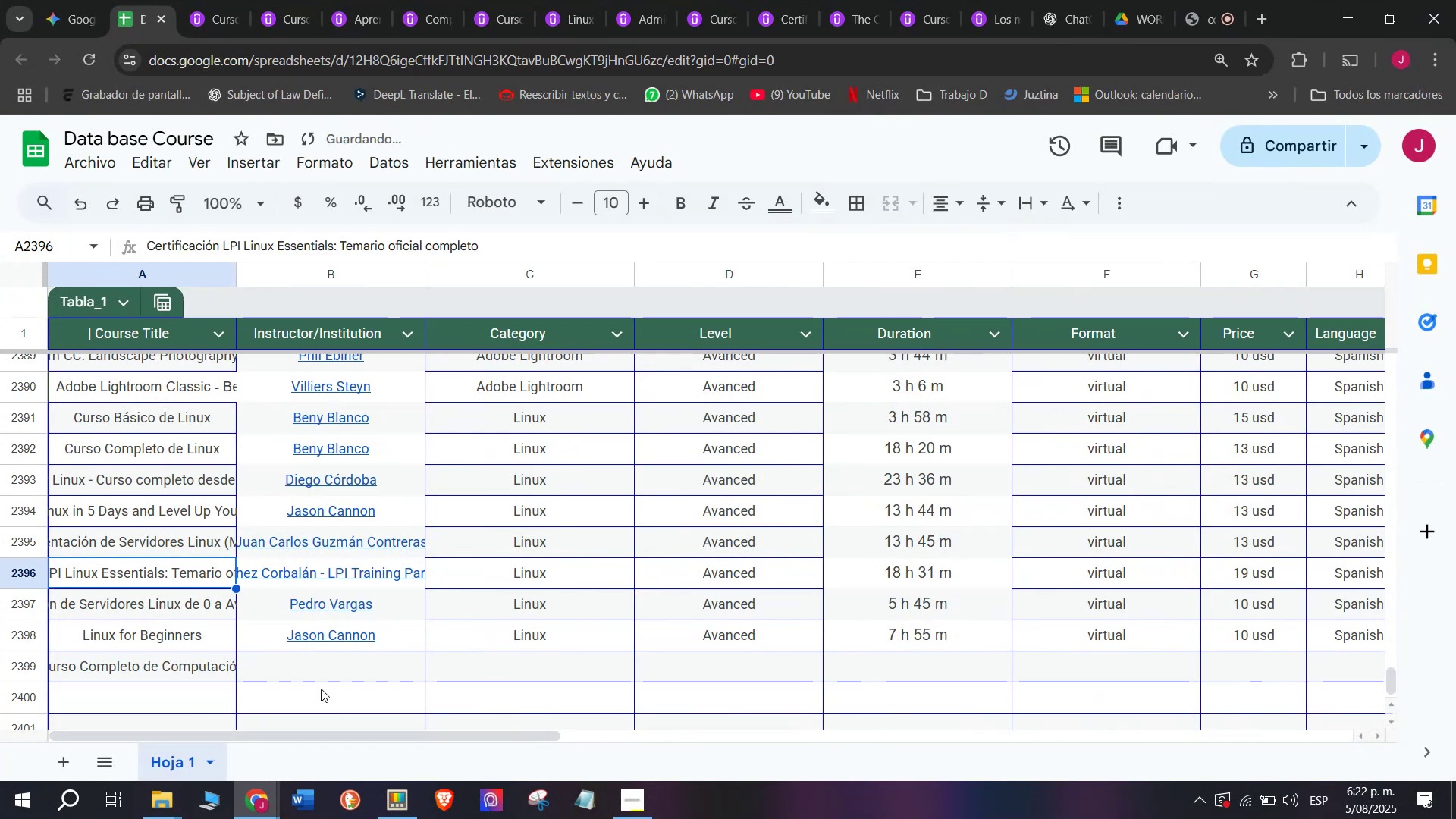 
left_click([343, 671])
 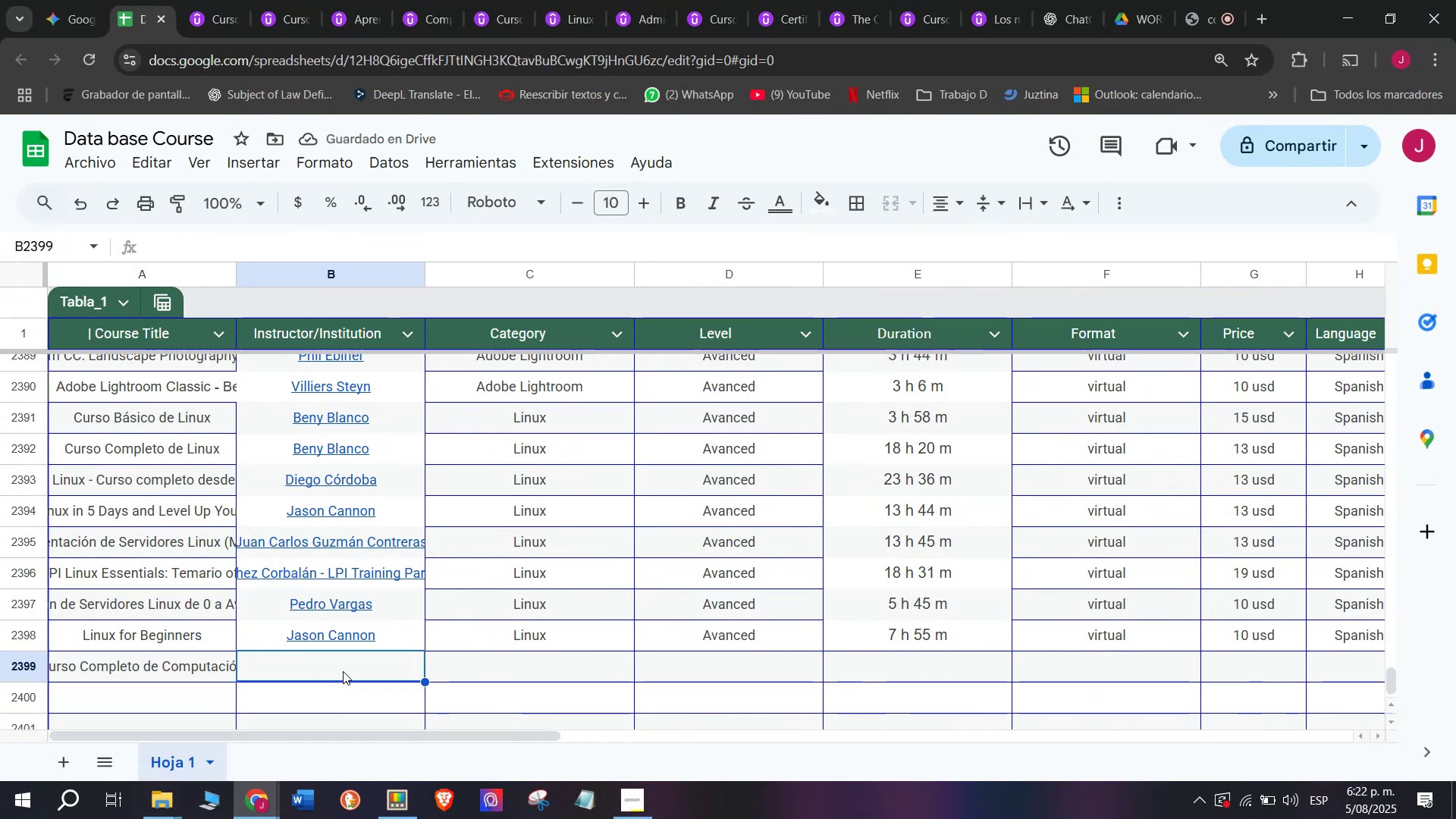 
left_click([208, 0])
 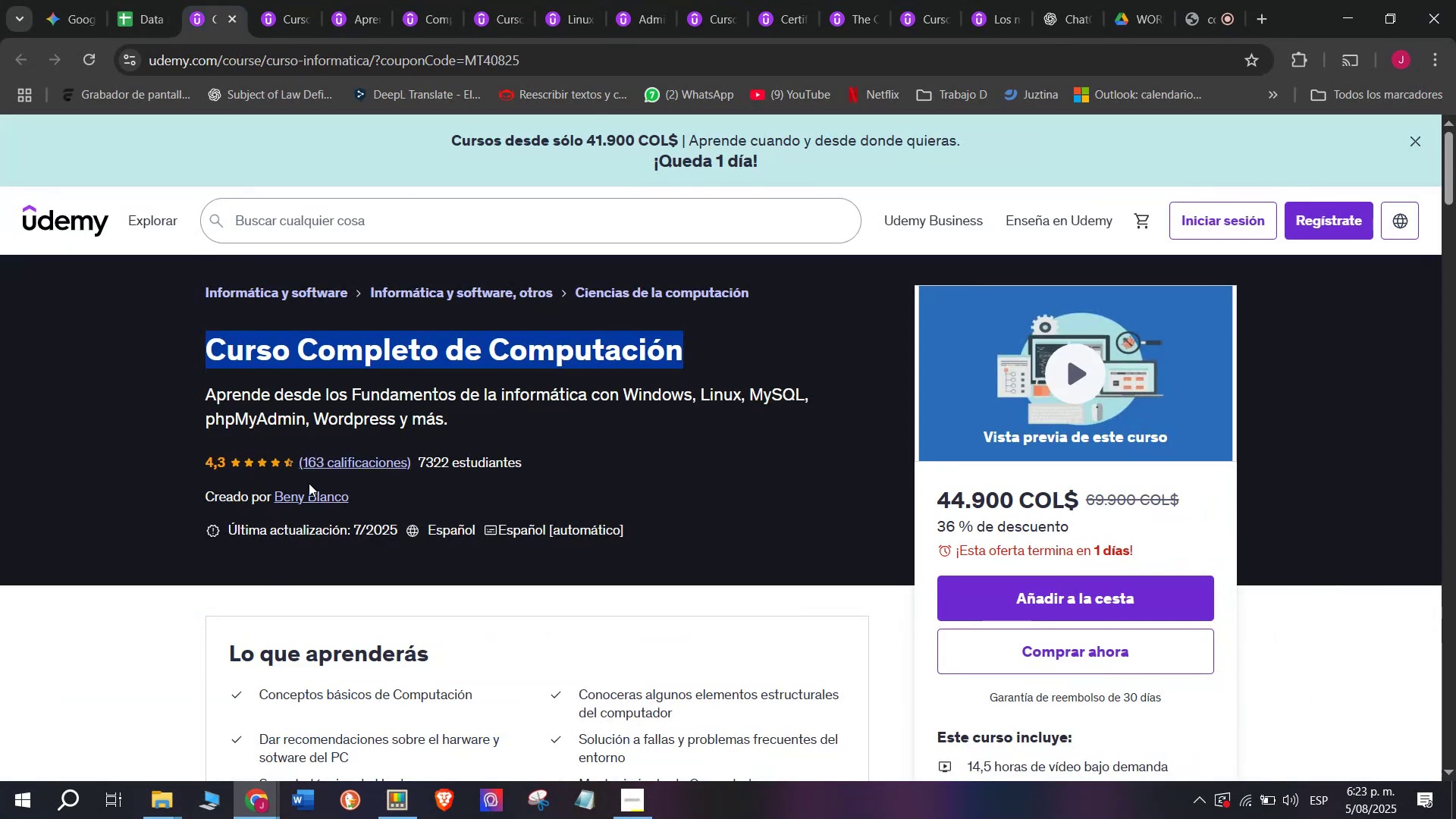 
left_click([315, 498])
 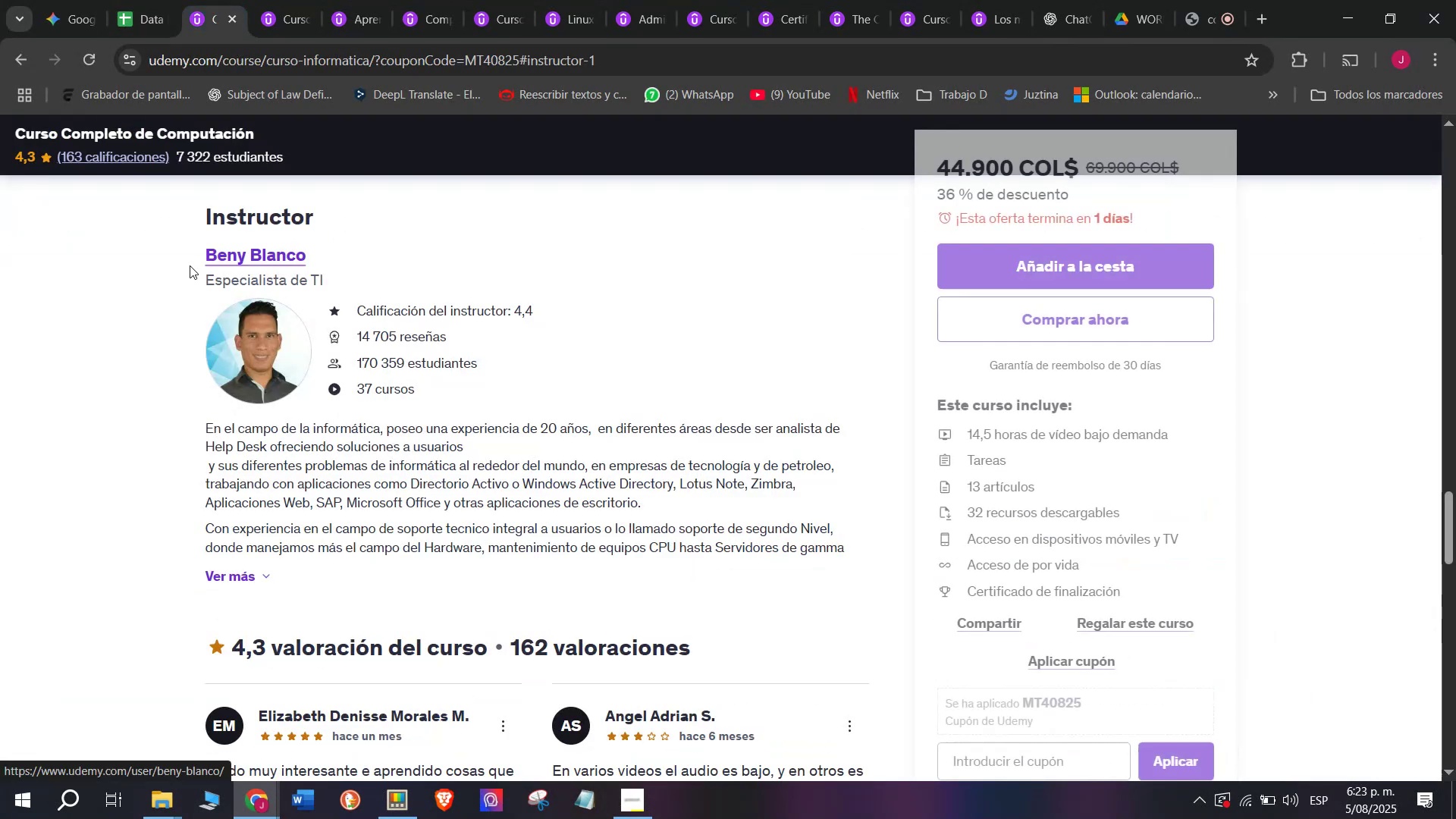 
left_click_drag(start_coordinate=[180, 242], to_coordinate=[350, 240])
 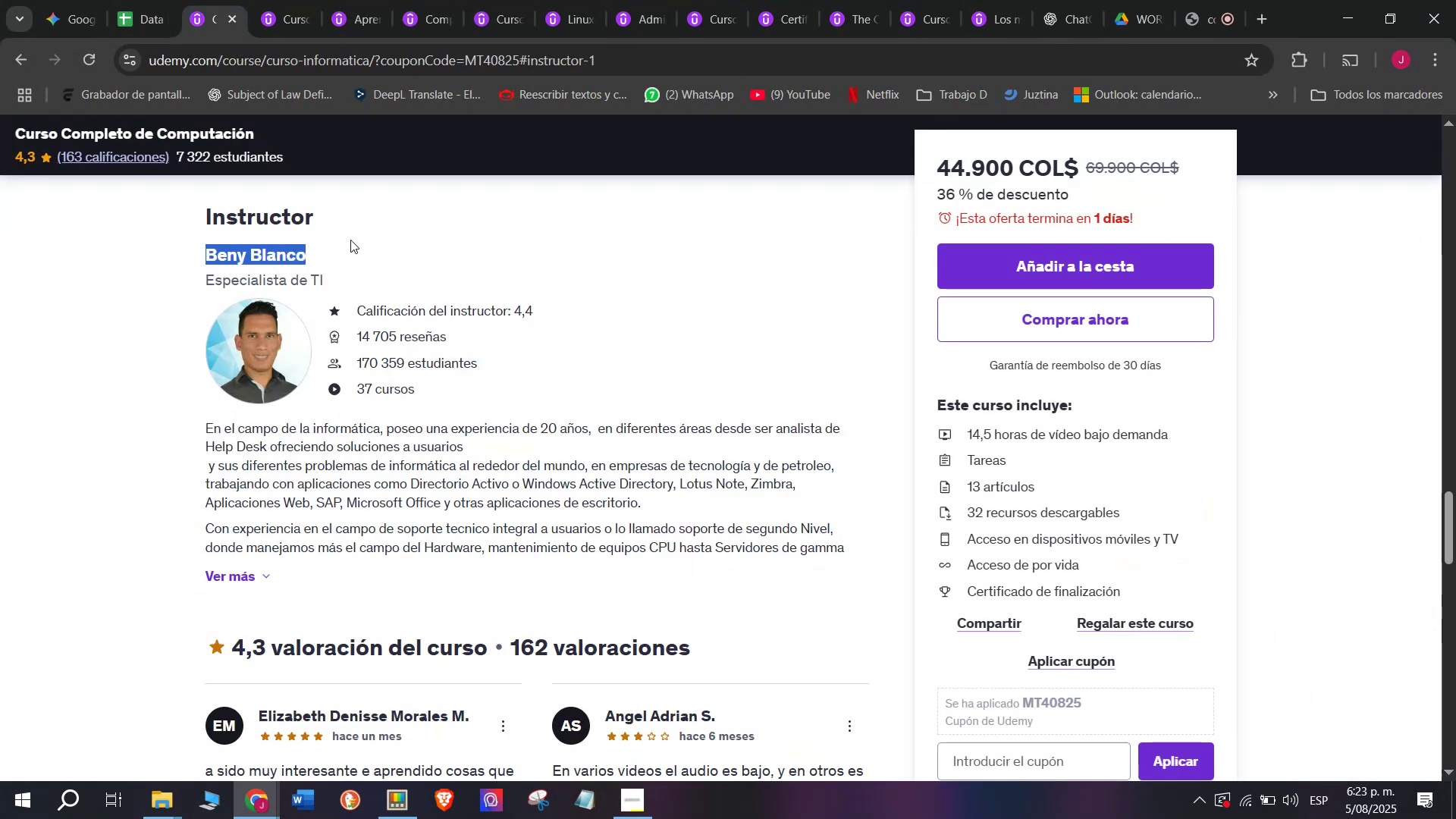 
key(Control+ControlLeft)
 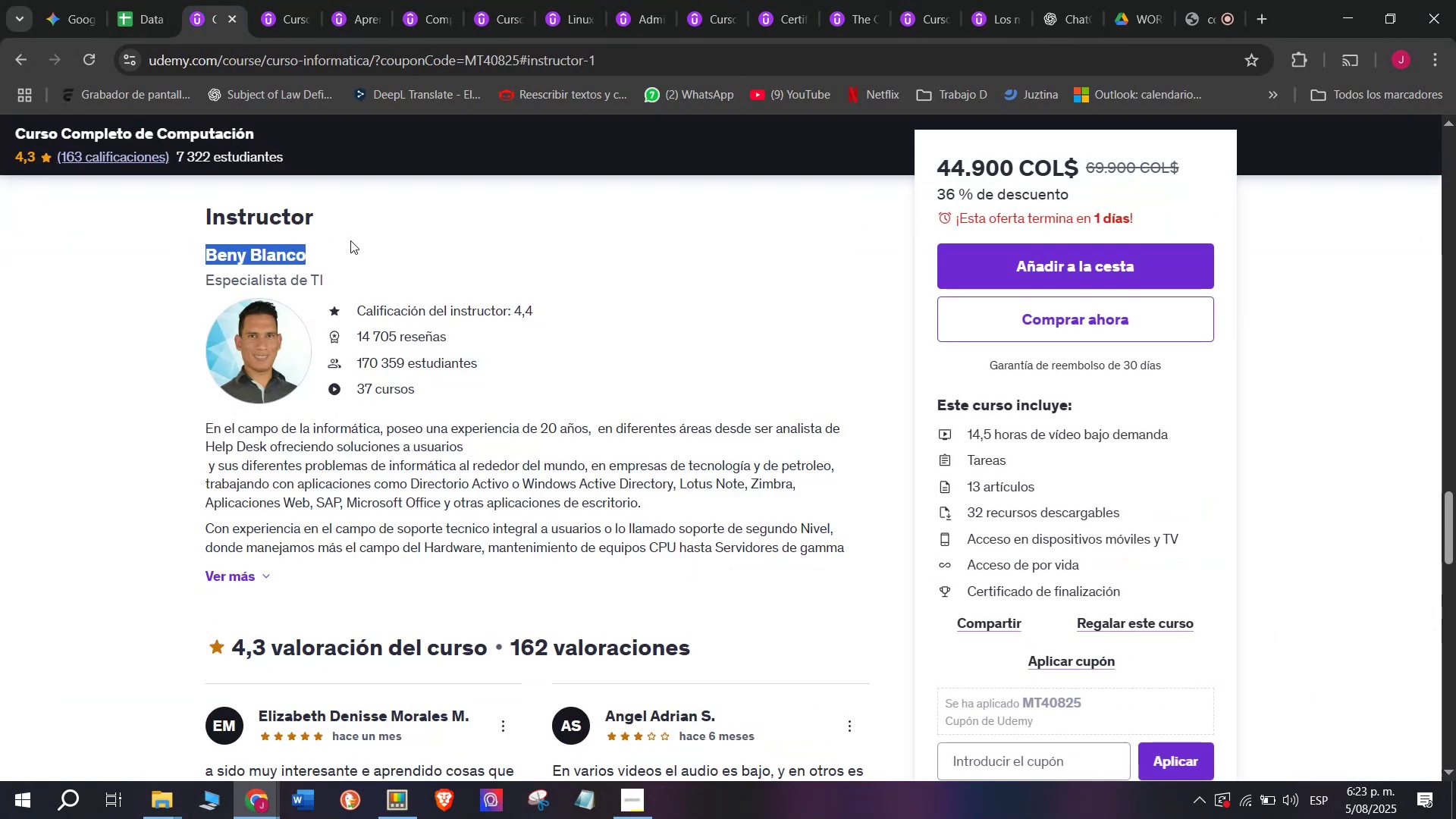 
key(Break)
 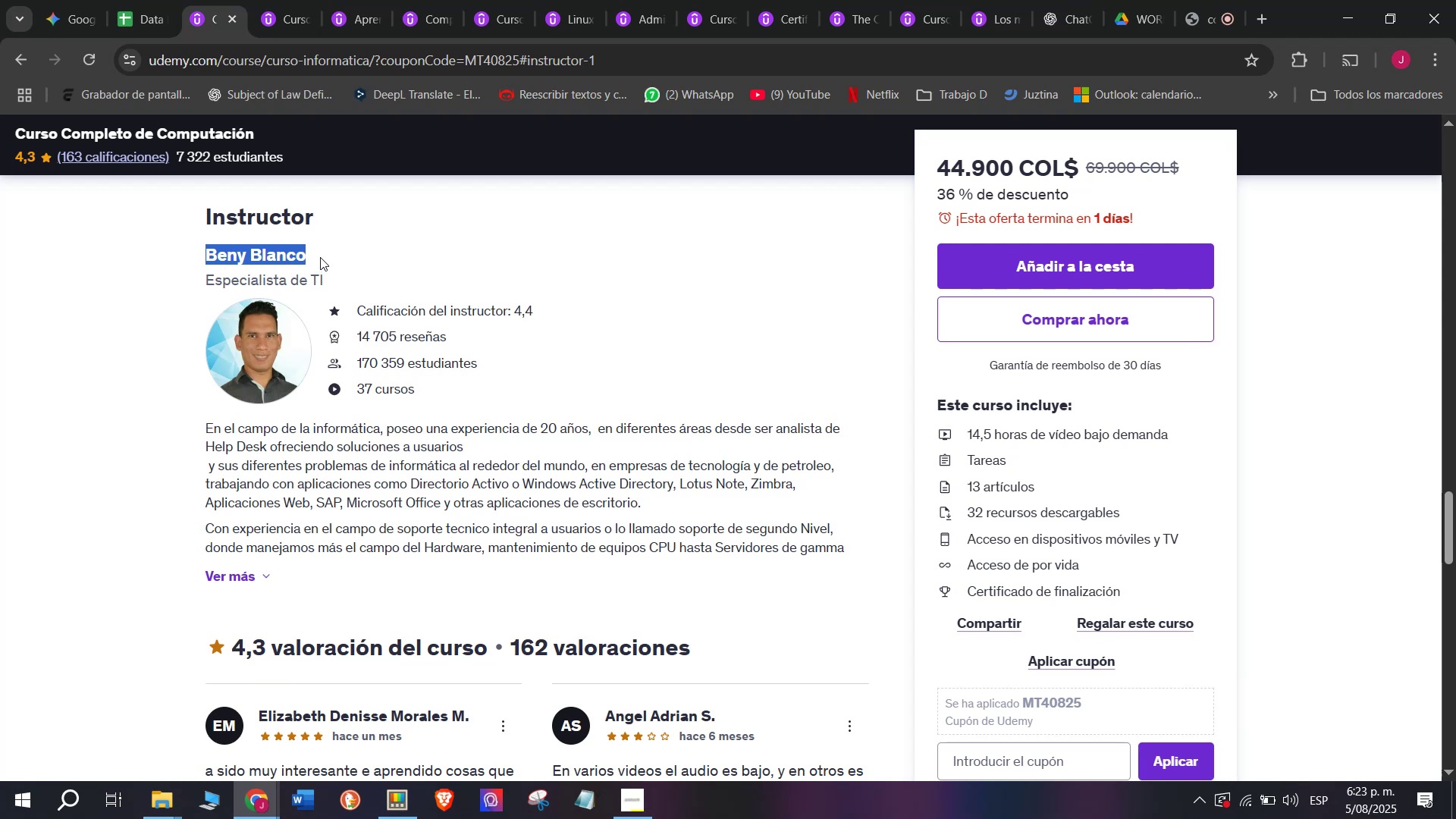 
key(Control+C)
 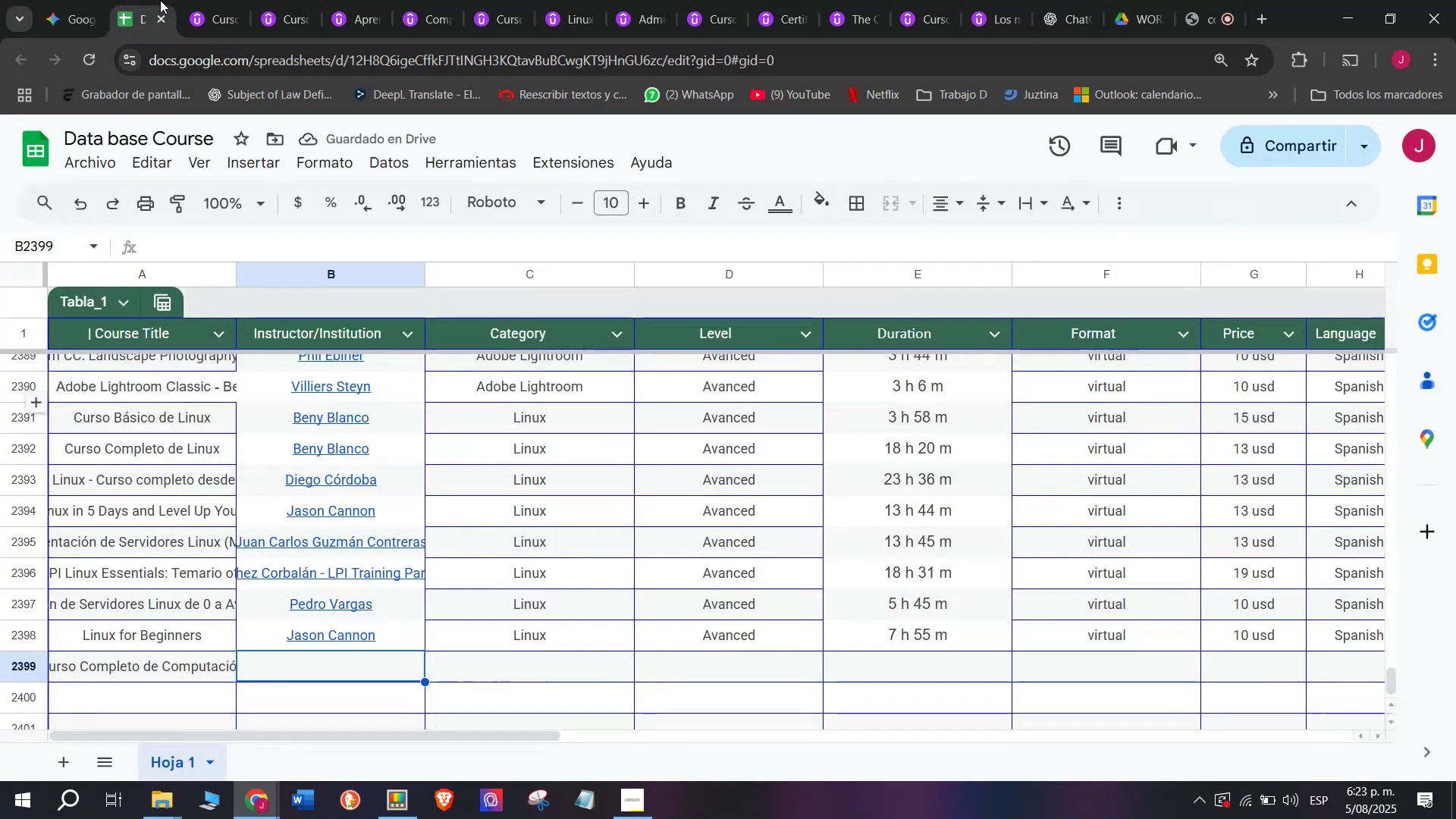 
key(Control+ControlLeft)
 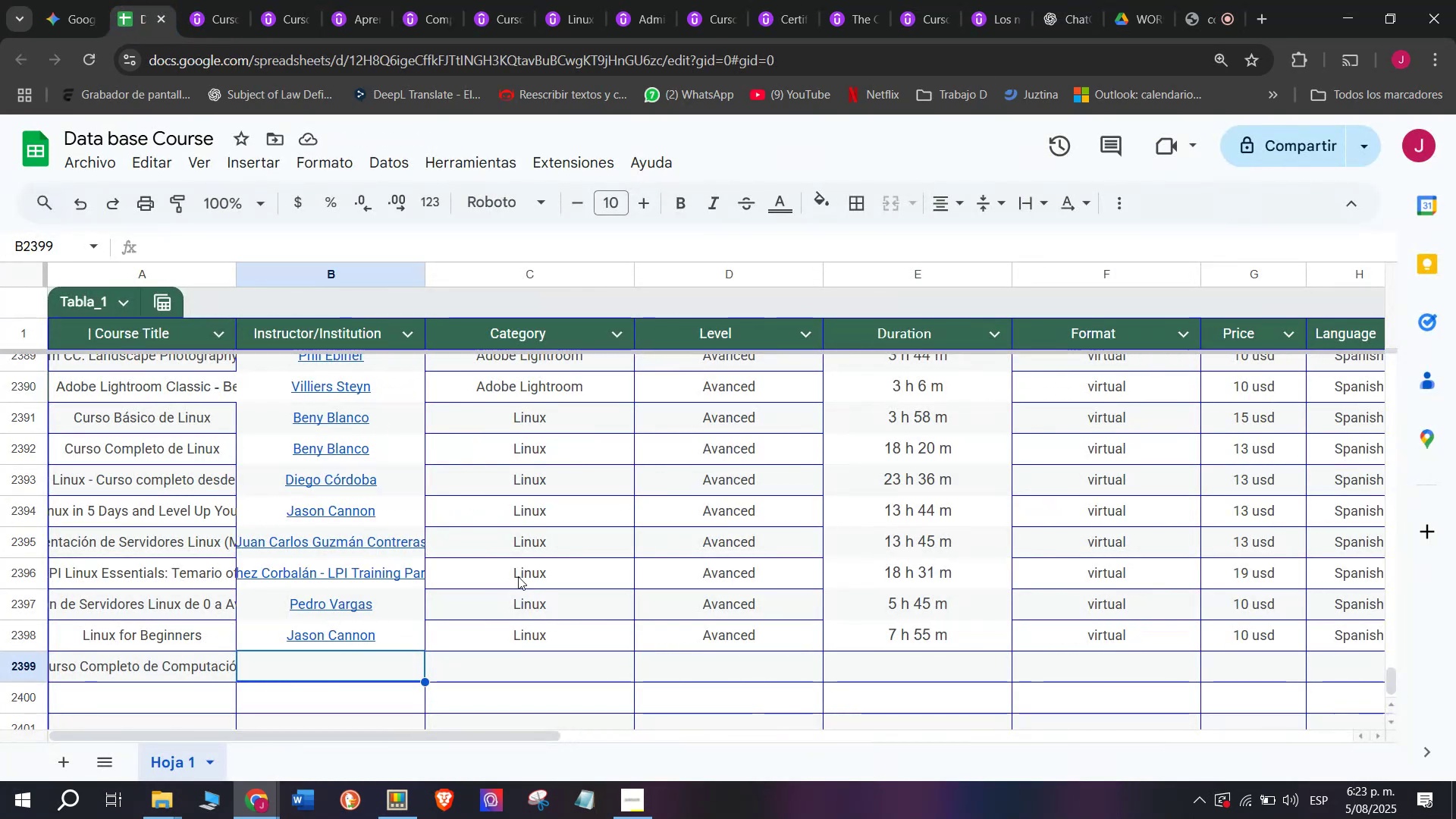 
key(Z)
 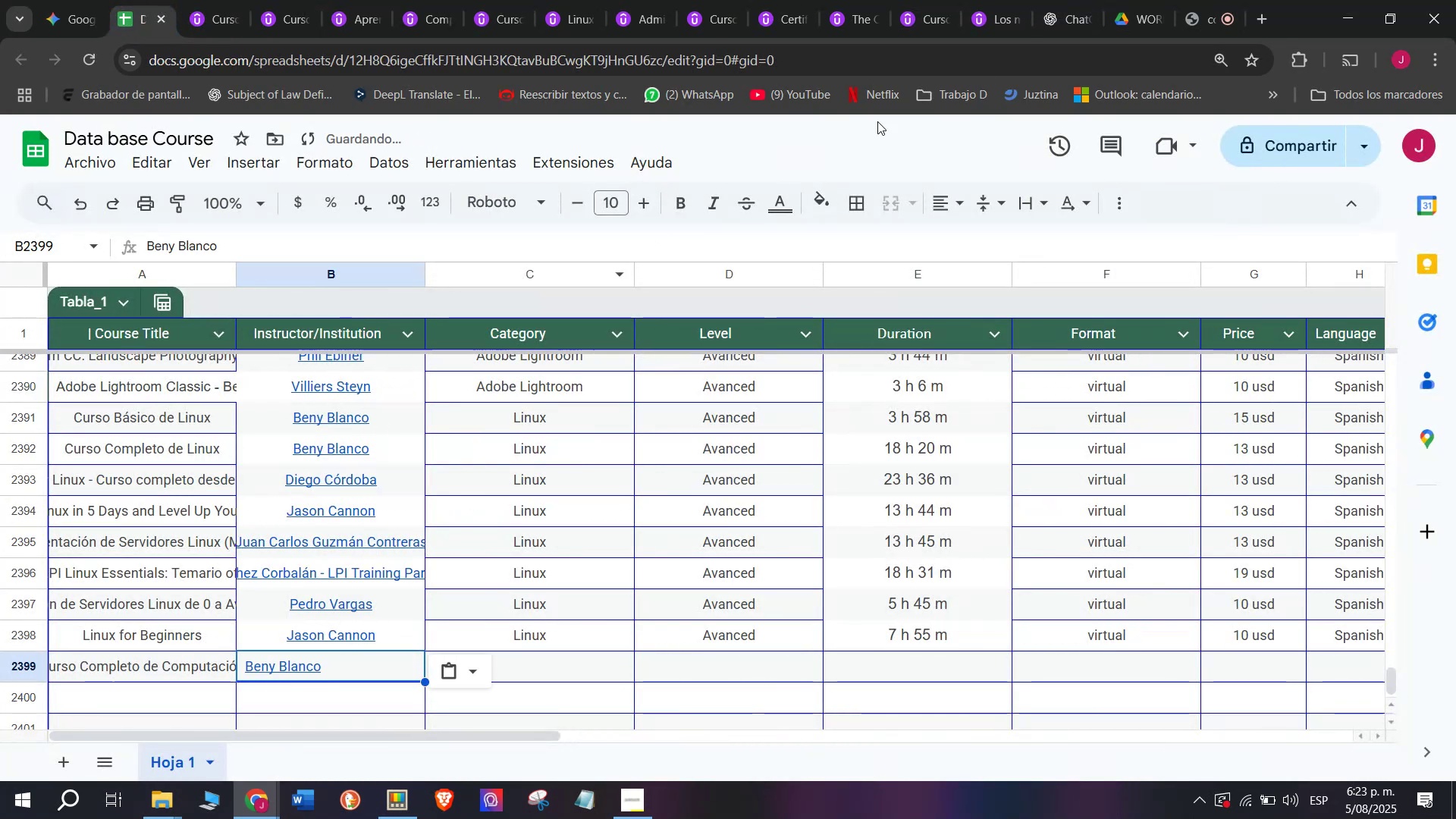 
key(Control+V)
 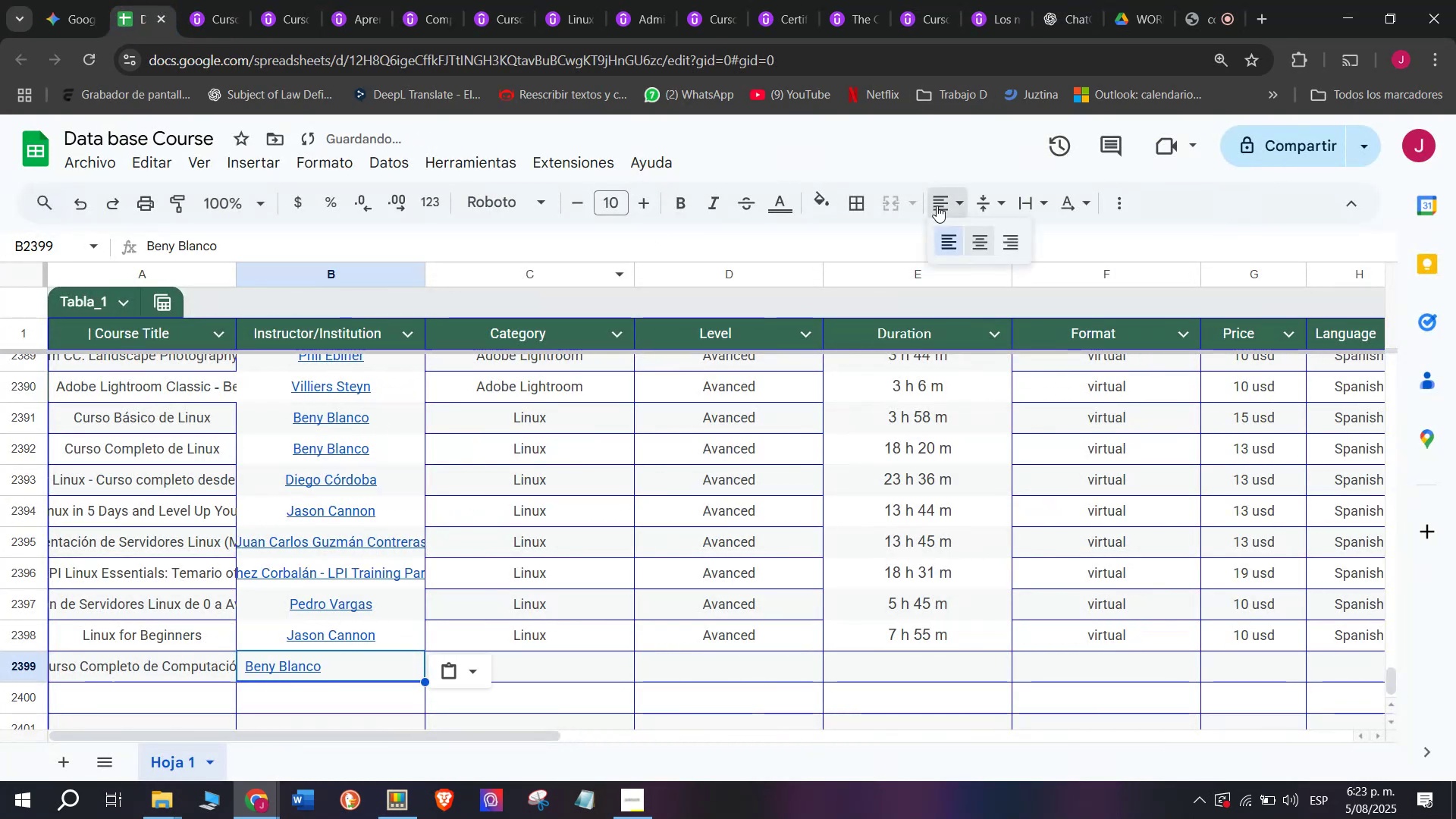 
double_click([981, 238])
 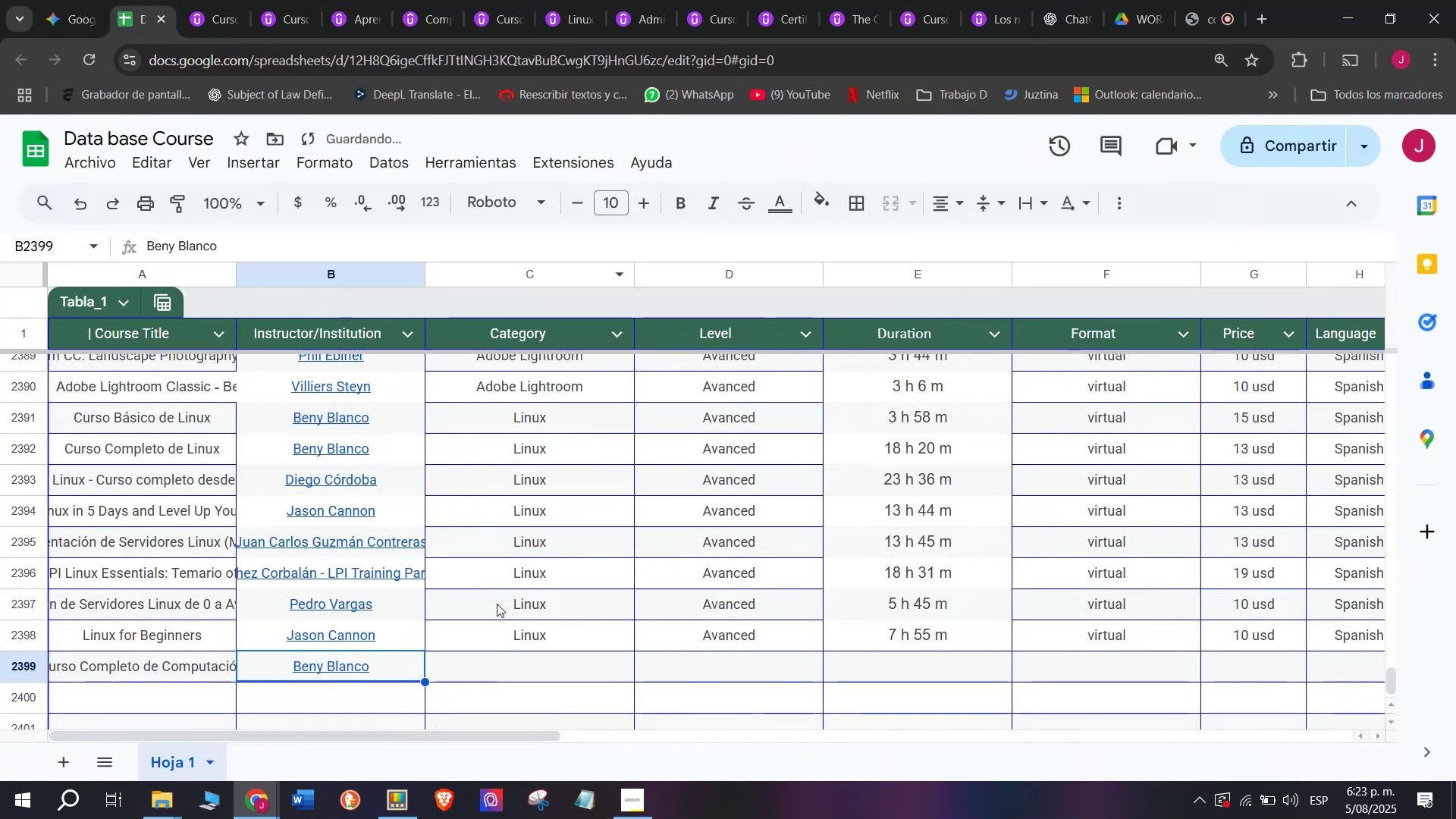 
left_click([516, 639])
 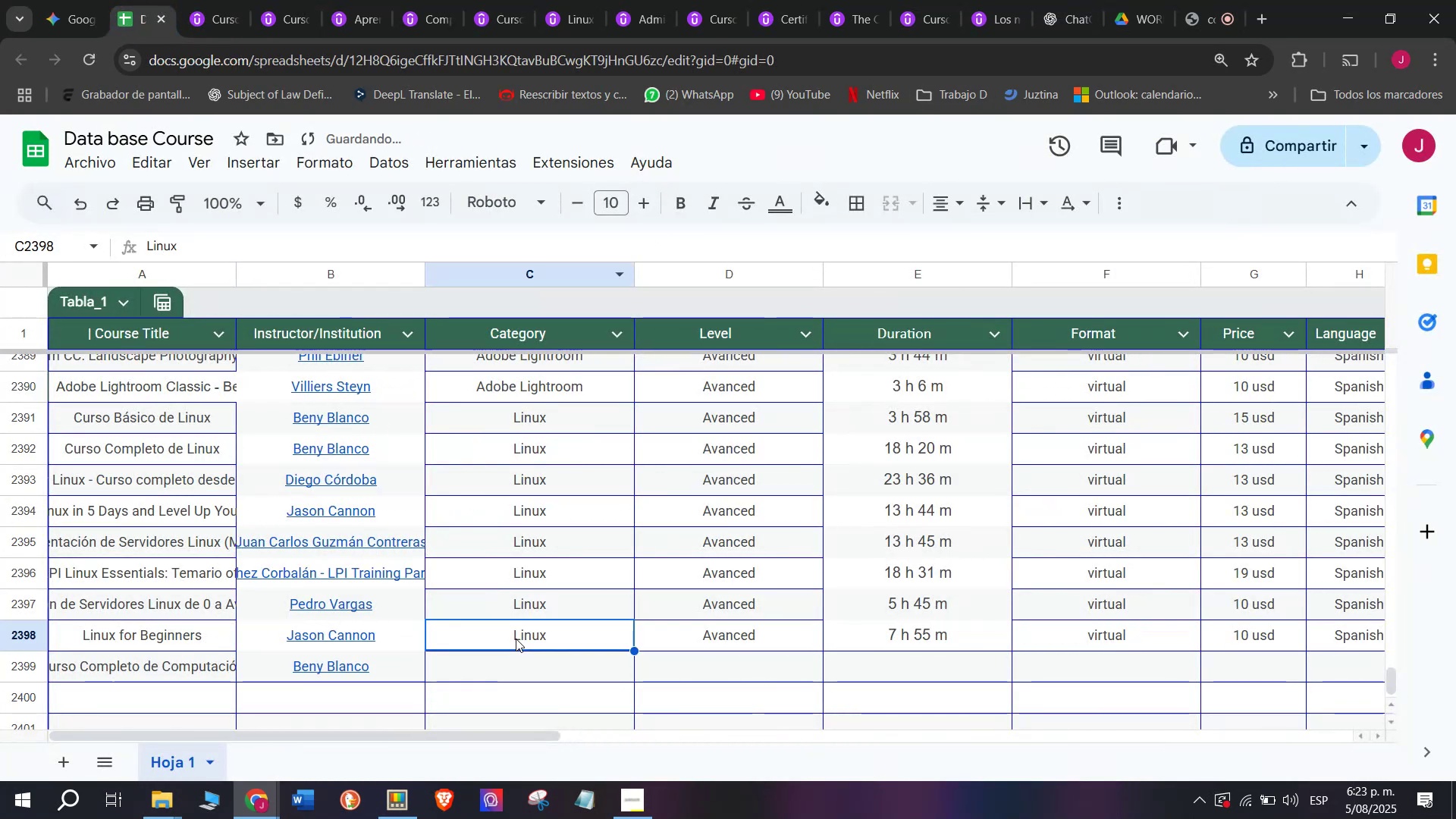 
key(Control+ControlLeft)
 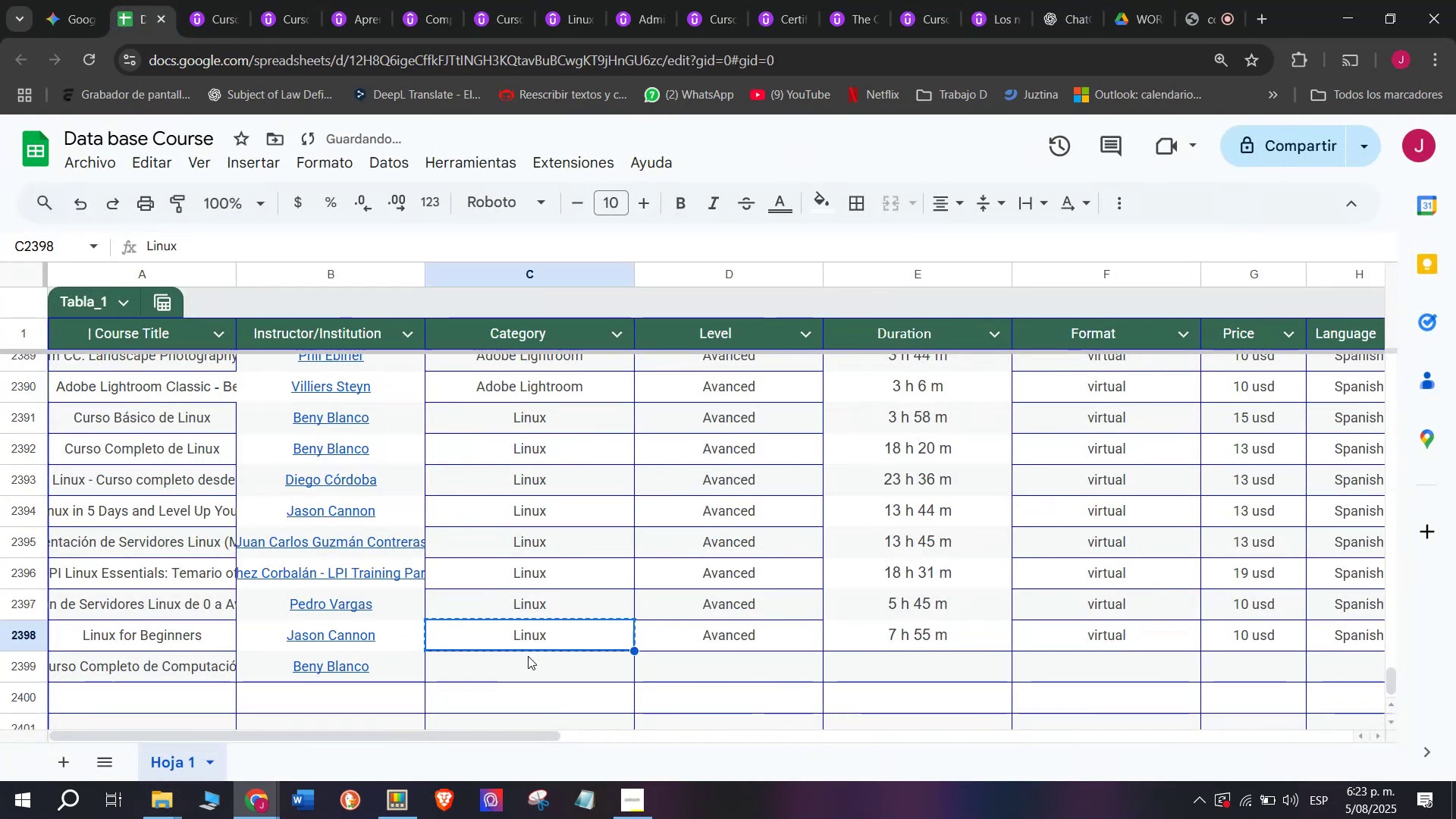 
key(Break)
 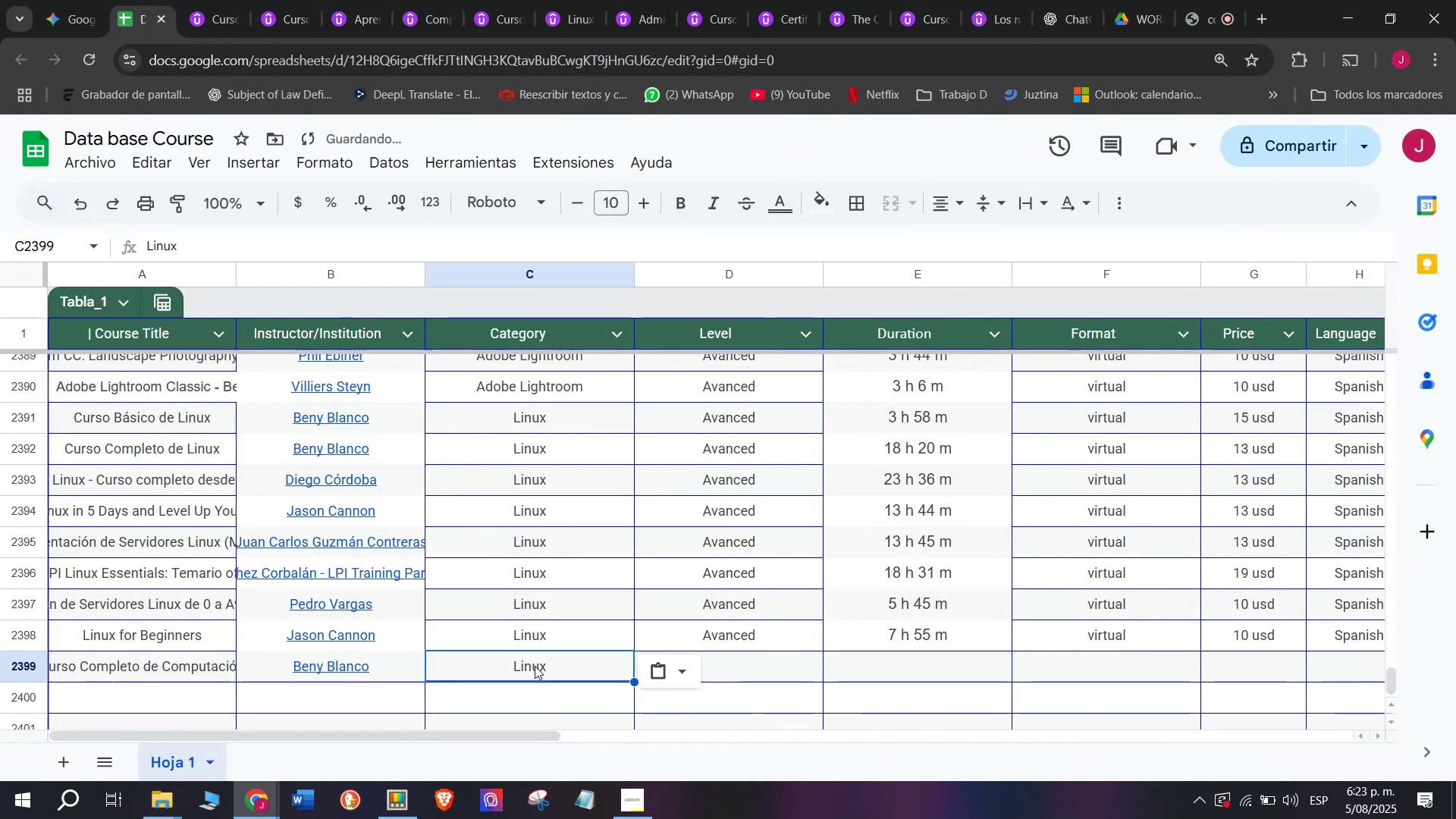 
key(Control+C)
 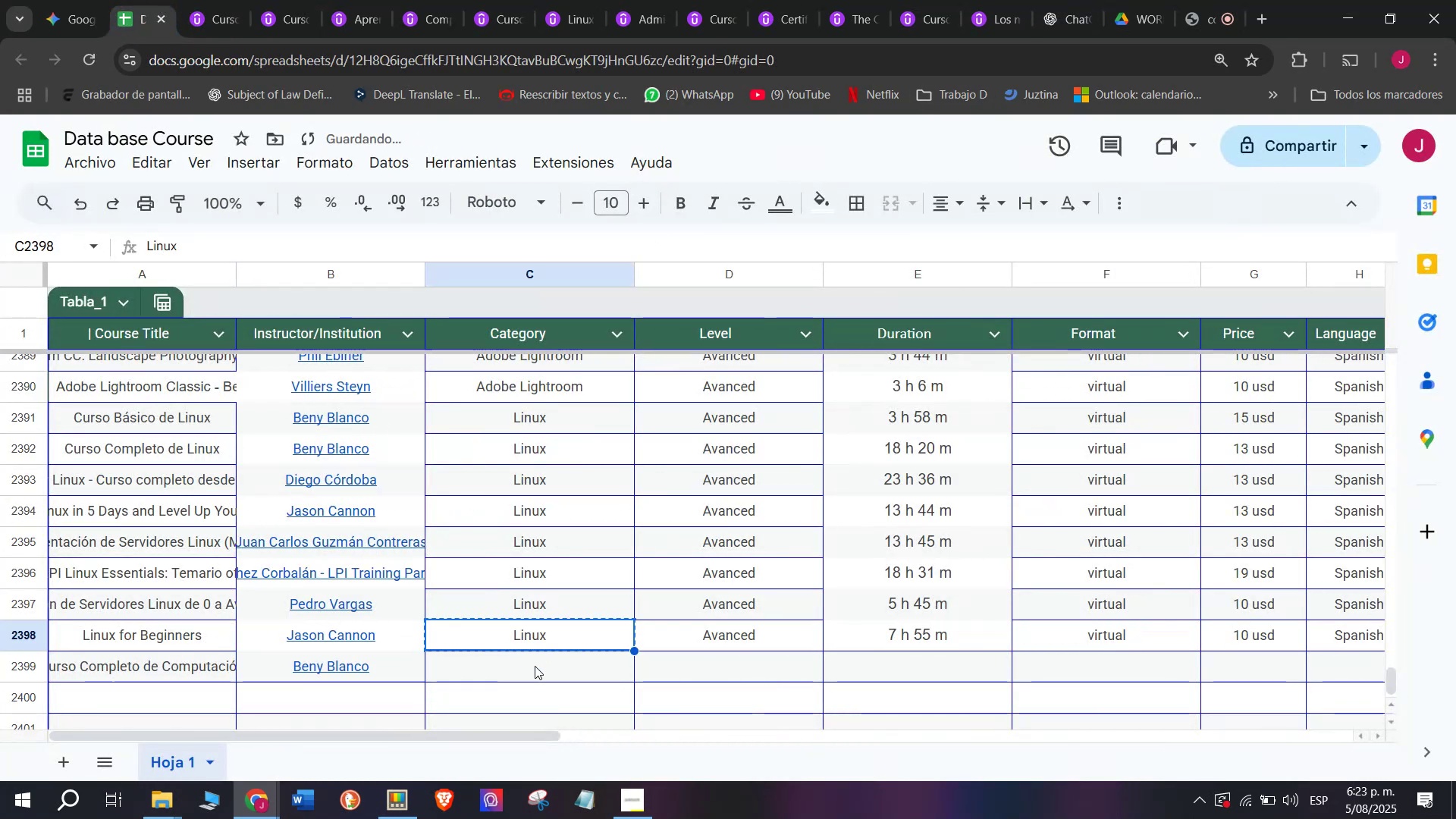 
double_click([535, 666])
 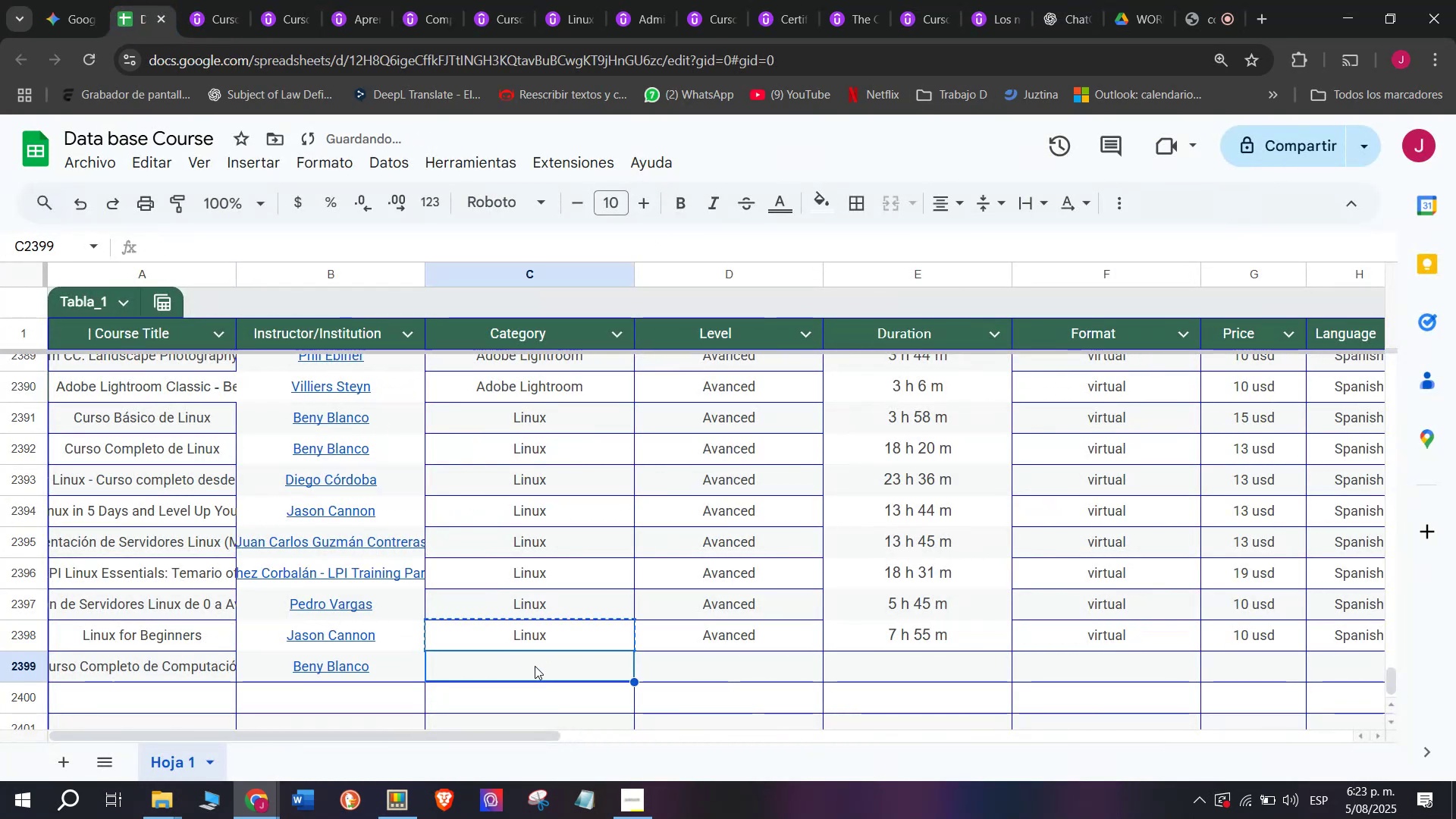 
key(Z)
 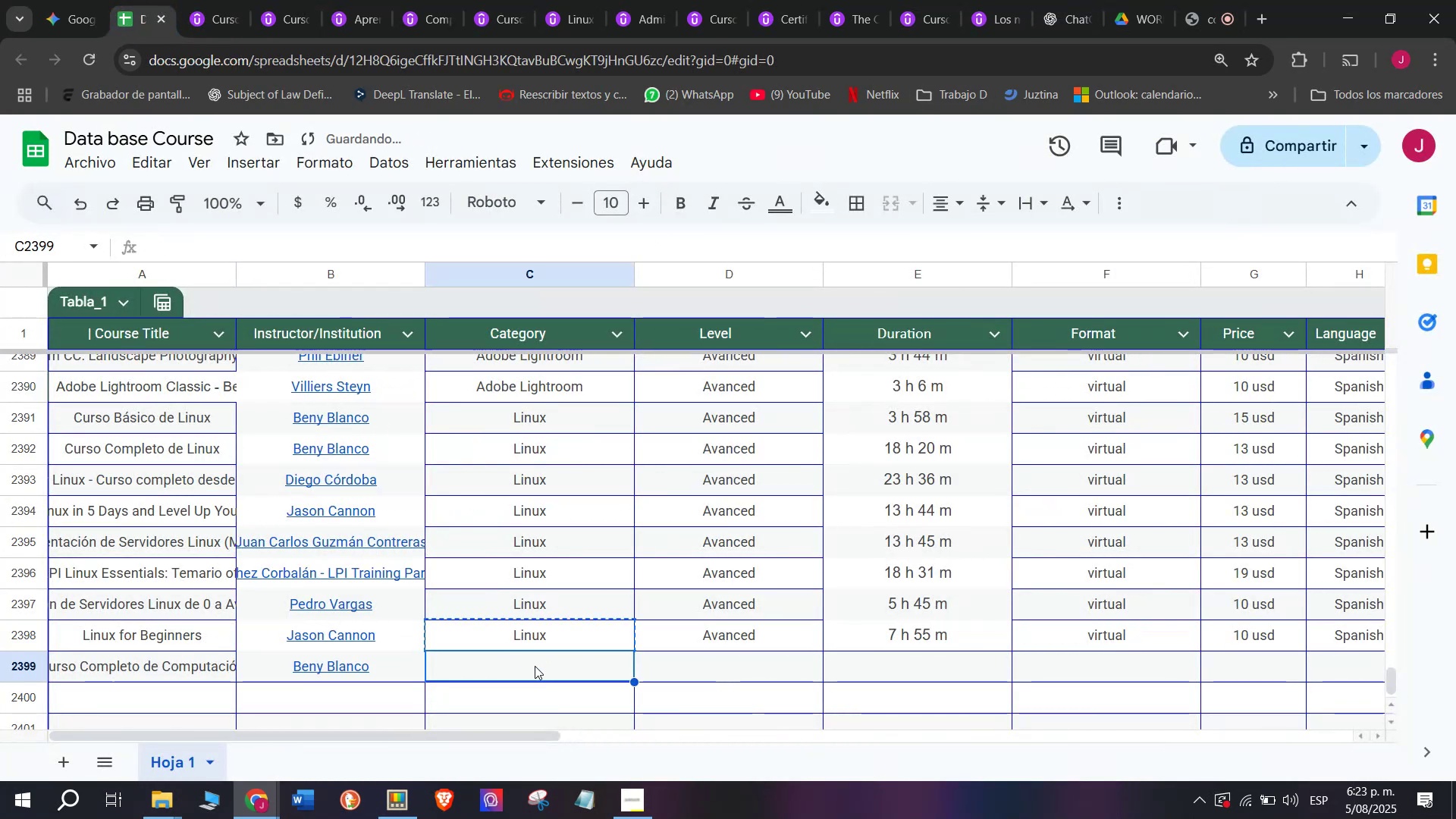 
key(Control+ControlLeft)
 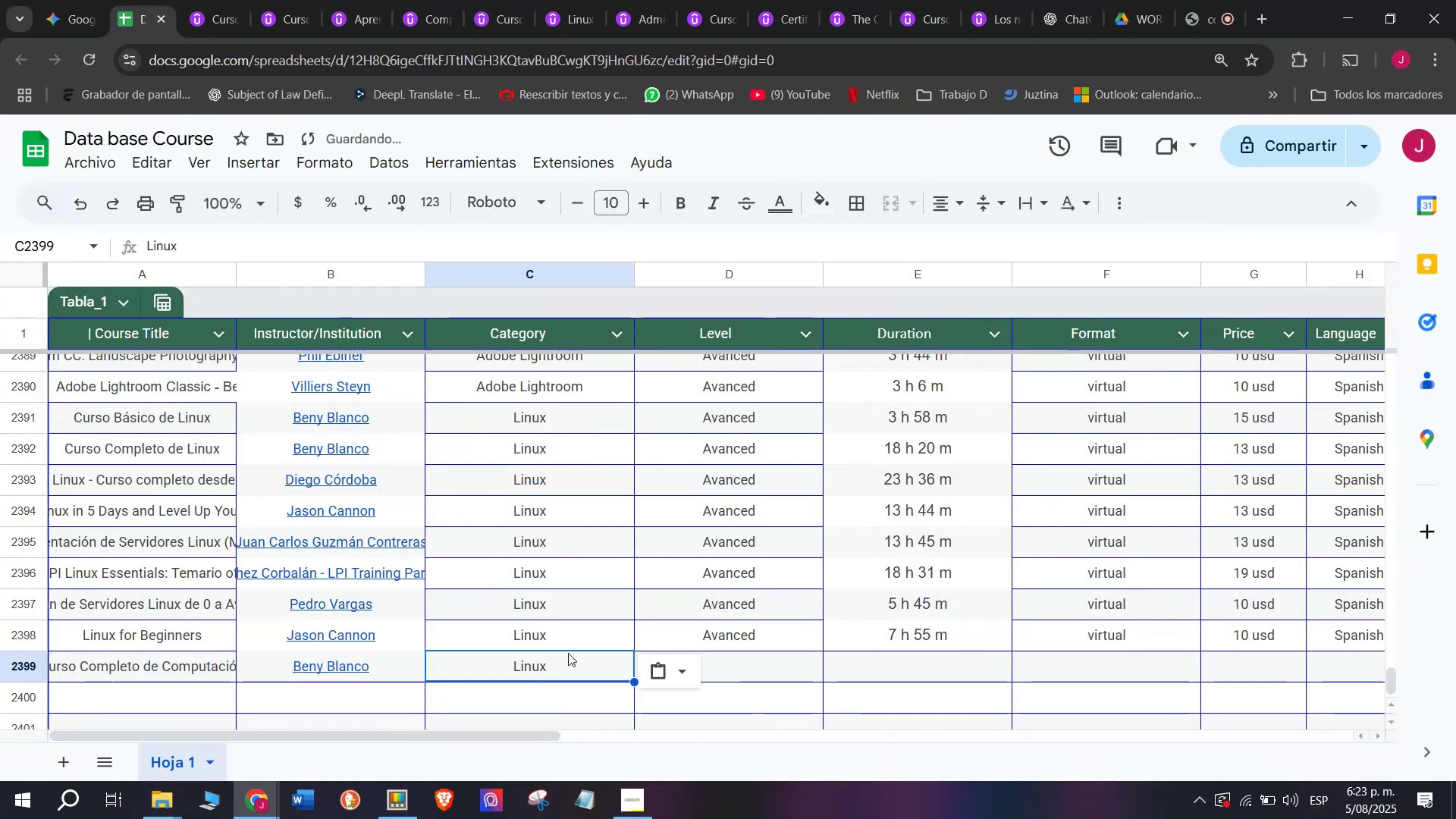 
key(Control+V)
 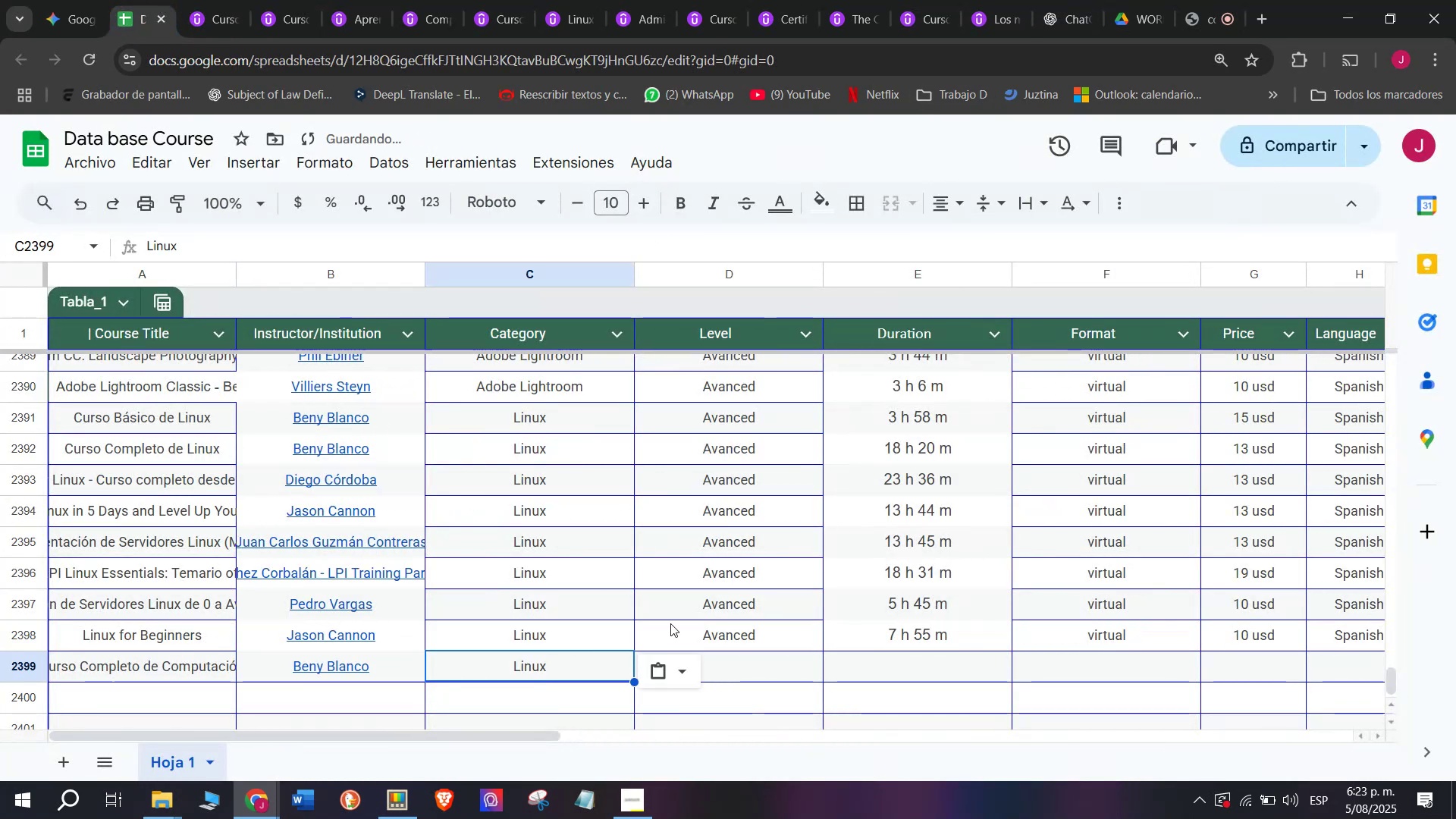 
left_click([692, 635])
 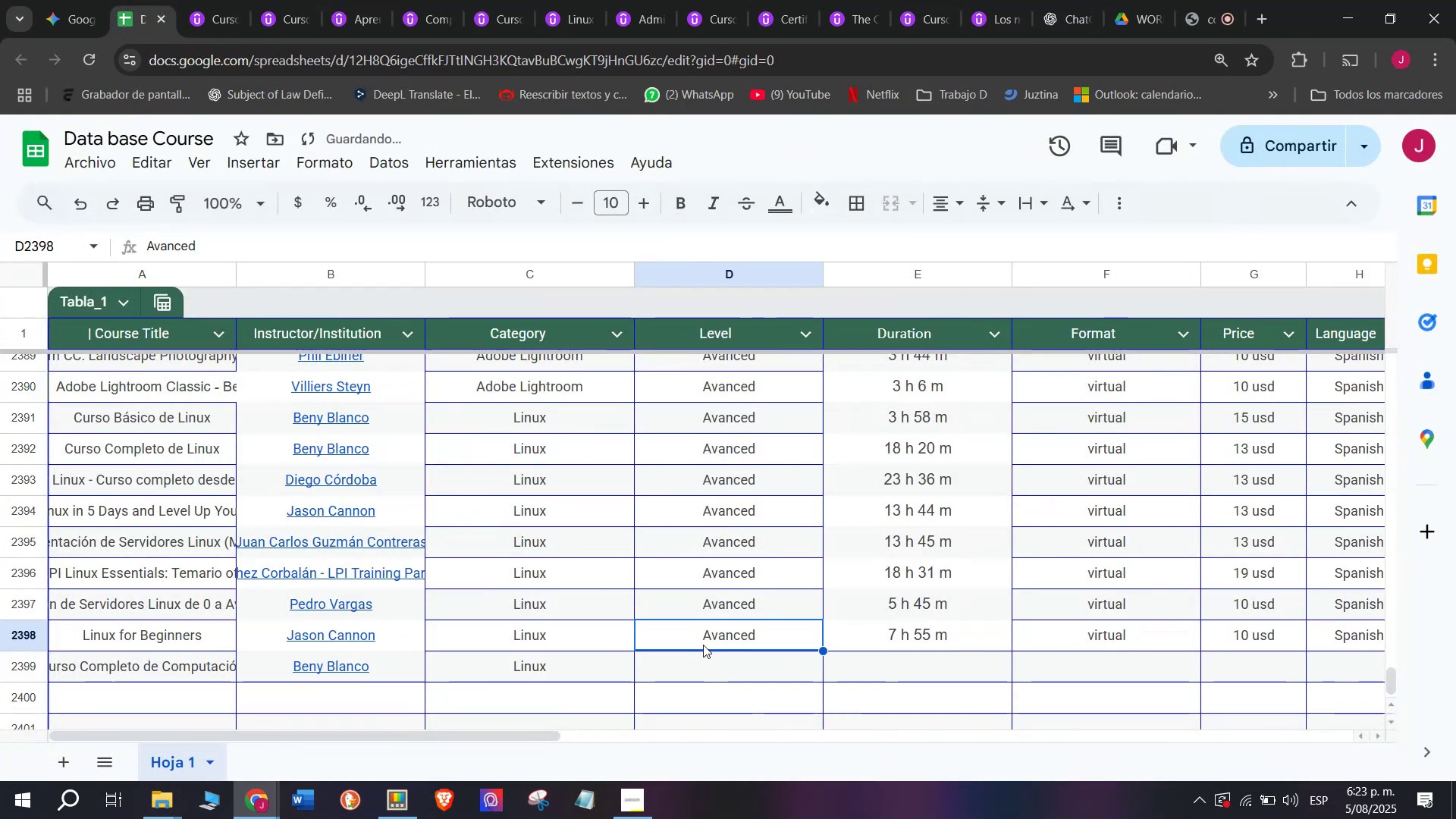 
key(Control+ControlLeft)
 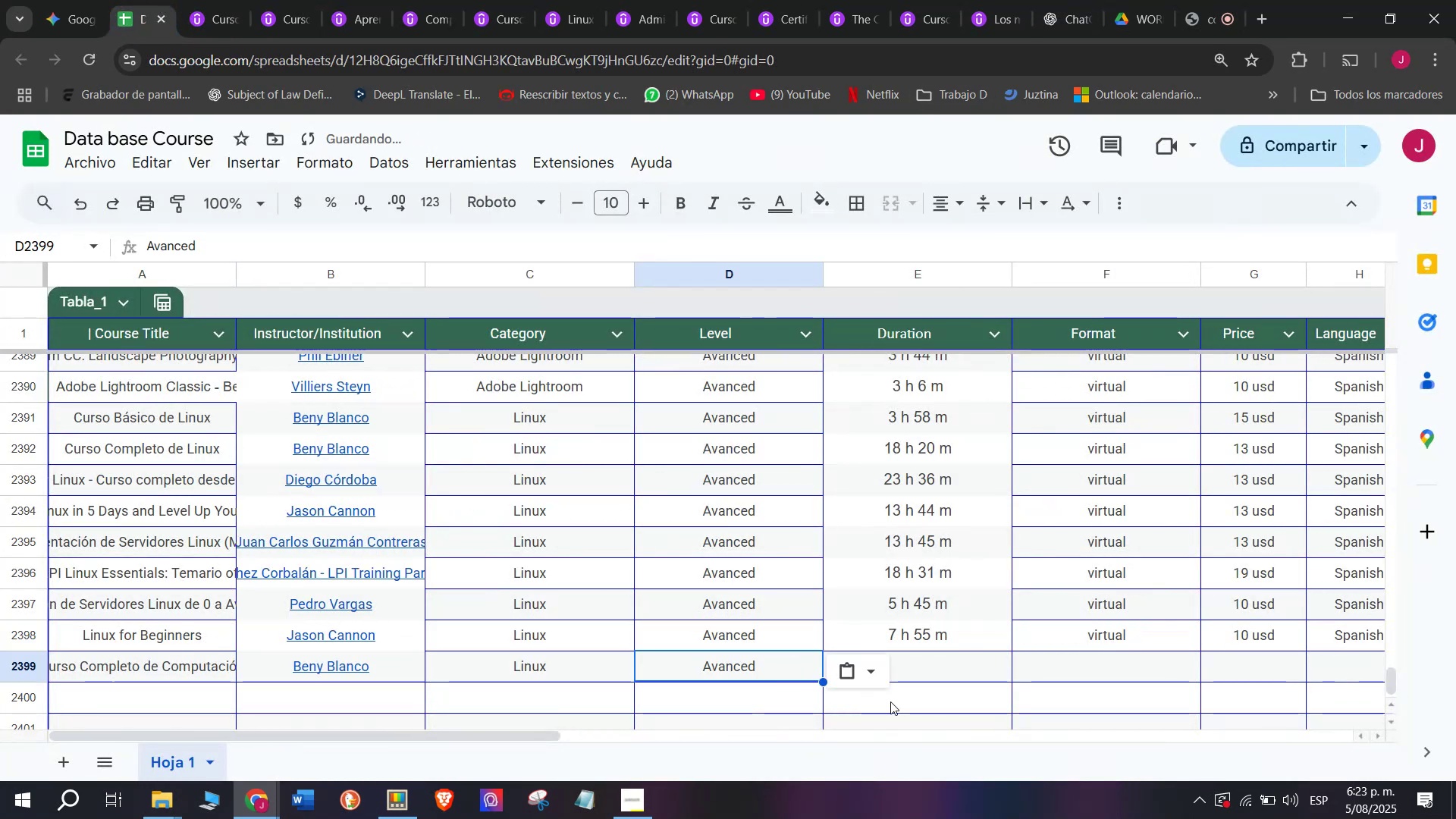 
key(Break)
 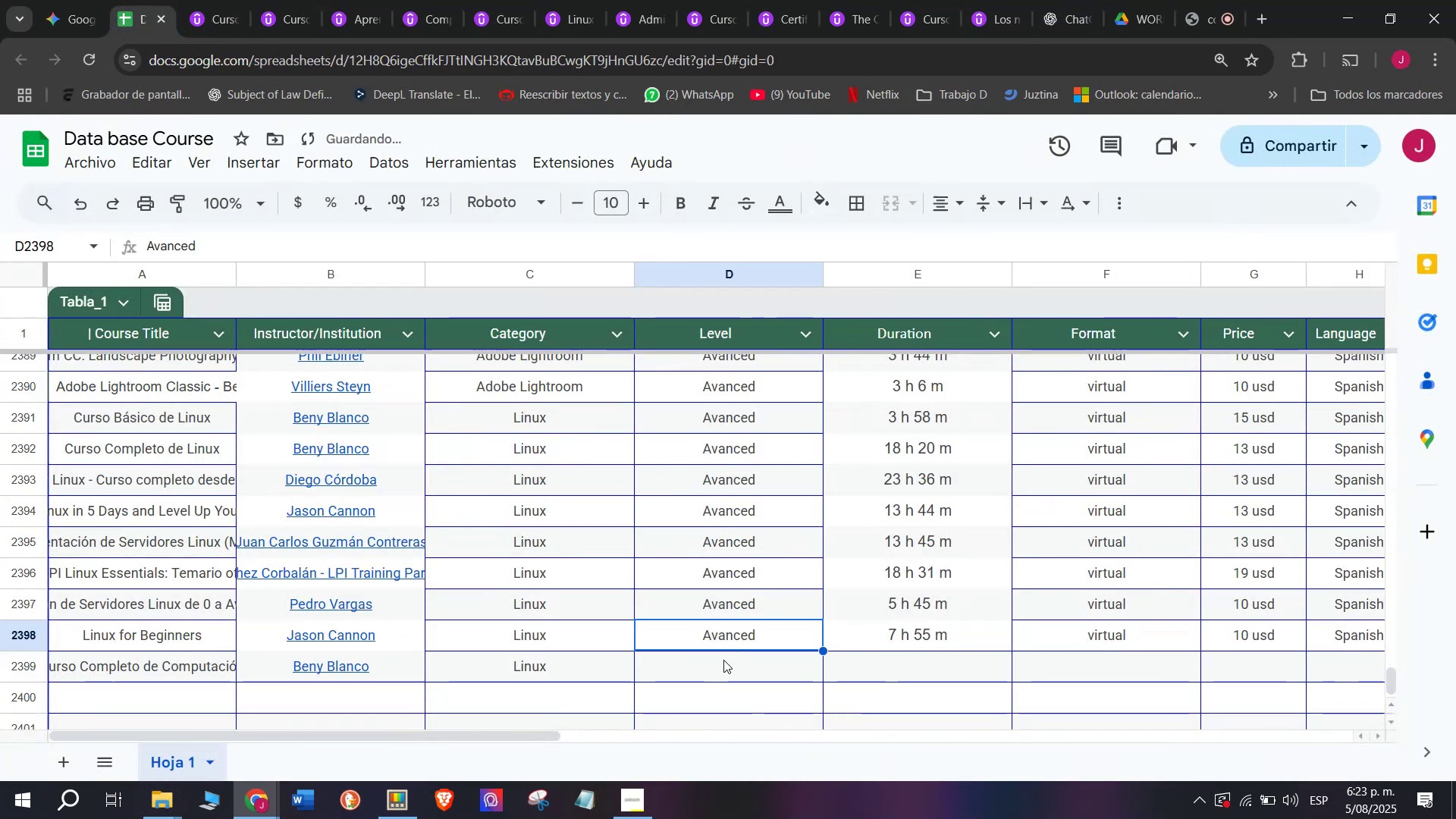 
key(Control+C)
 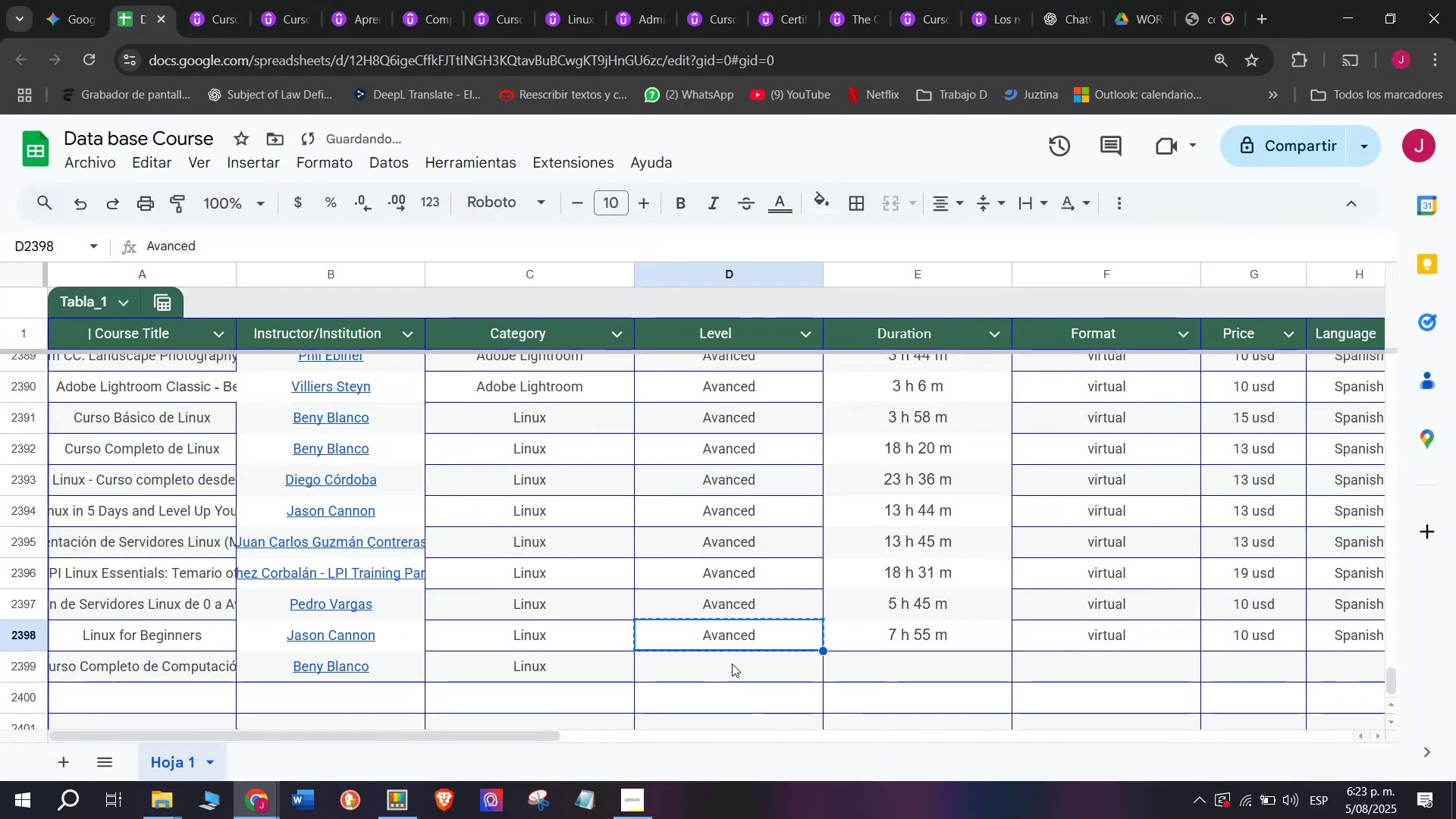 
double_click([732, 664])
 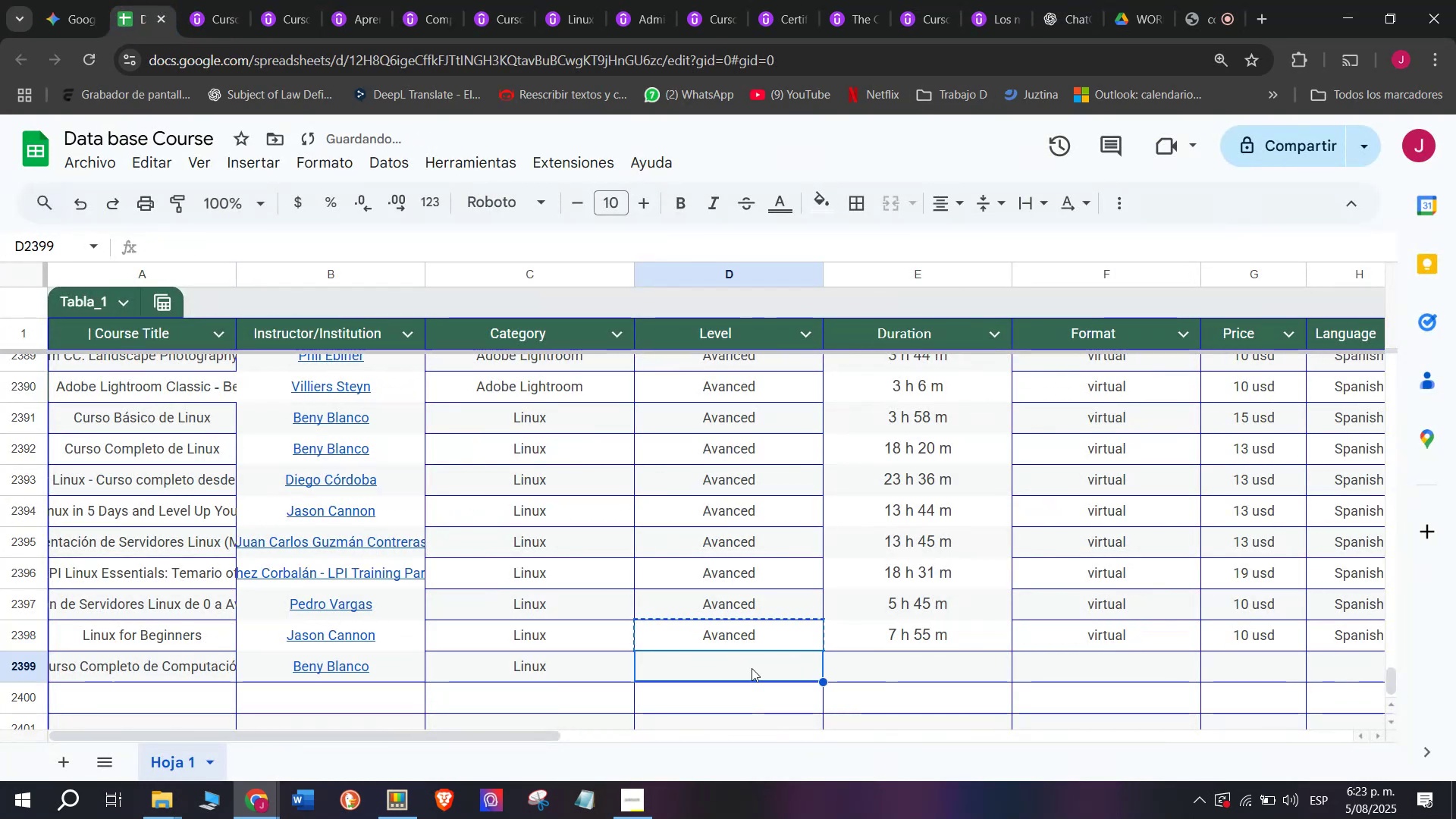 
key(Z)
 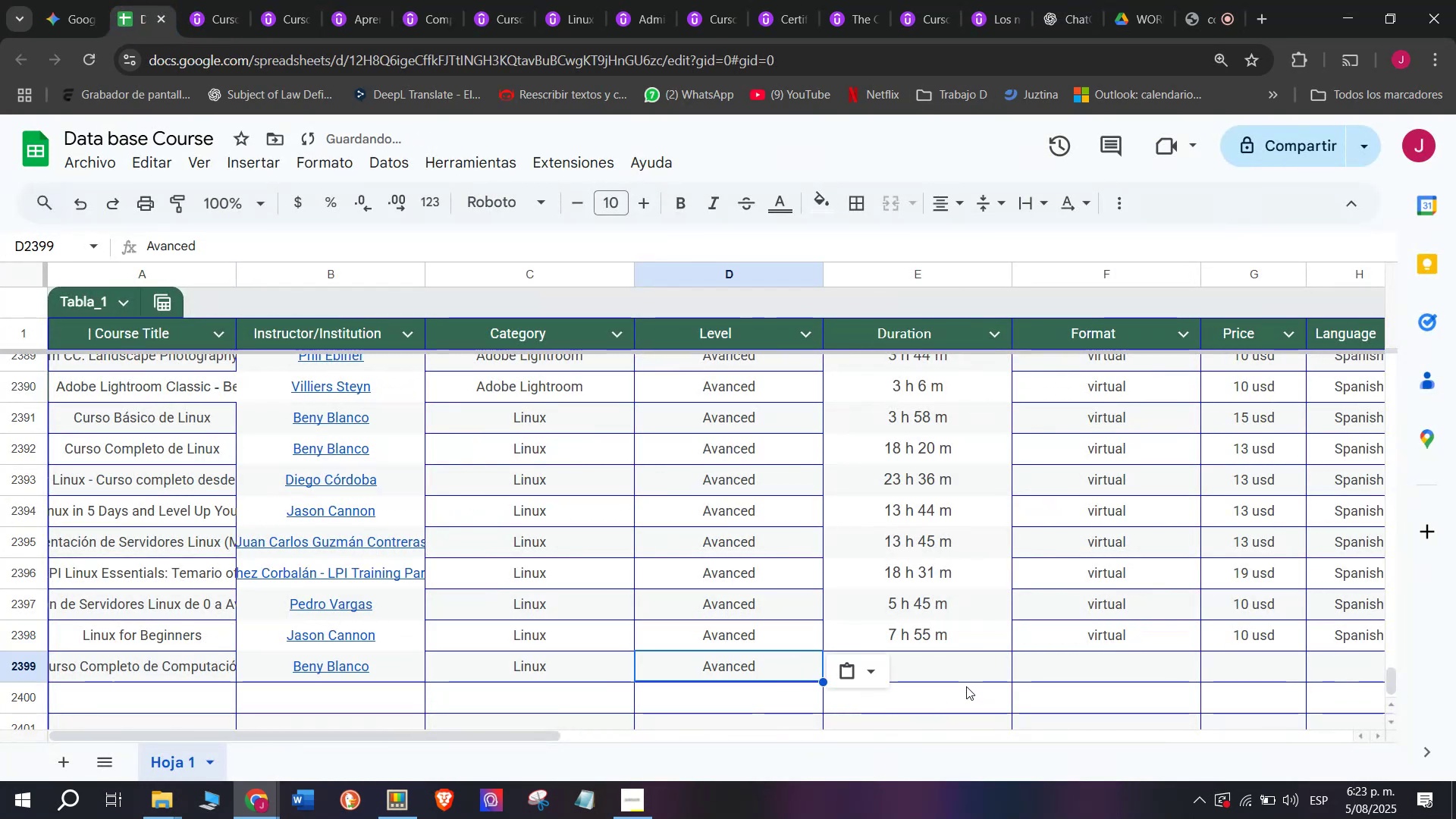 
key(Control+ControlLeft)
 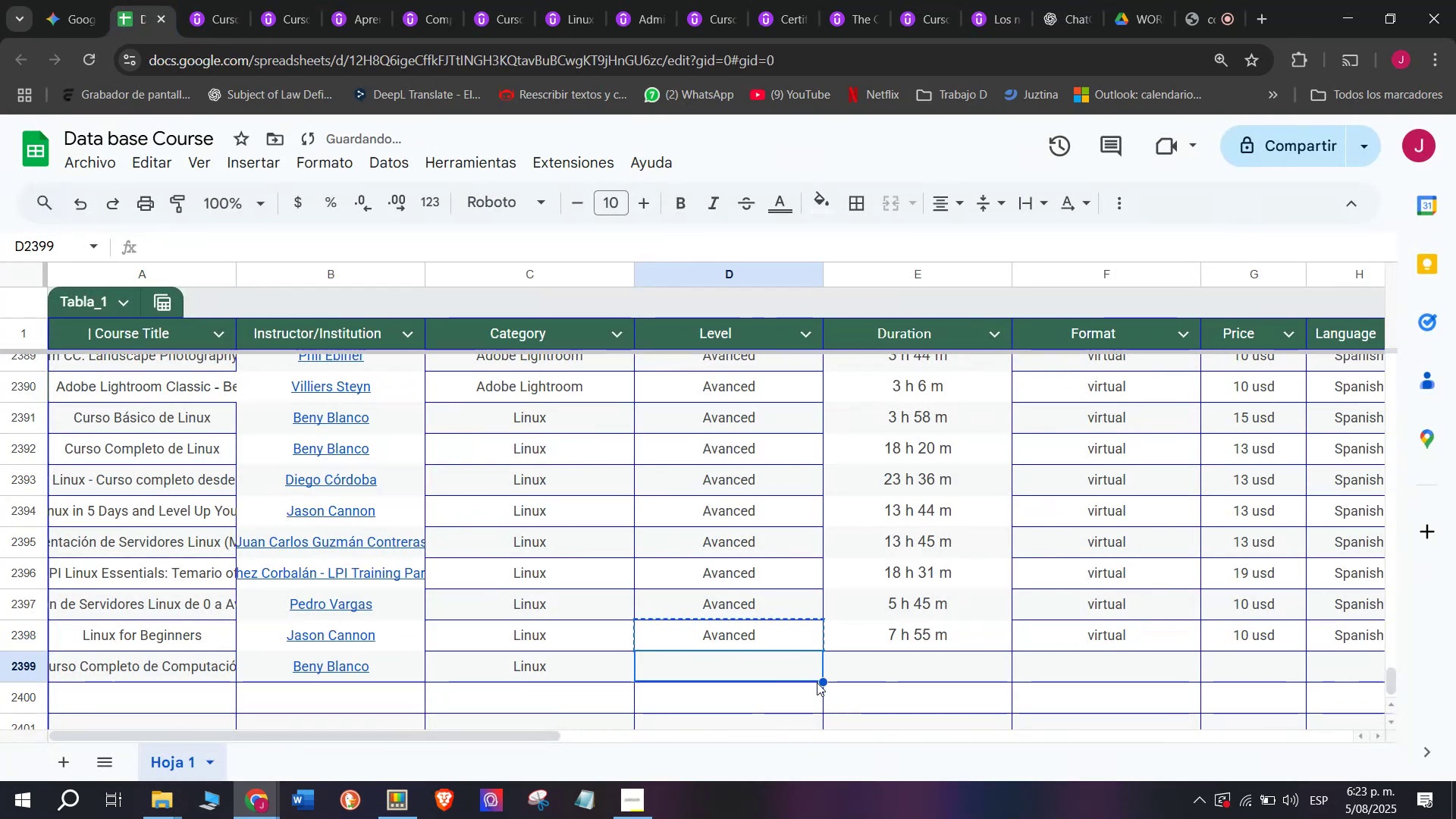 
key(Control+V)
 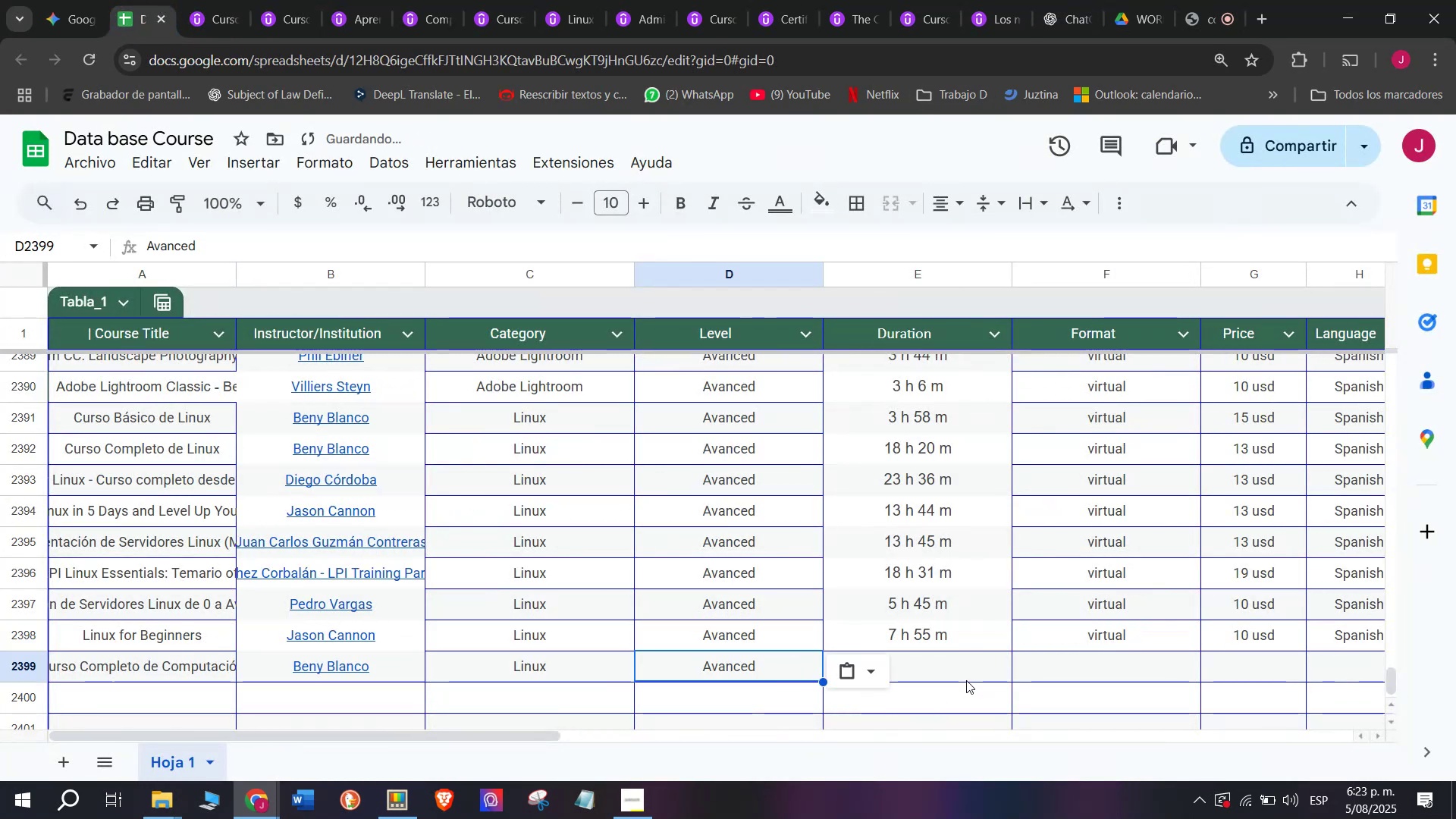 
left_click([970, 670])
 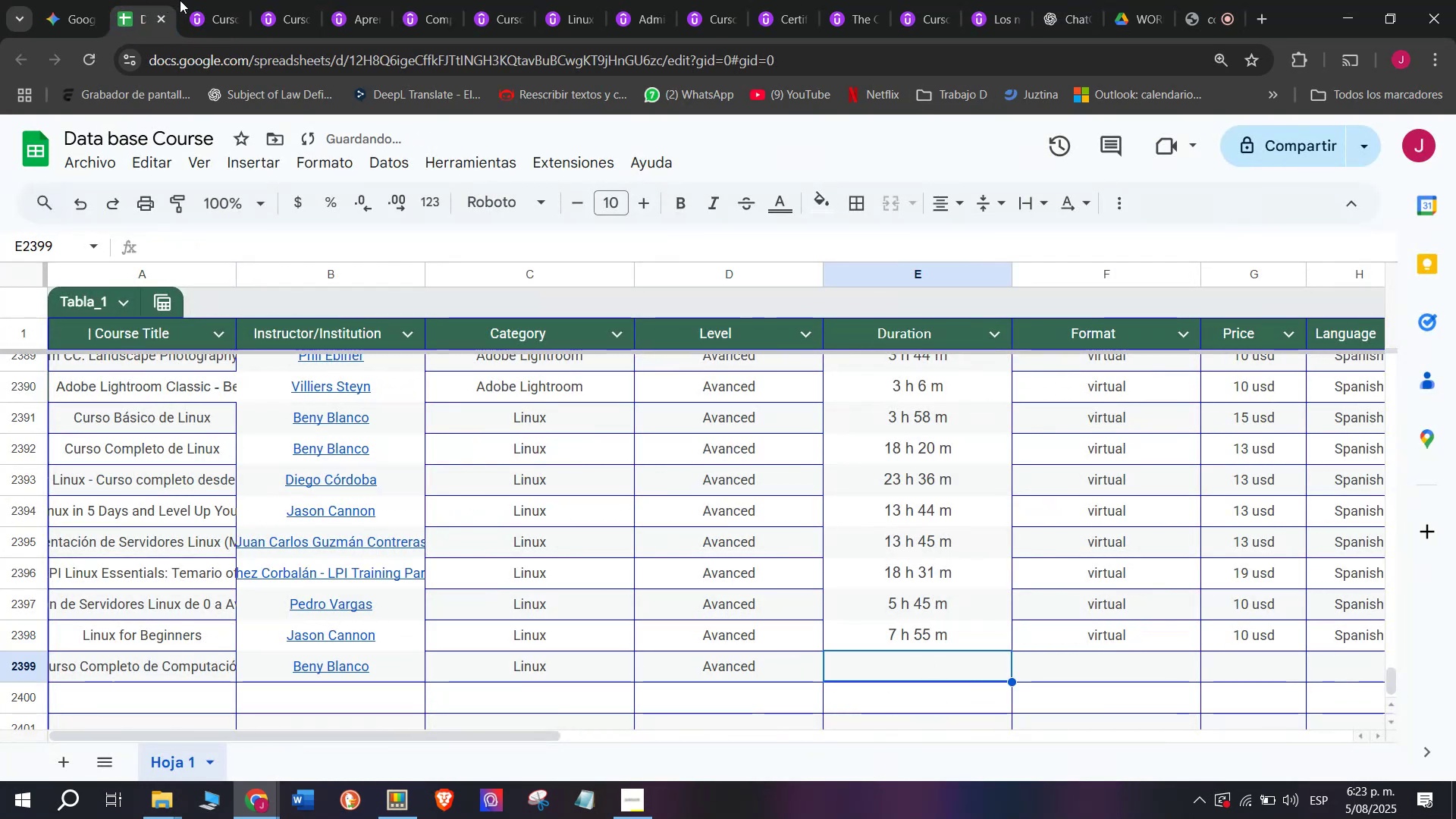 
left_click([214, 0])
 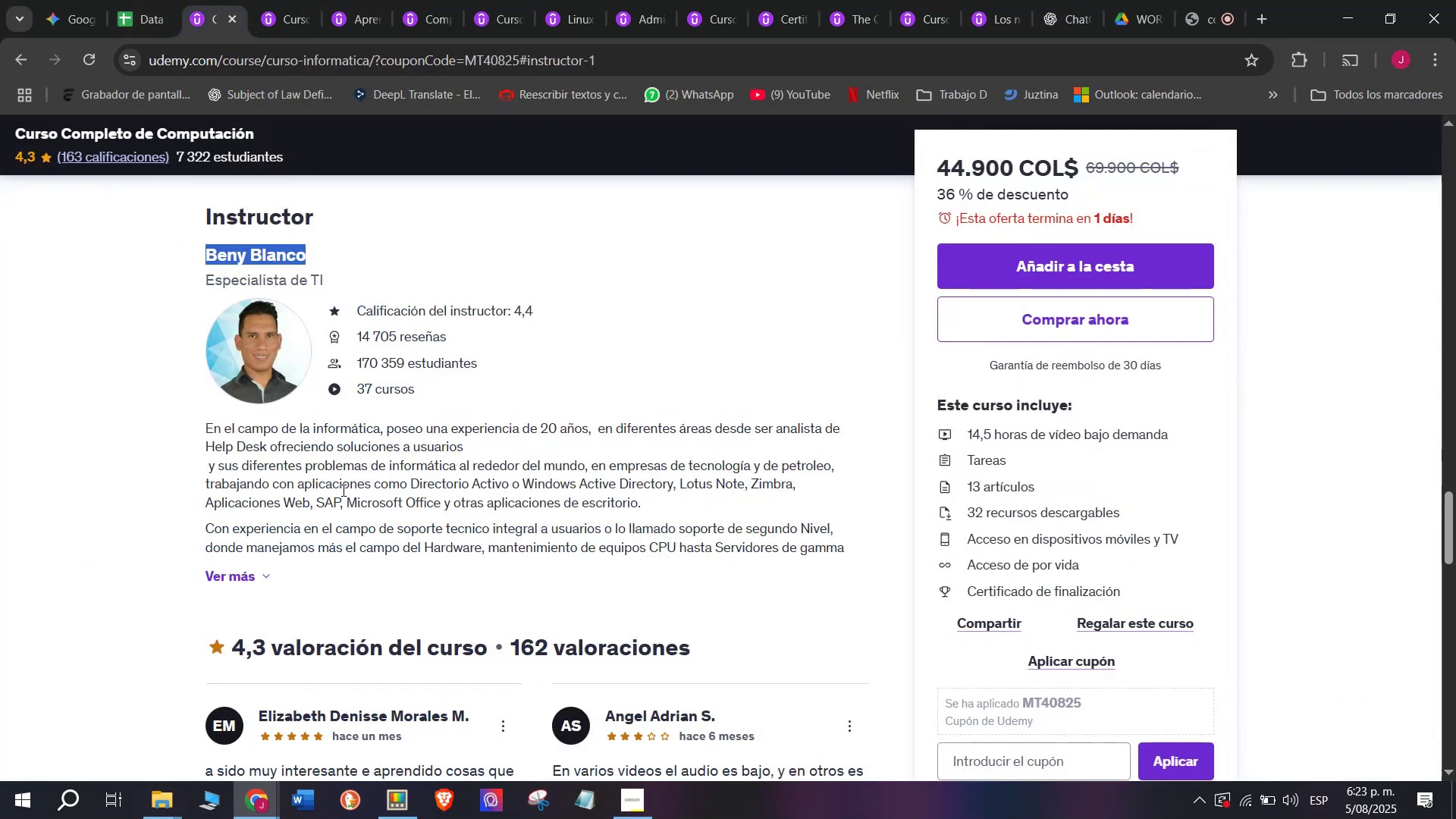 
scroll: coordinate [362, 493], scroll_direction: up, amount: 10.0
 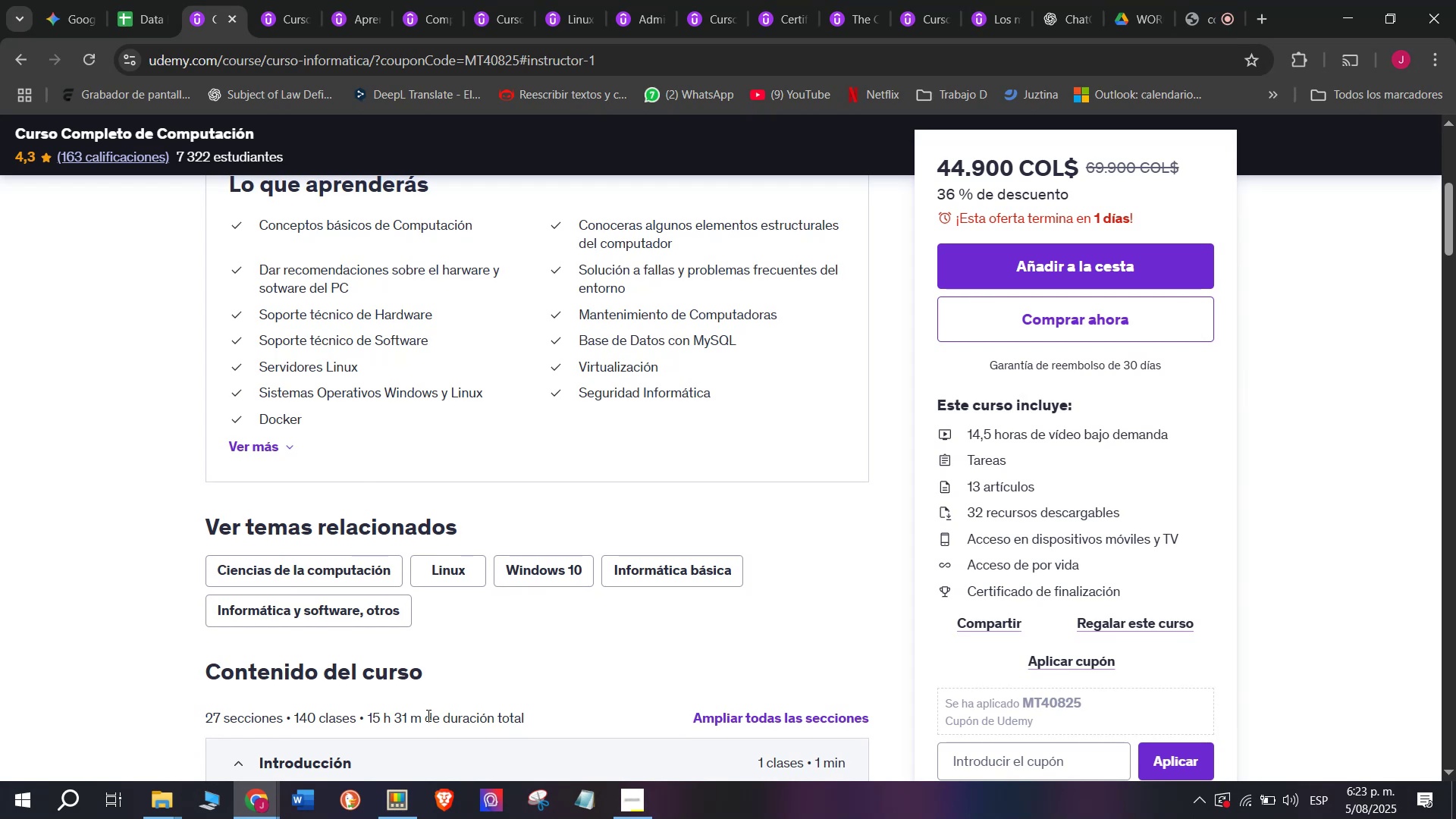 
left_click_drag(start_coordinate=[422, 717], to_coordinate=[369, 711])
 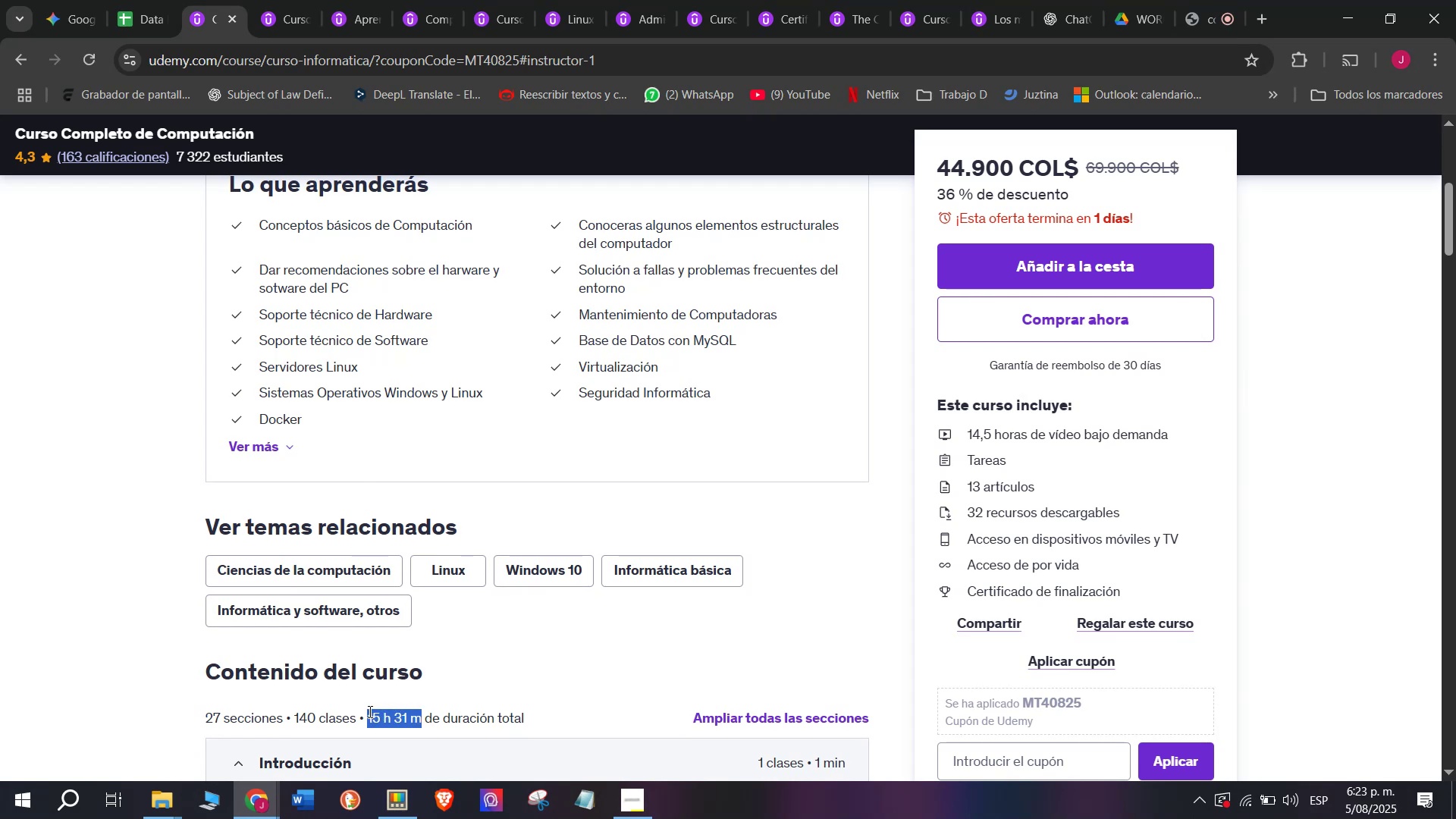 
key(Control+ControlLeft)
 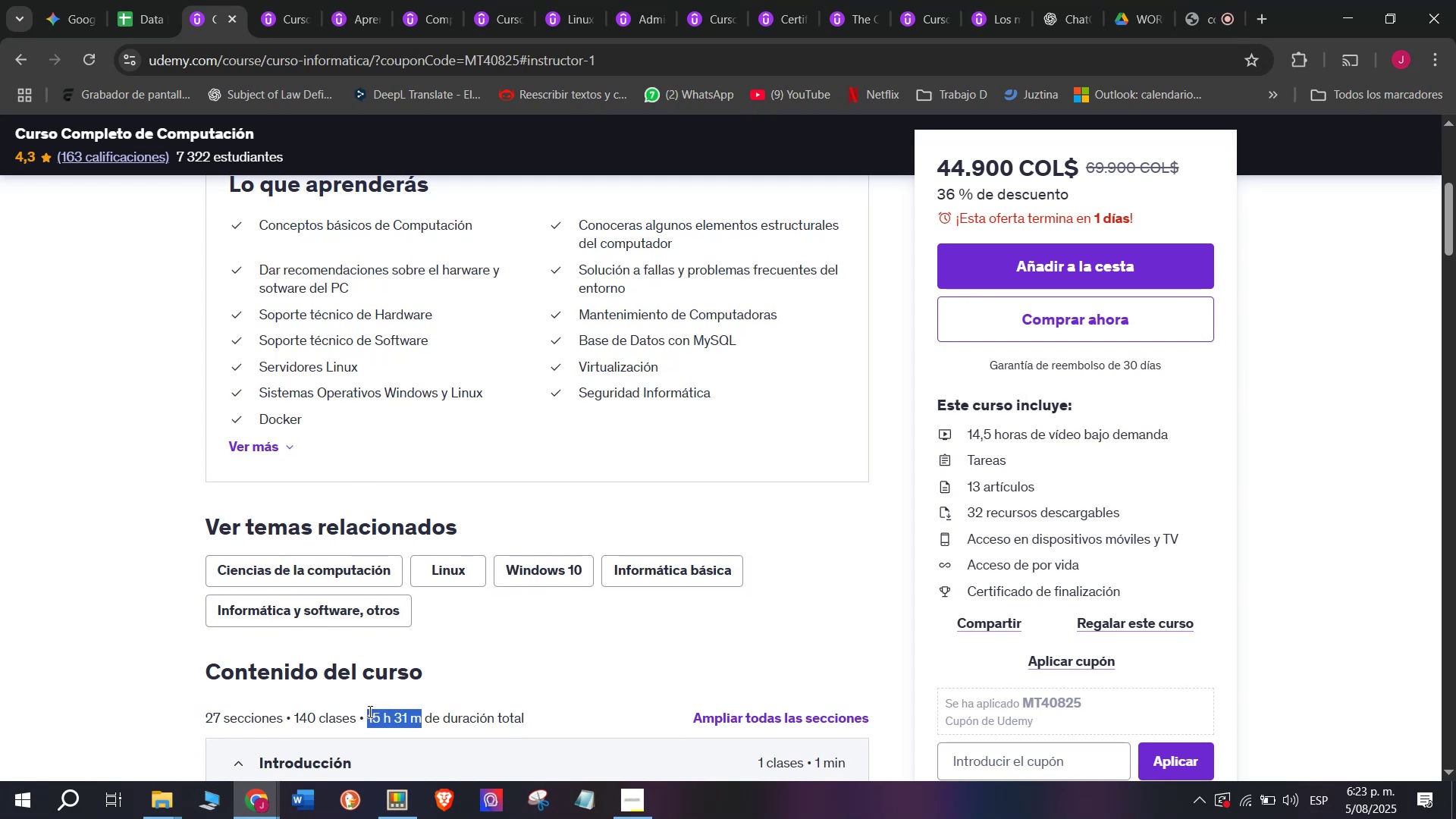 
key(Break)
 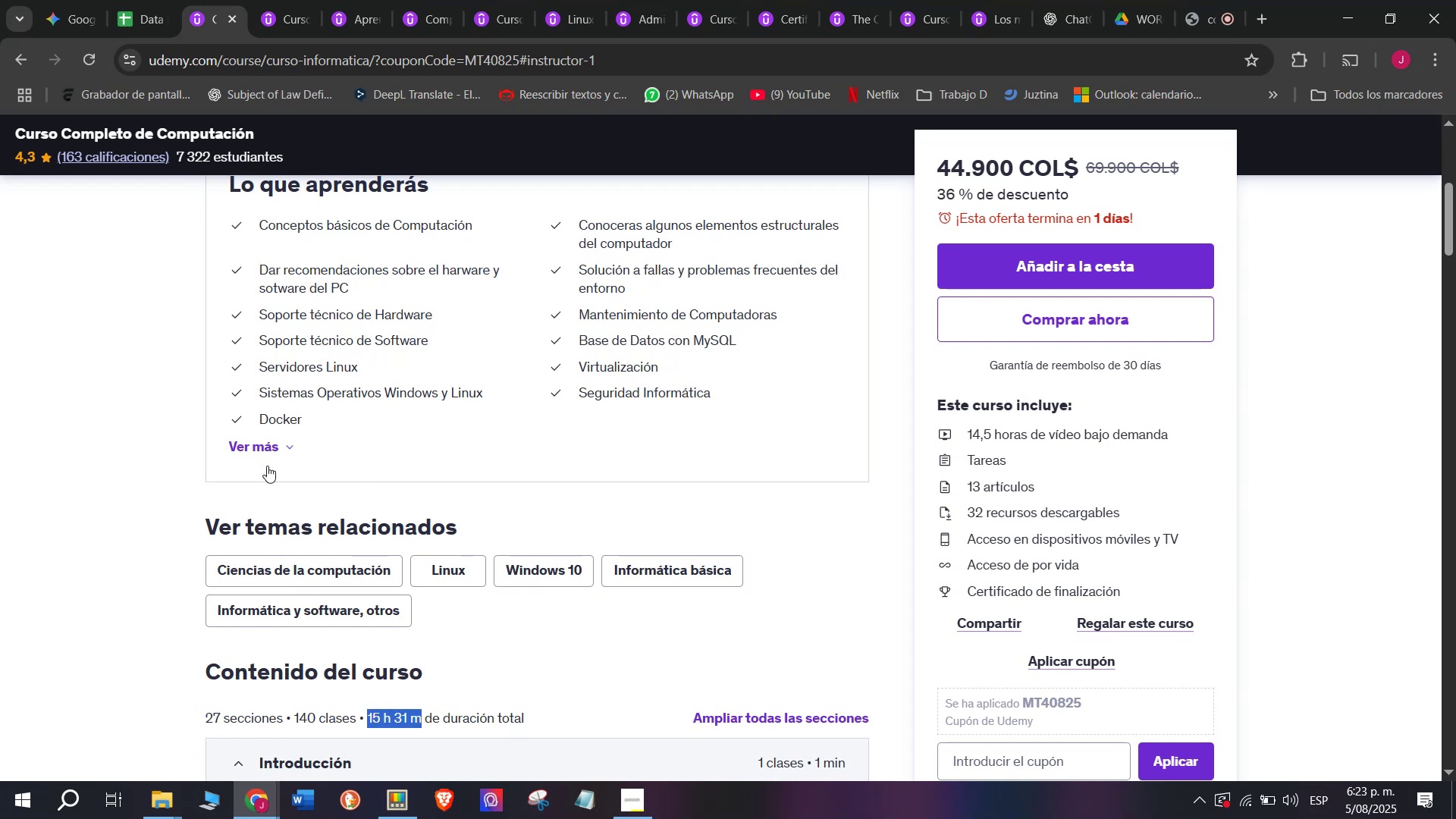 
key(Control+C)
 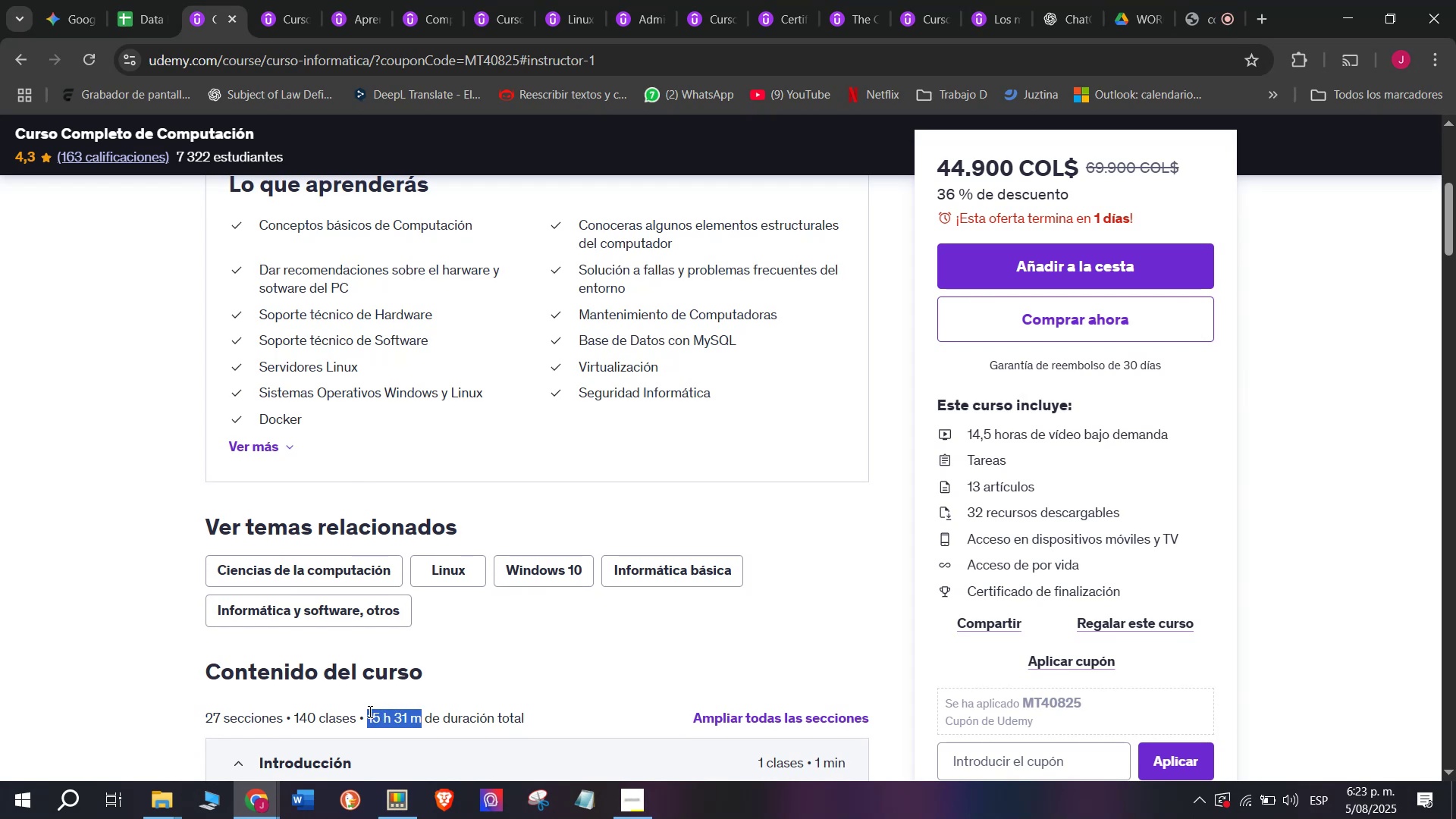 
key(Break)
 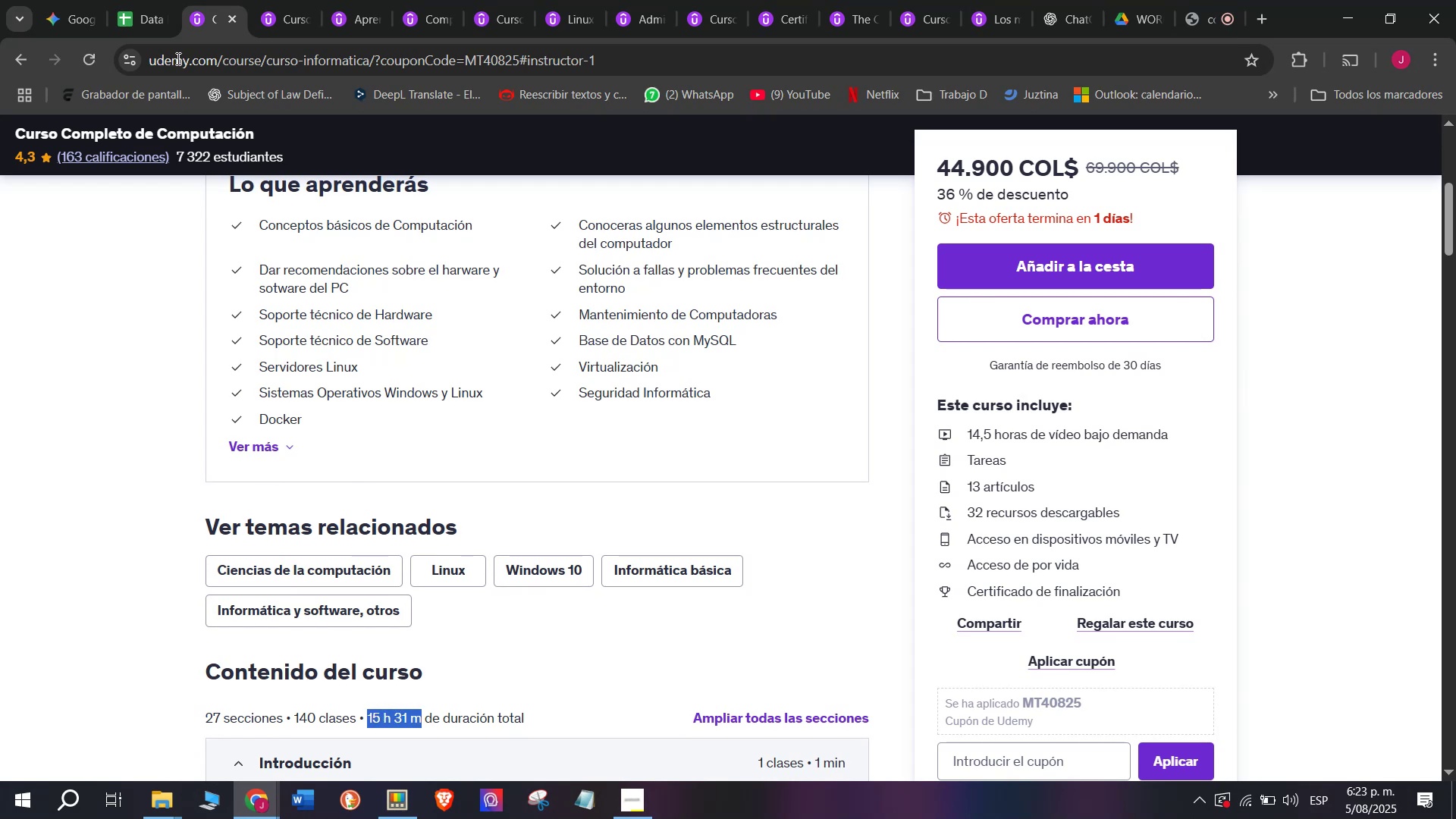 
key(Control+ControlLeft)
 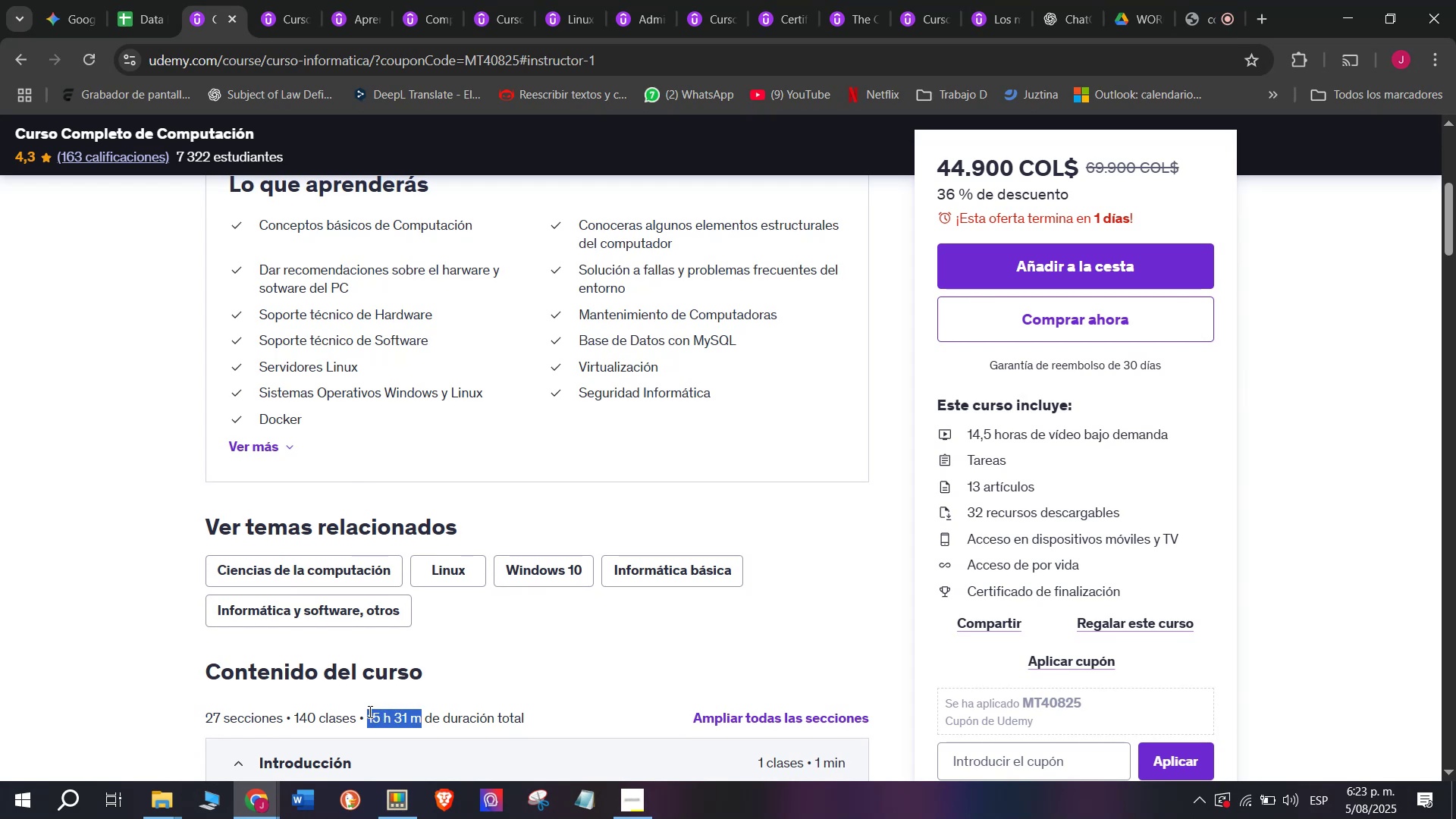 
key(Control+C)
 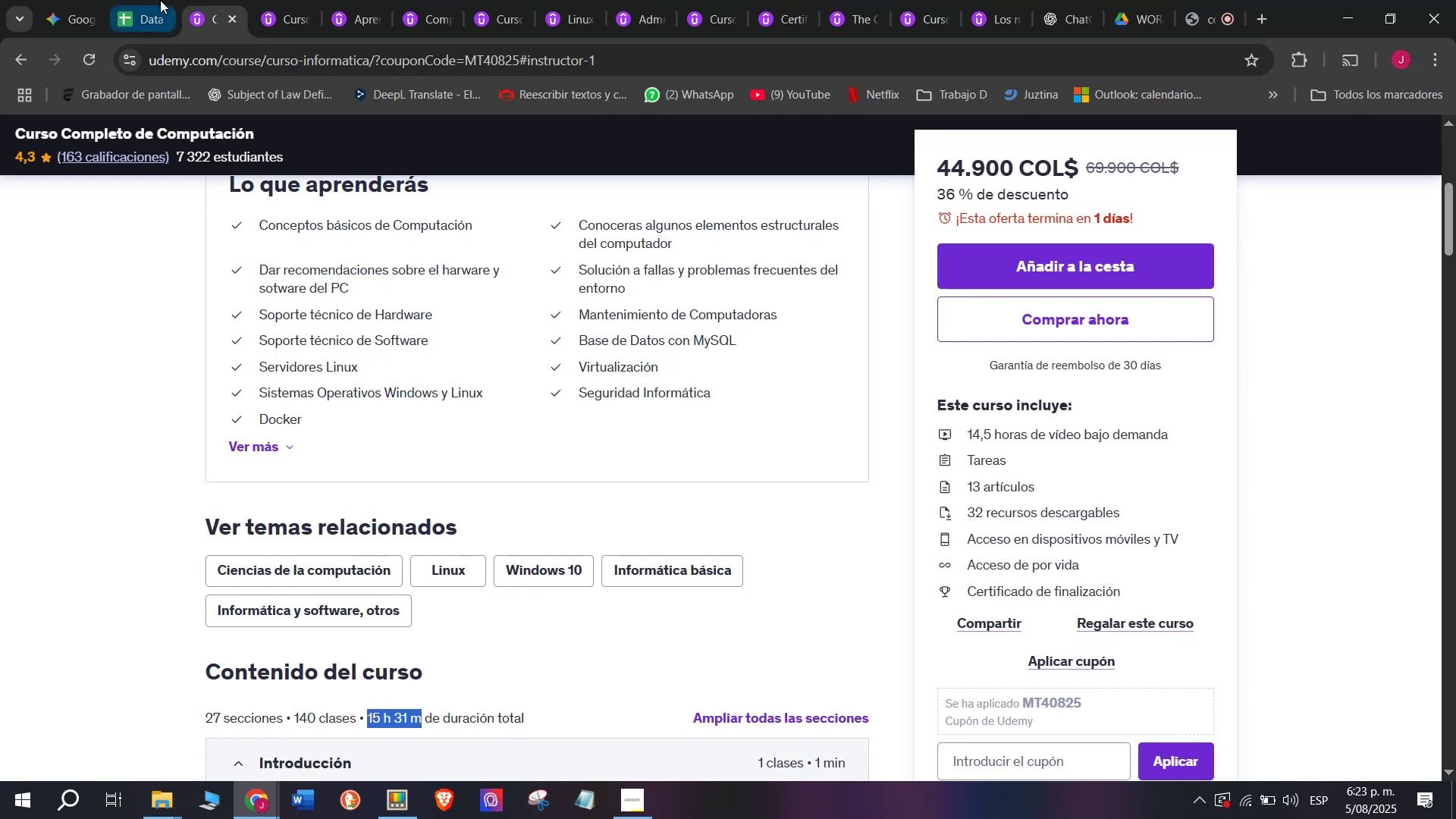 
left_click([160, 0])
 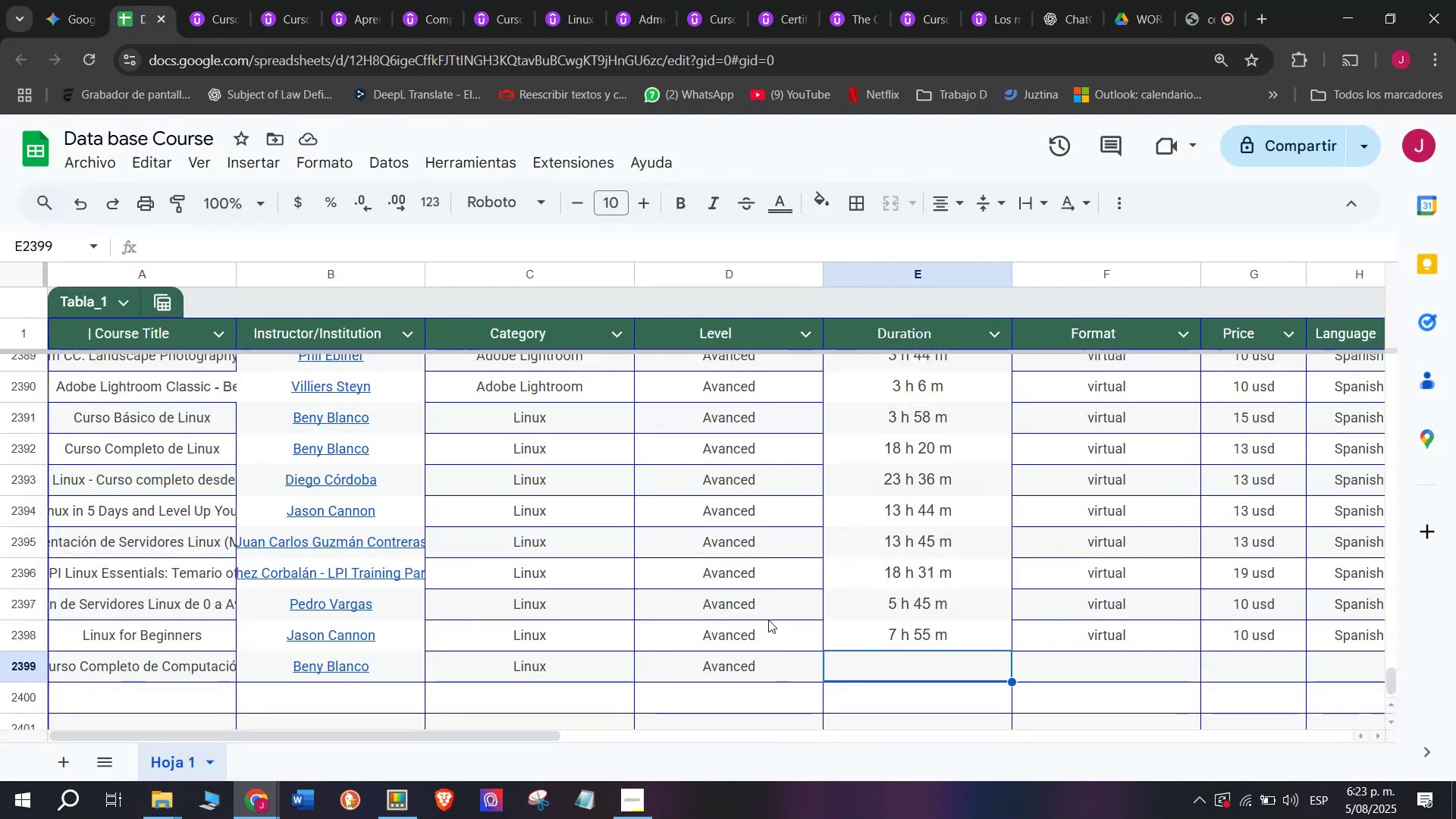 
key(Z)
 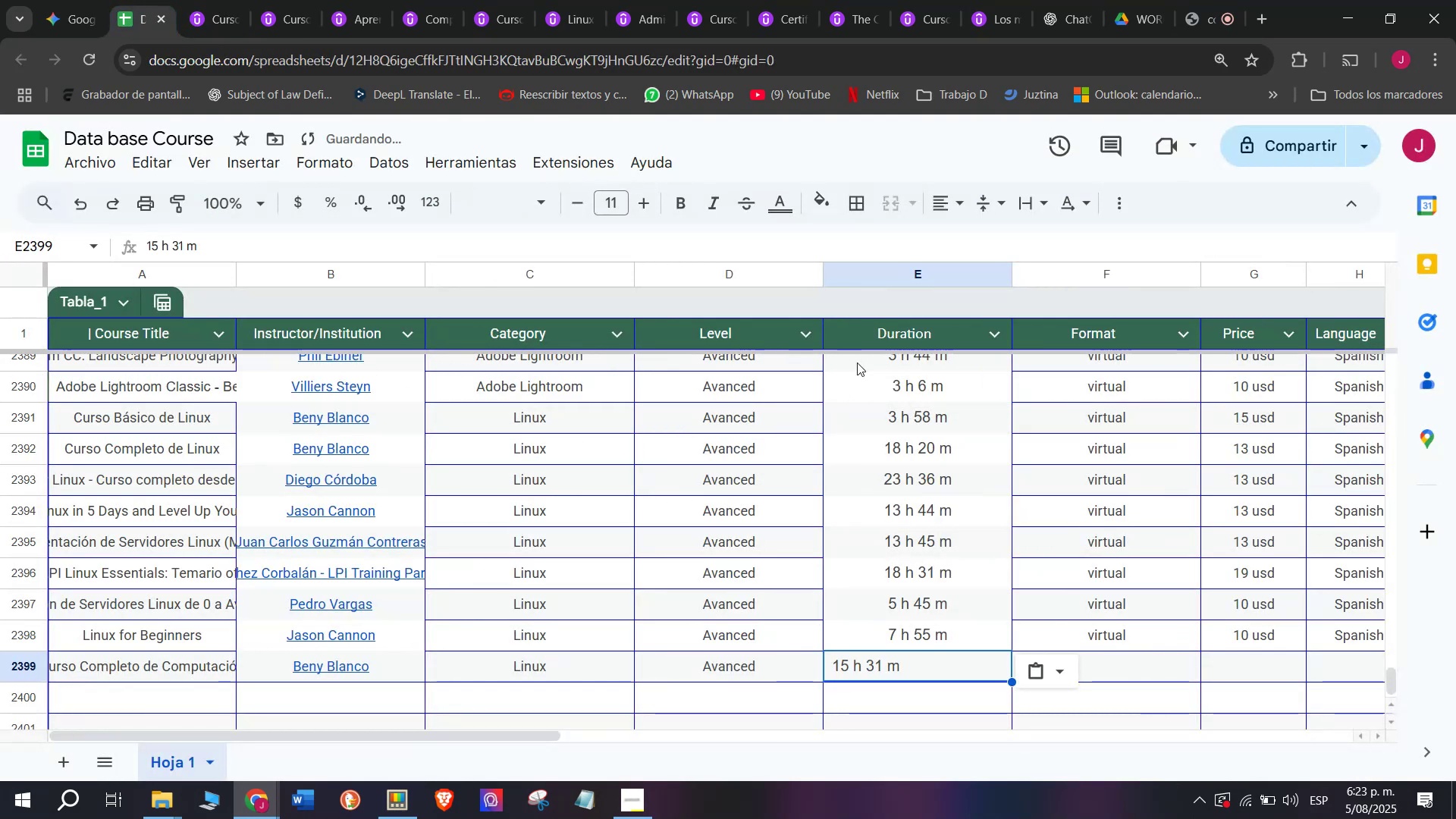 
key(Control+ControlLeft)
 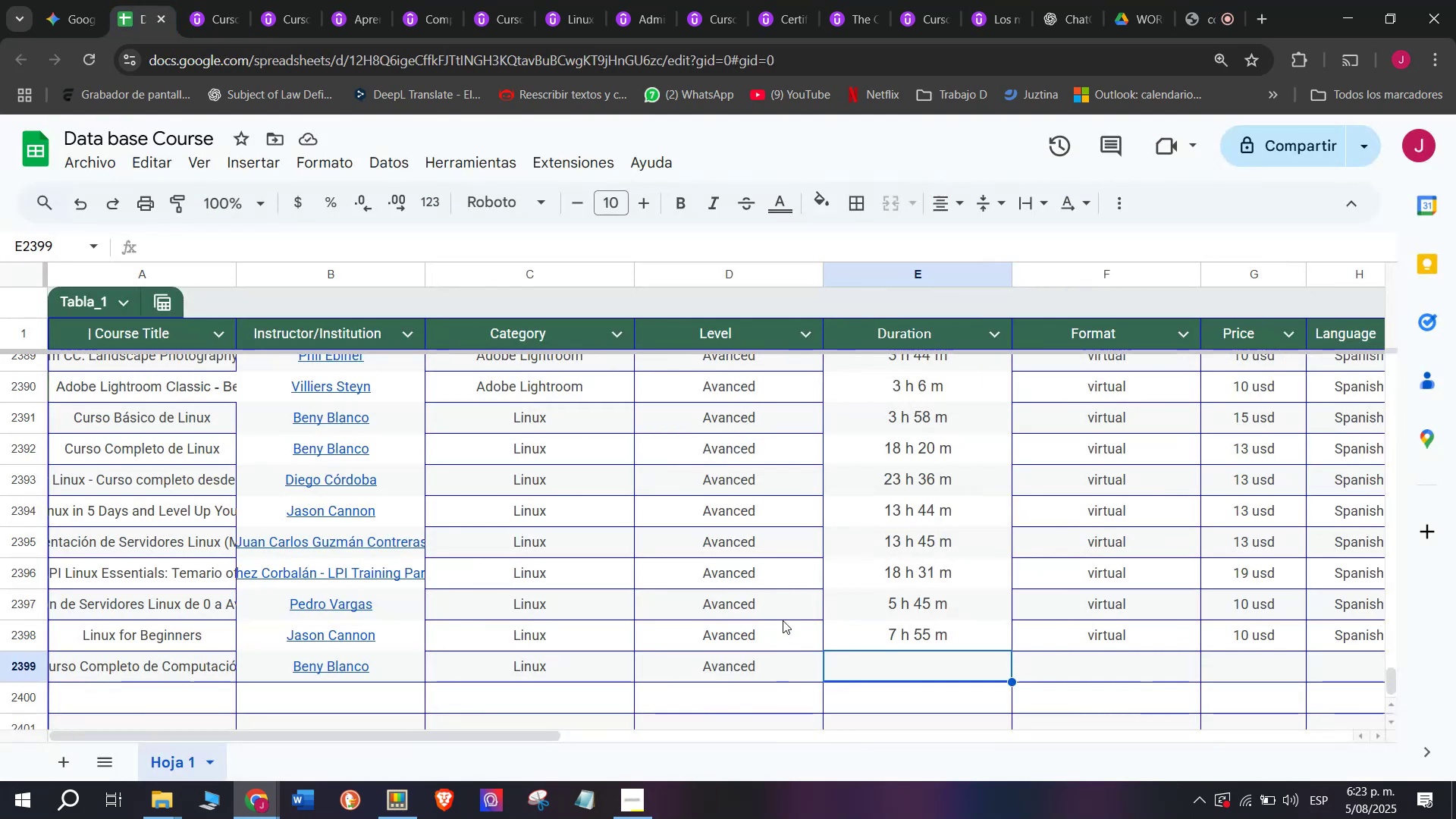 
key(Control+V)
 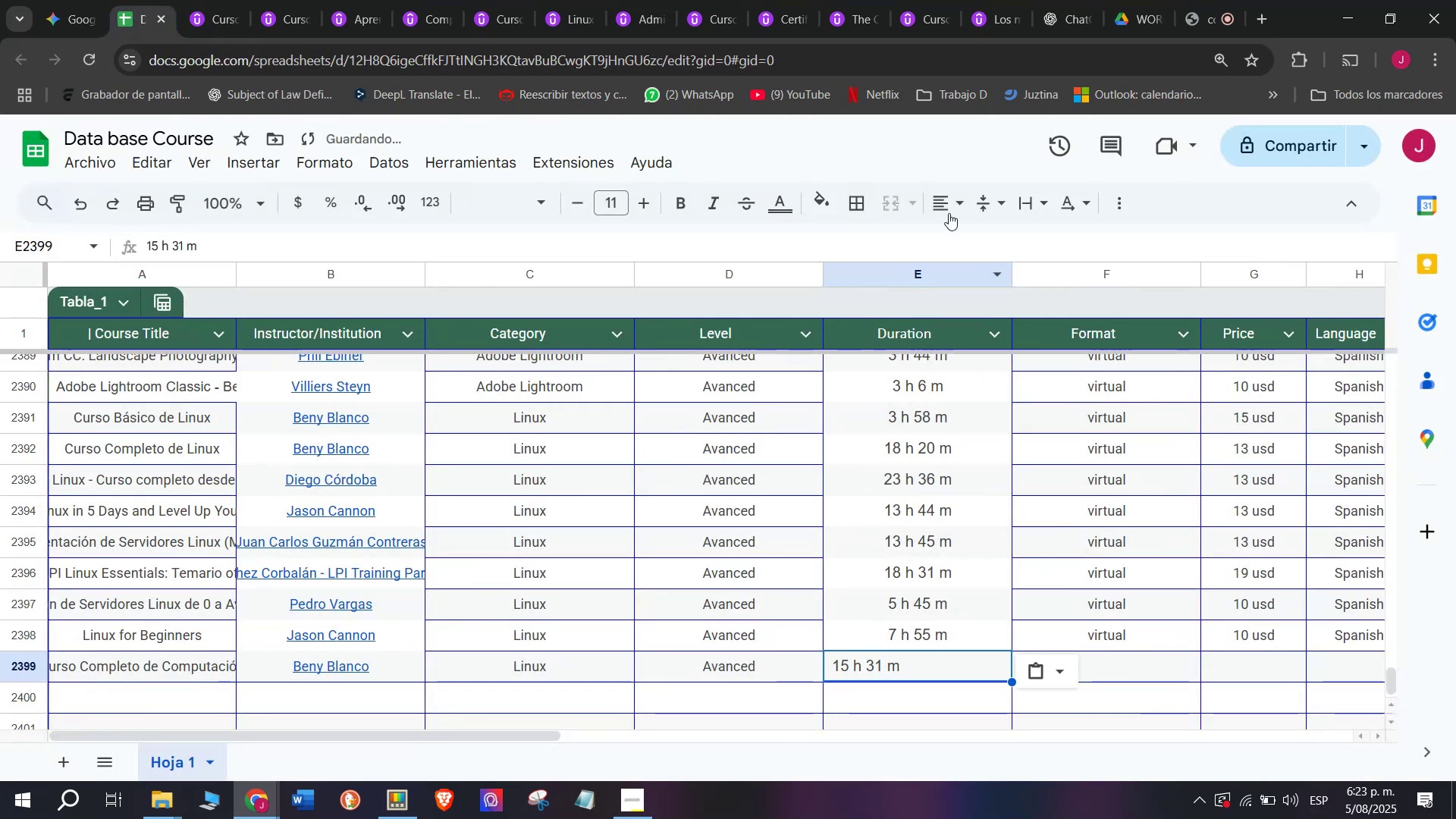 
left_click([956, 200])
 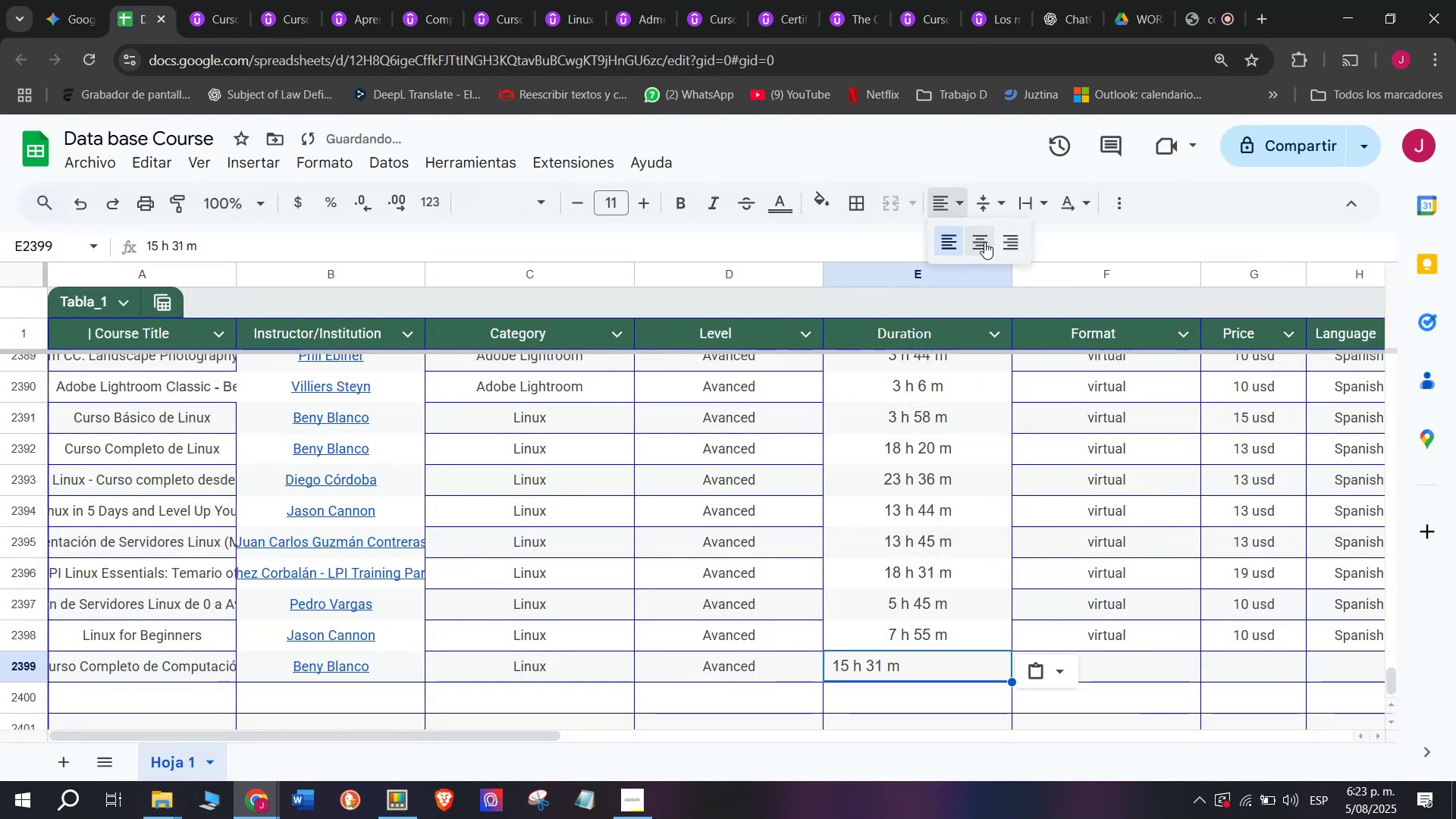 
left_click([984, 242])
 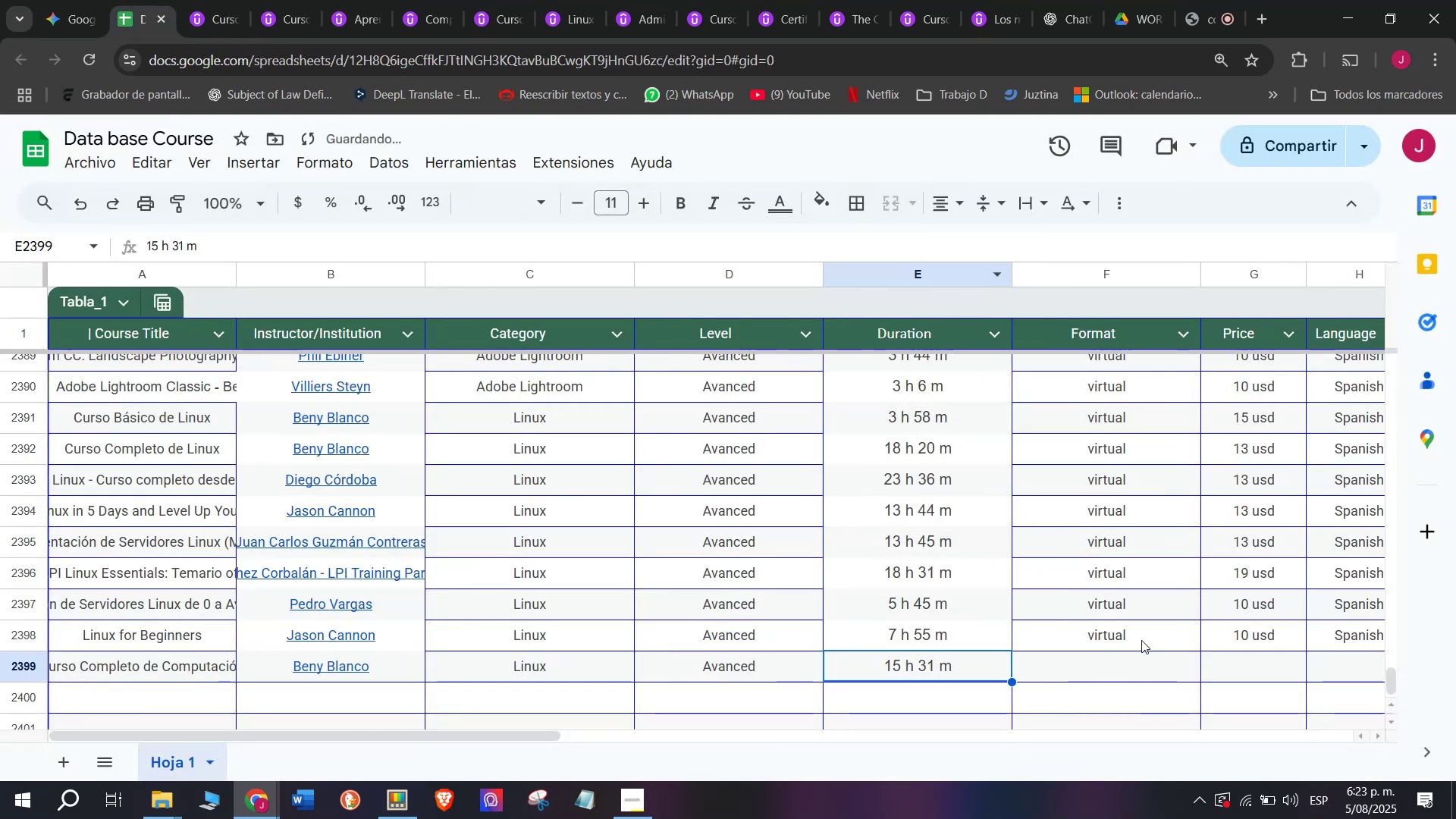 
left_click([1141, 640])
 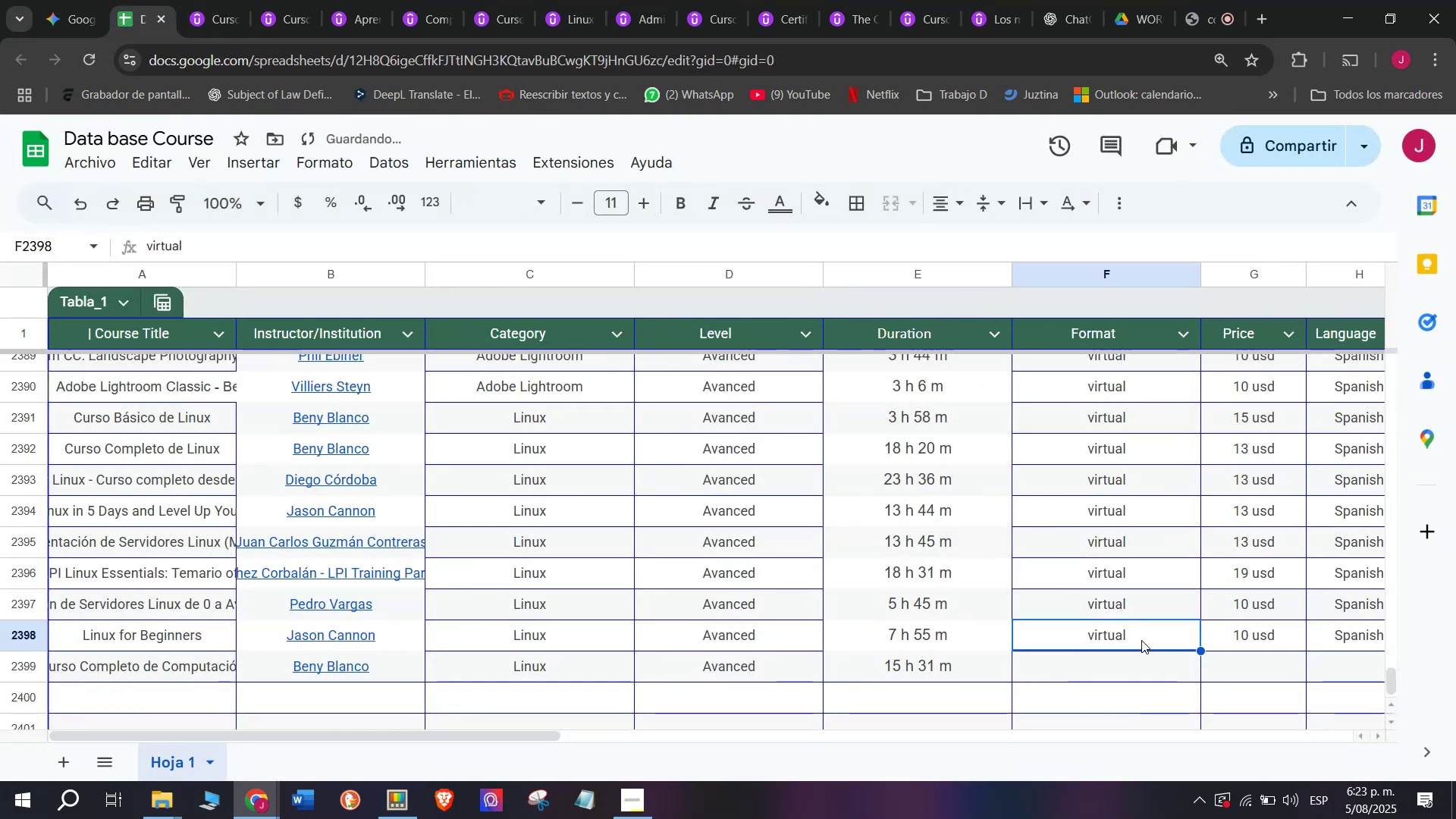 
key(Break)
 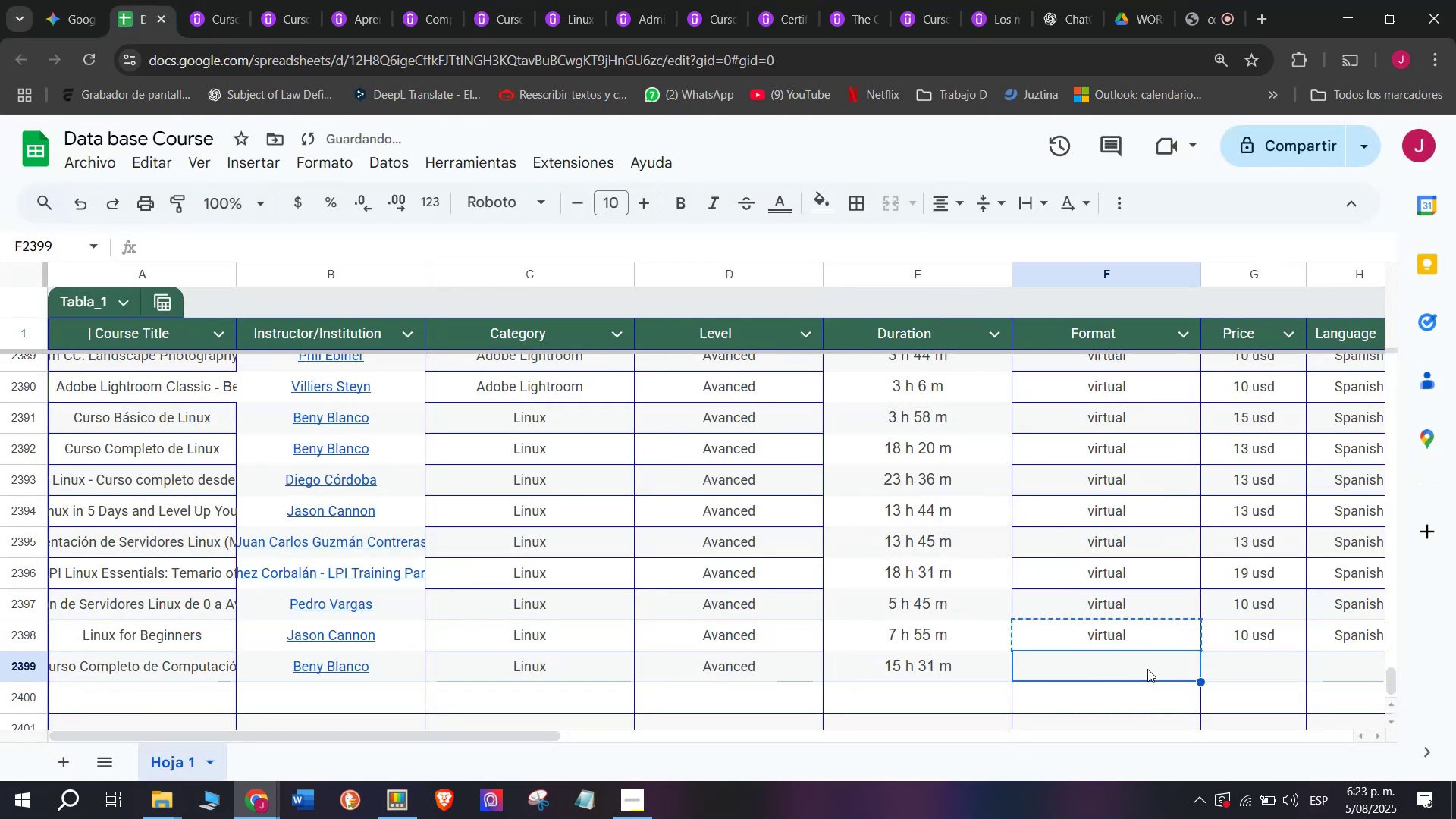 
key(Control+ControlLeft)
 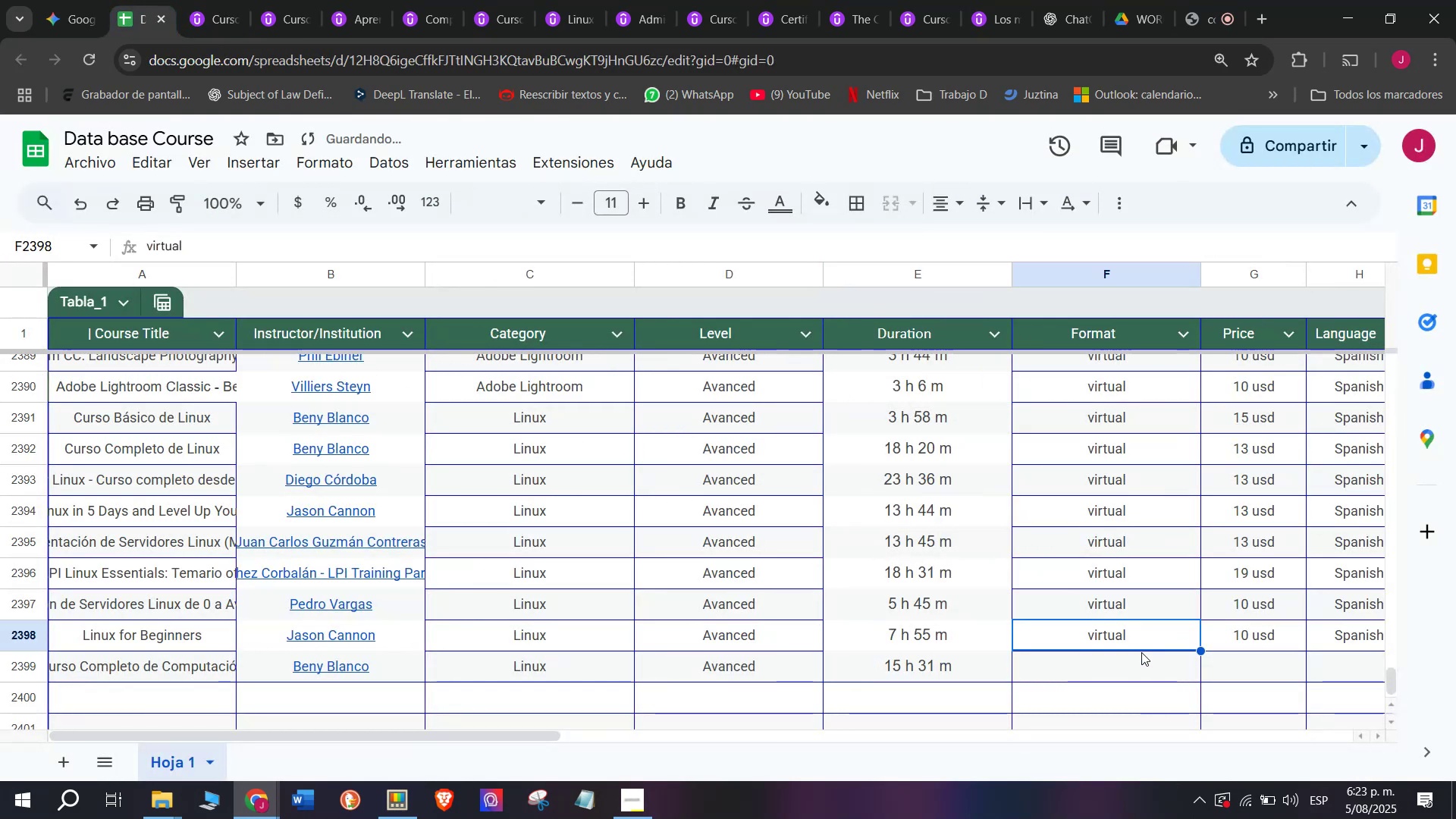 
key(Control+C)
 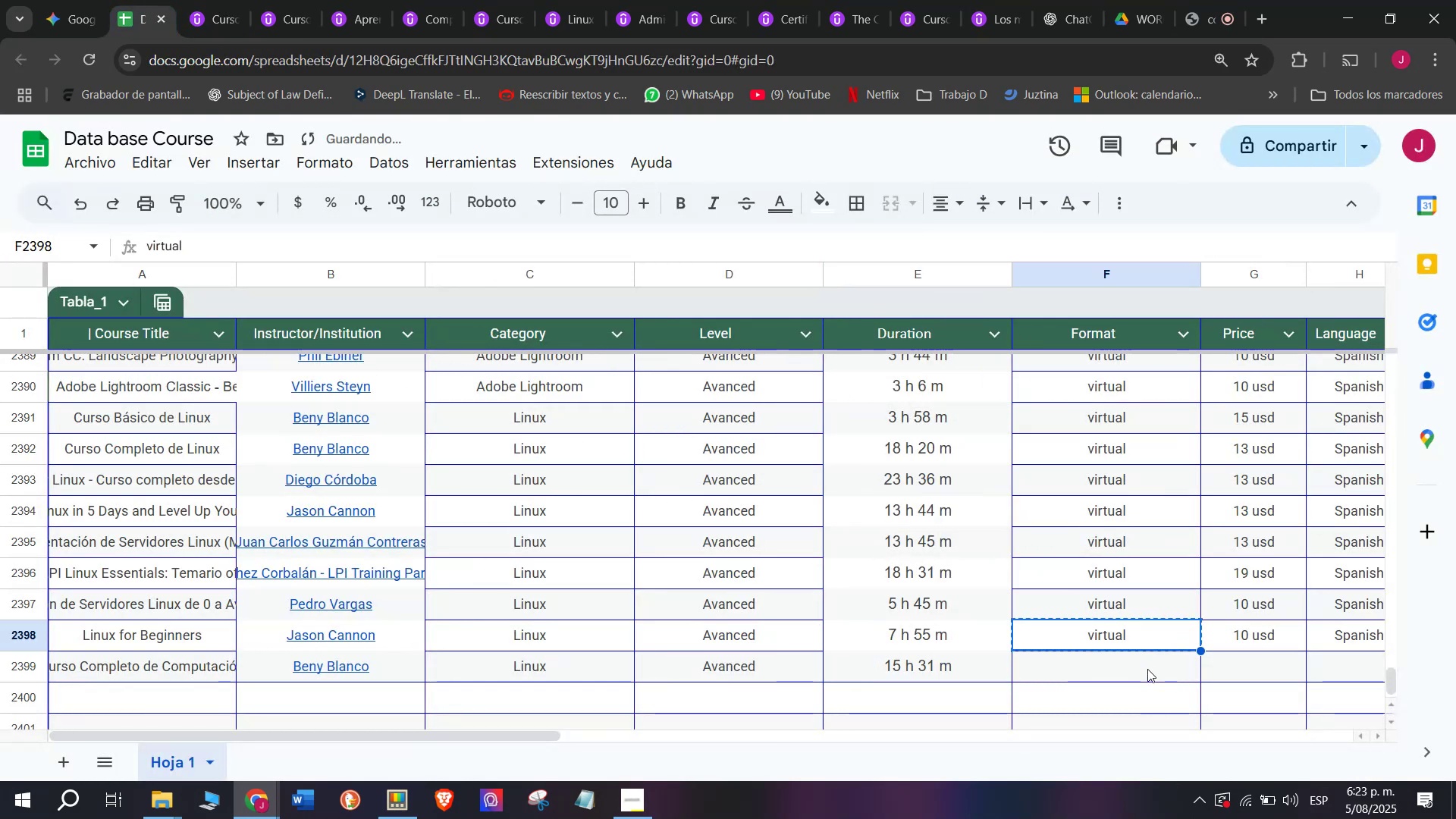 
double_click([1147, 669])
 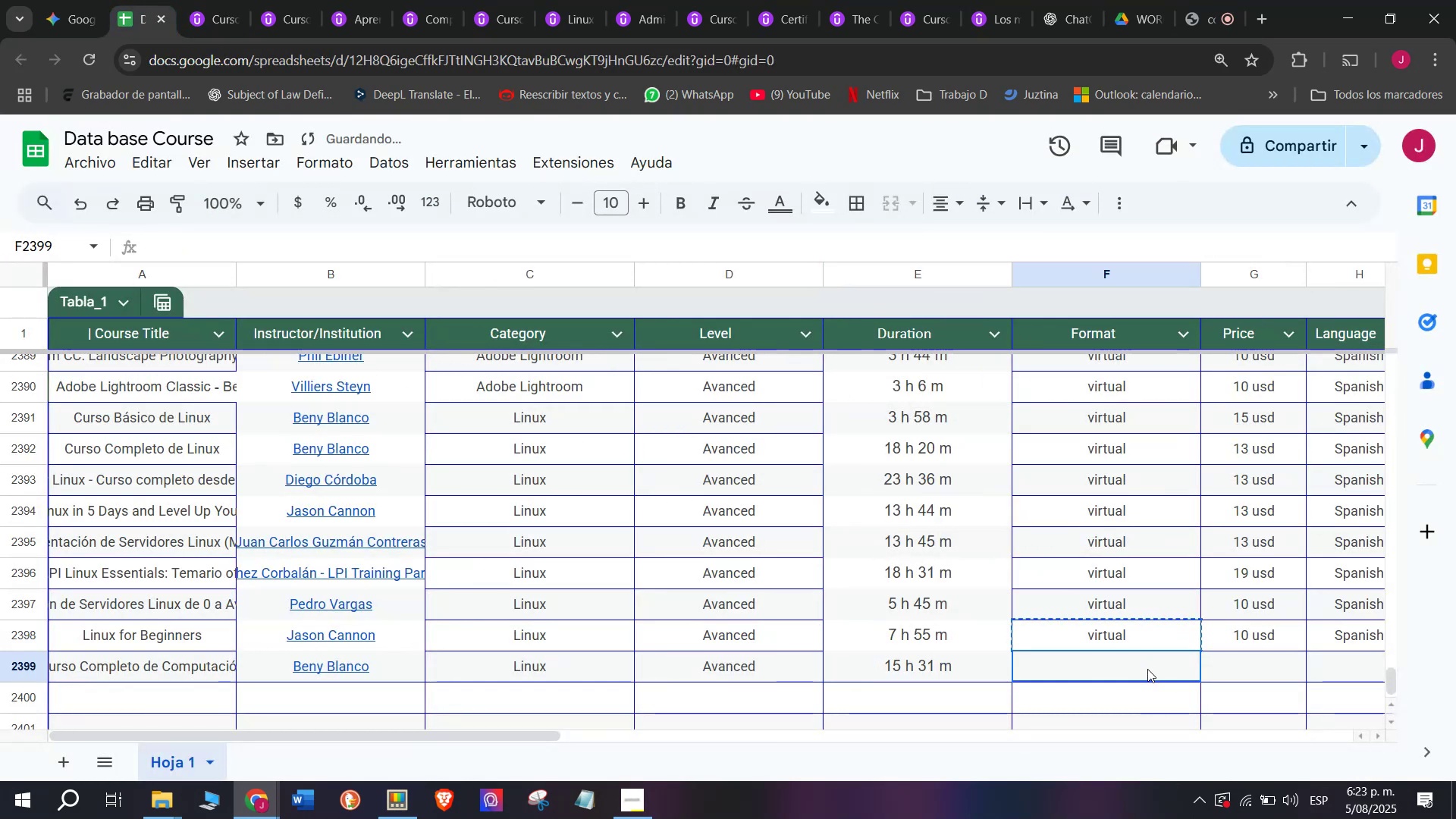 
key(Control+ControlLeft)
 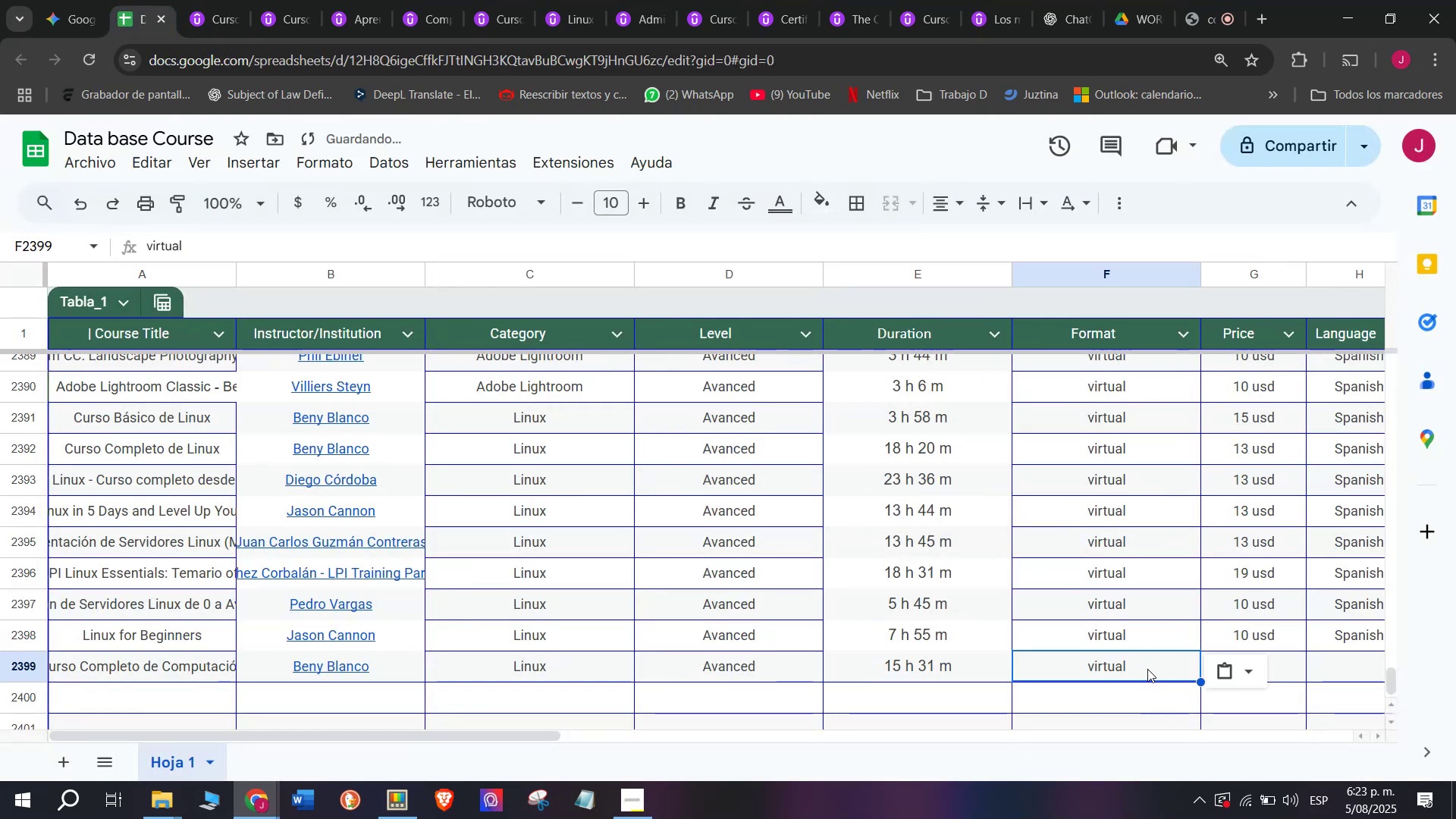 
key(Z)
 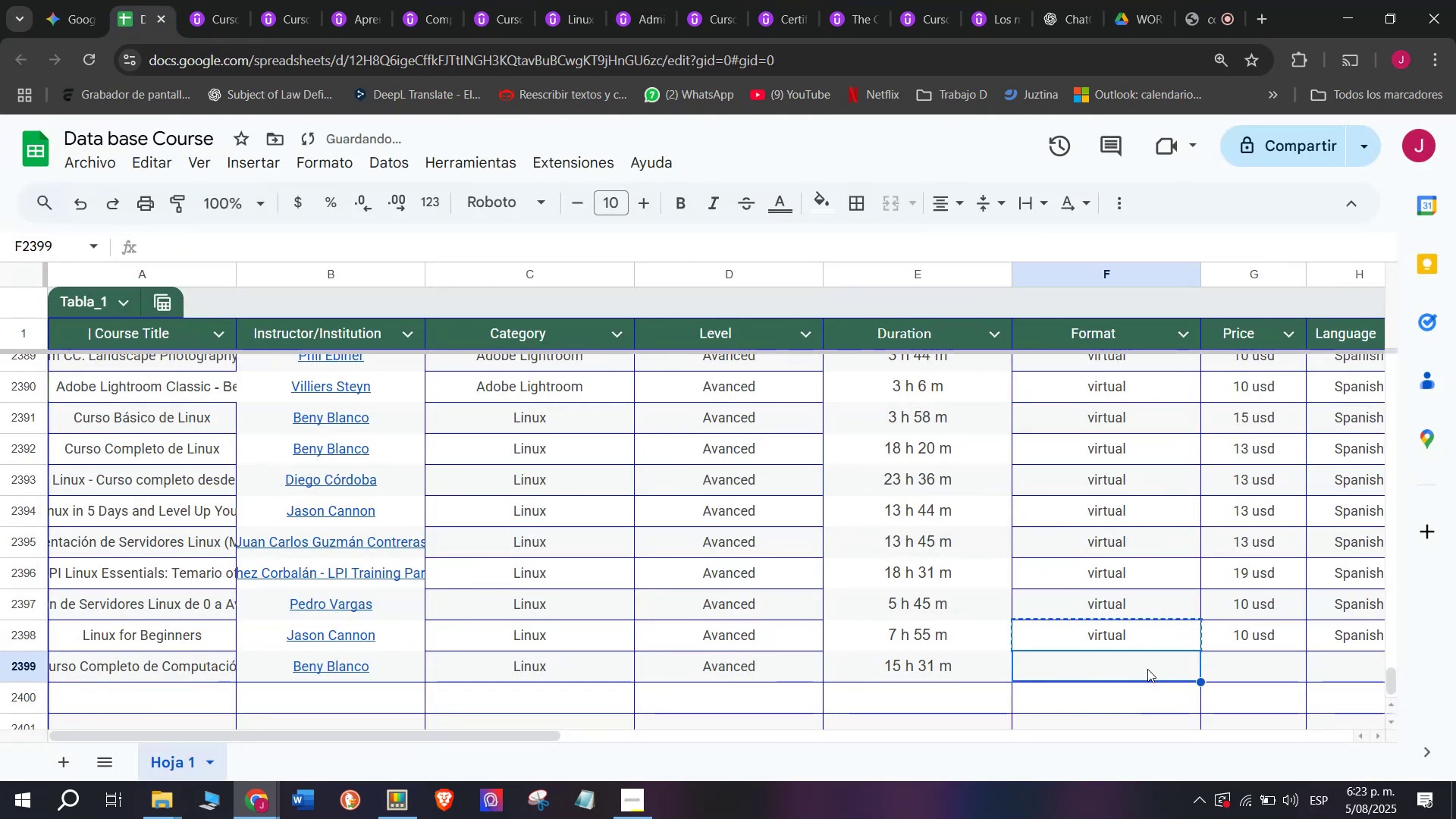 
key(Control+V)
 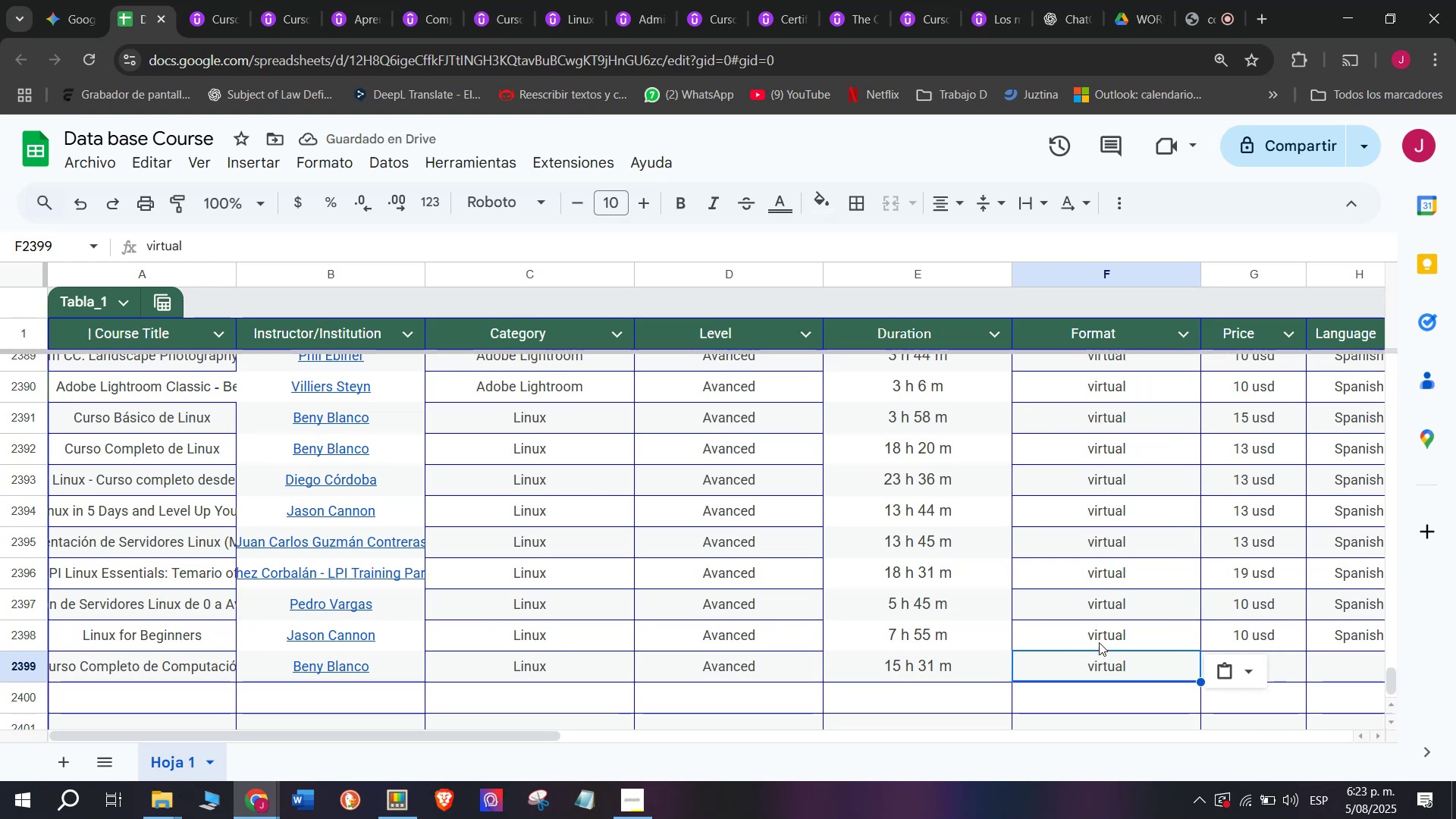 
double_click([1263, 642])
 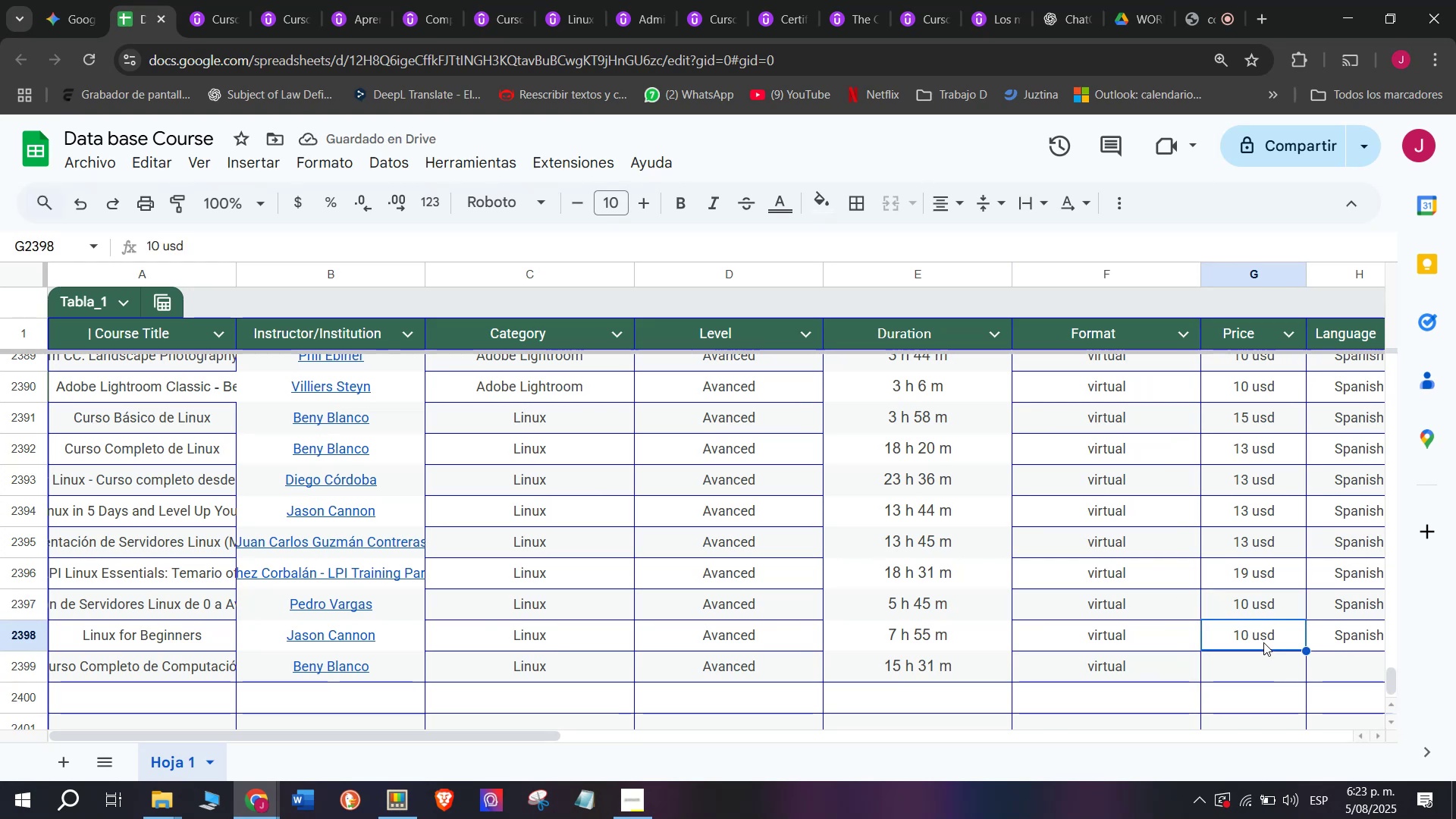 
key(Break)
 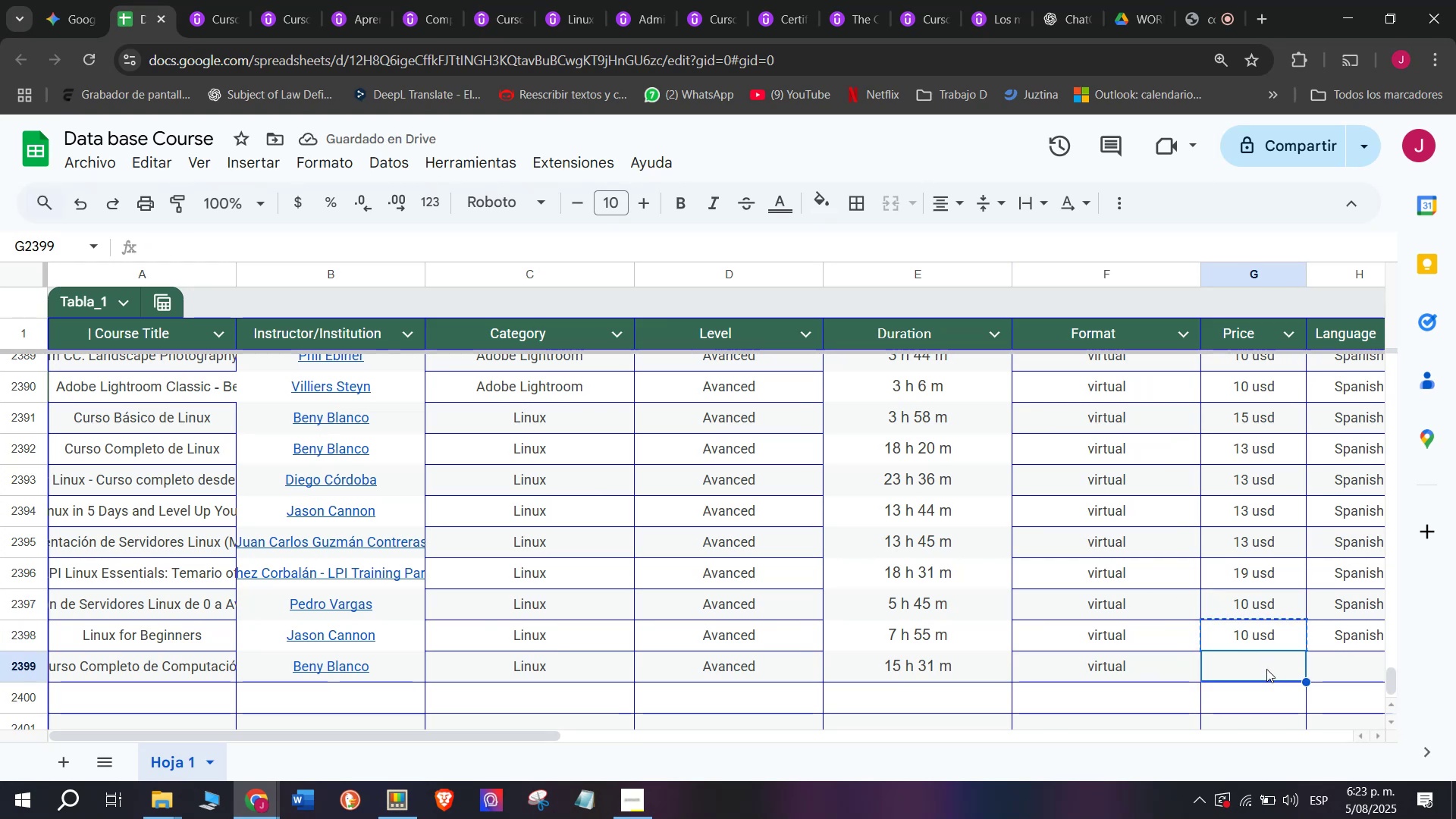 
key(Control+ControlLeft)
 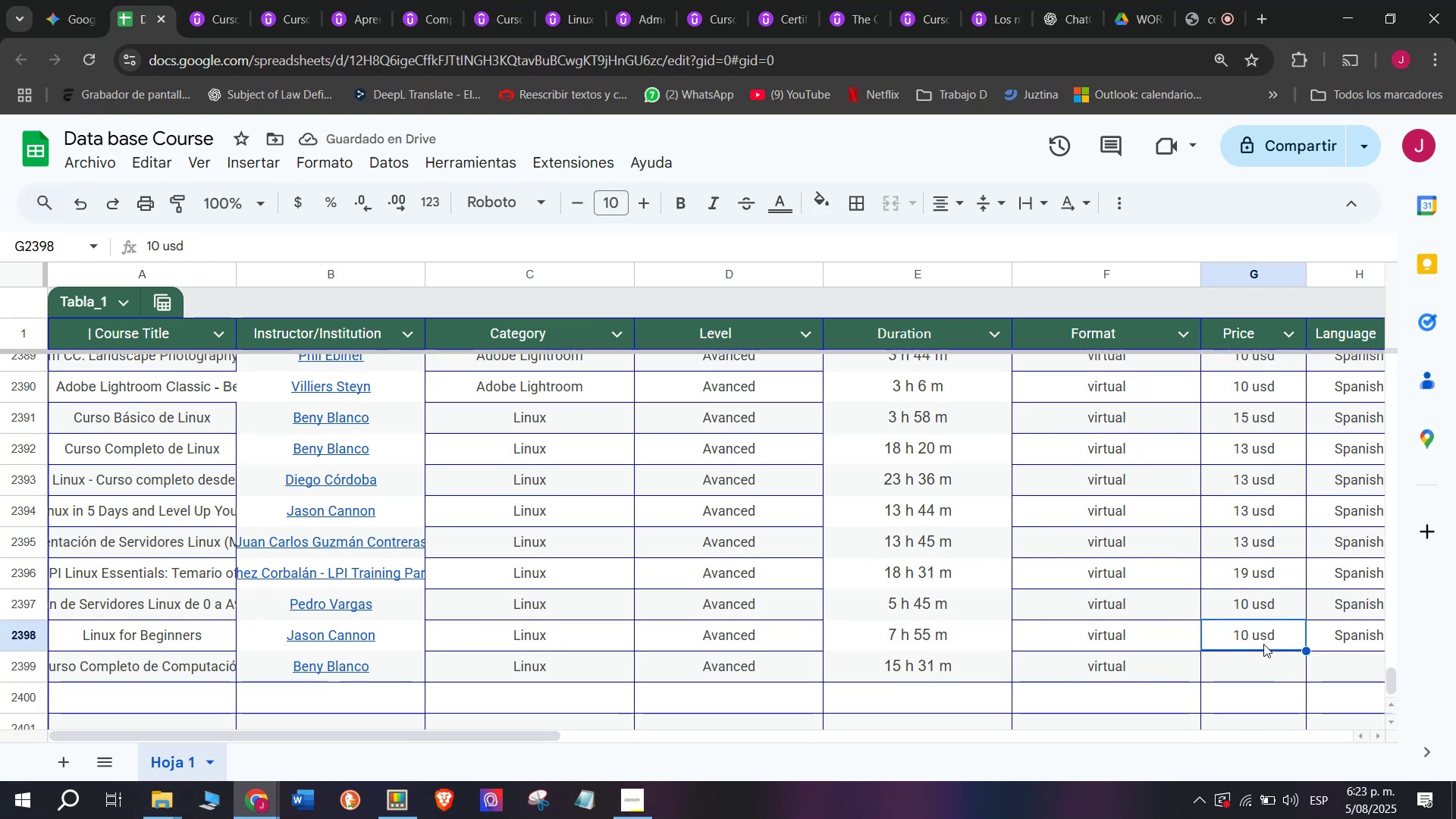 
key(Control+C)
 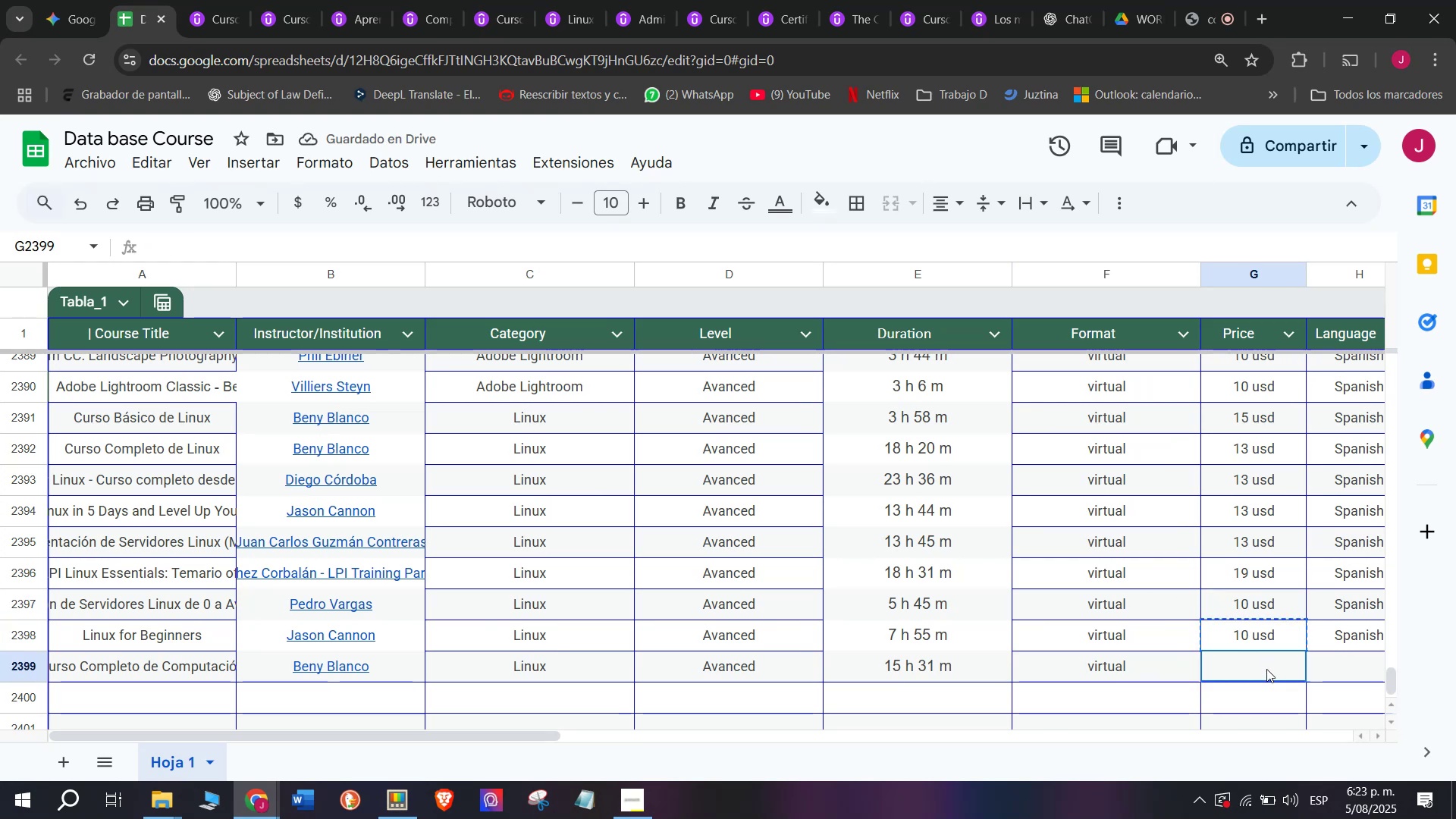 
triple_click([1266, 669])
 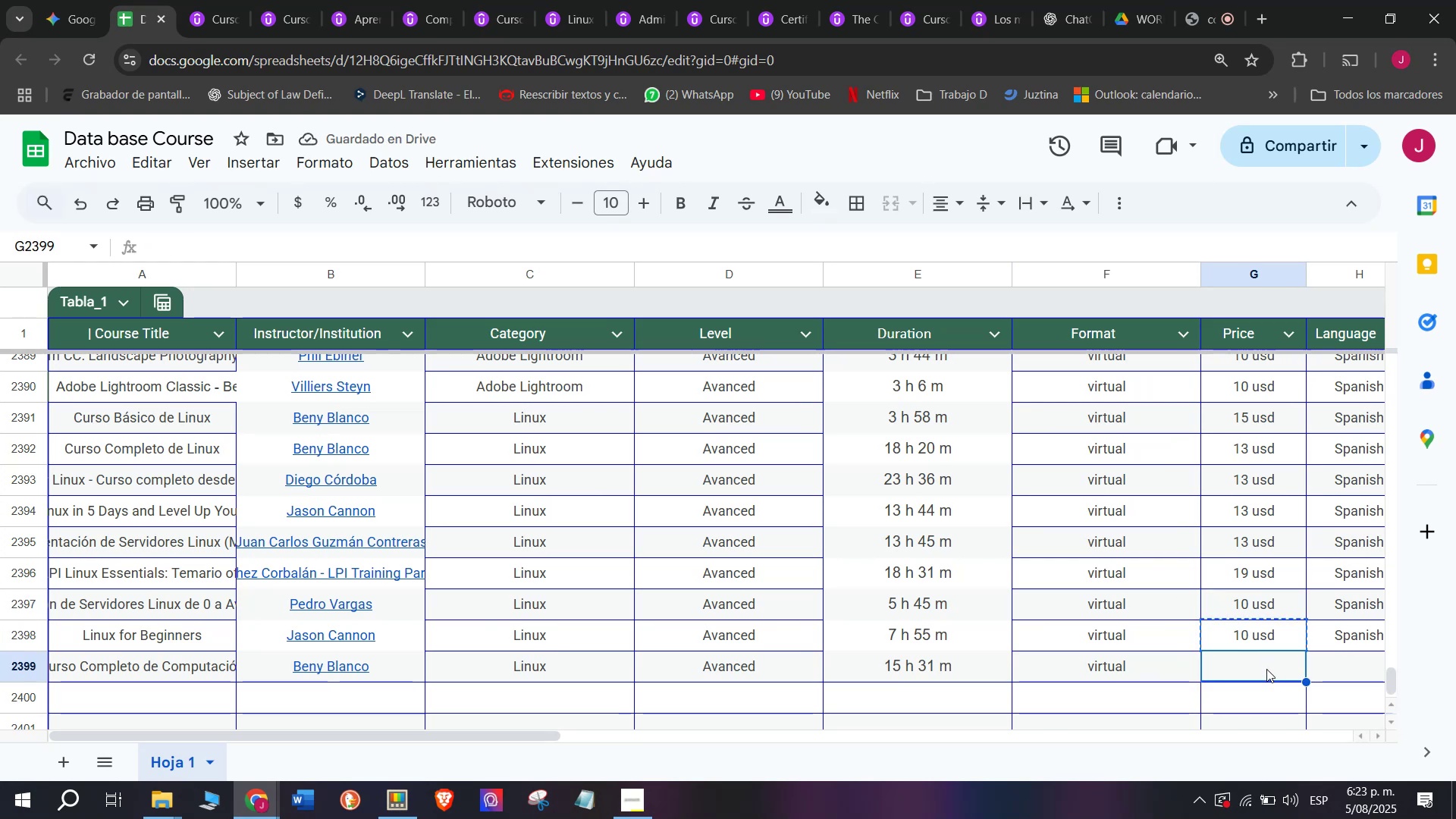 
key(Control+ControlLeft)
 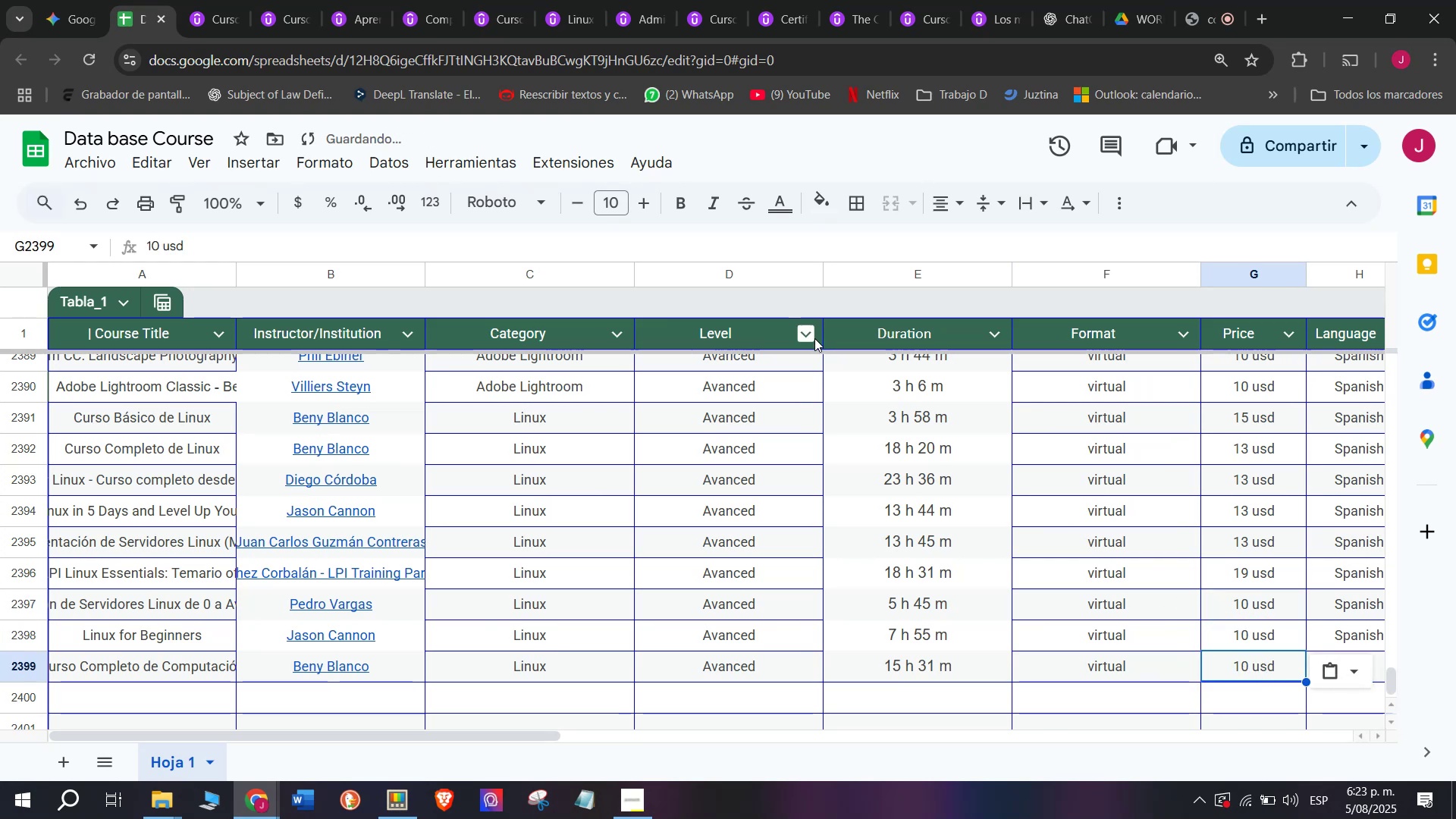 
key(Z)
 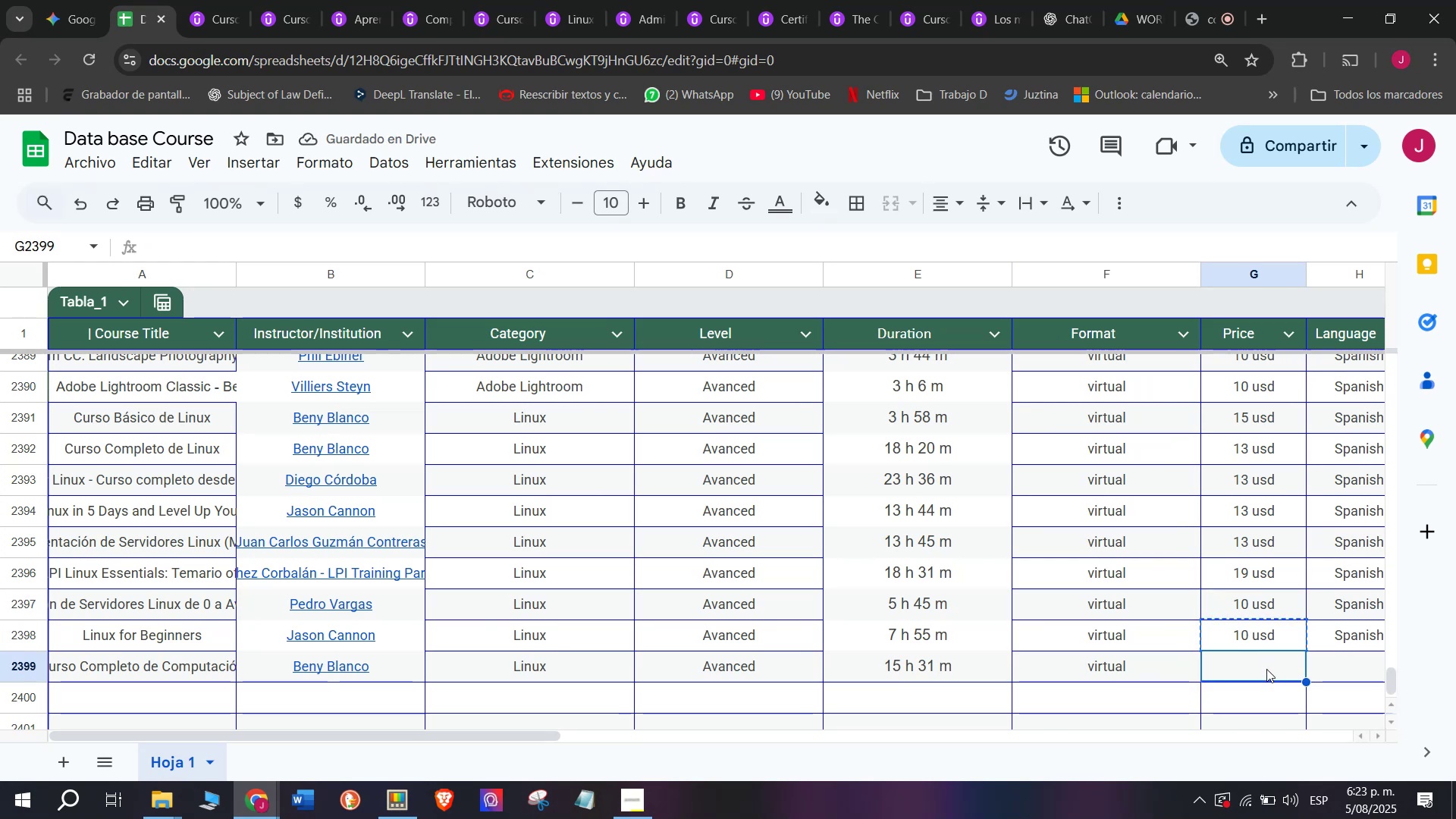 
key(Control+V)
 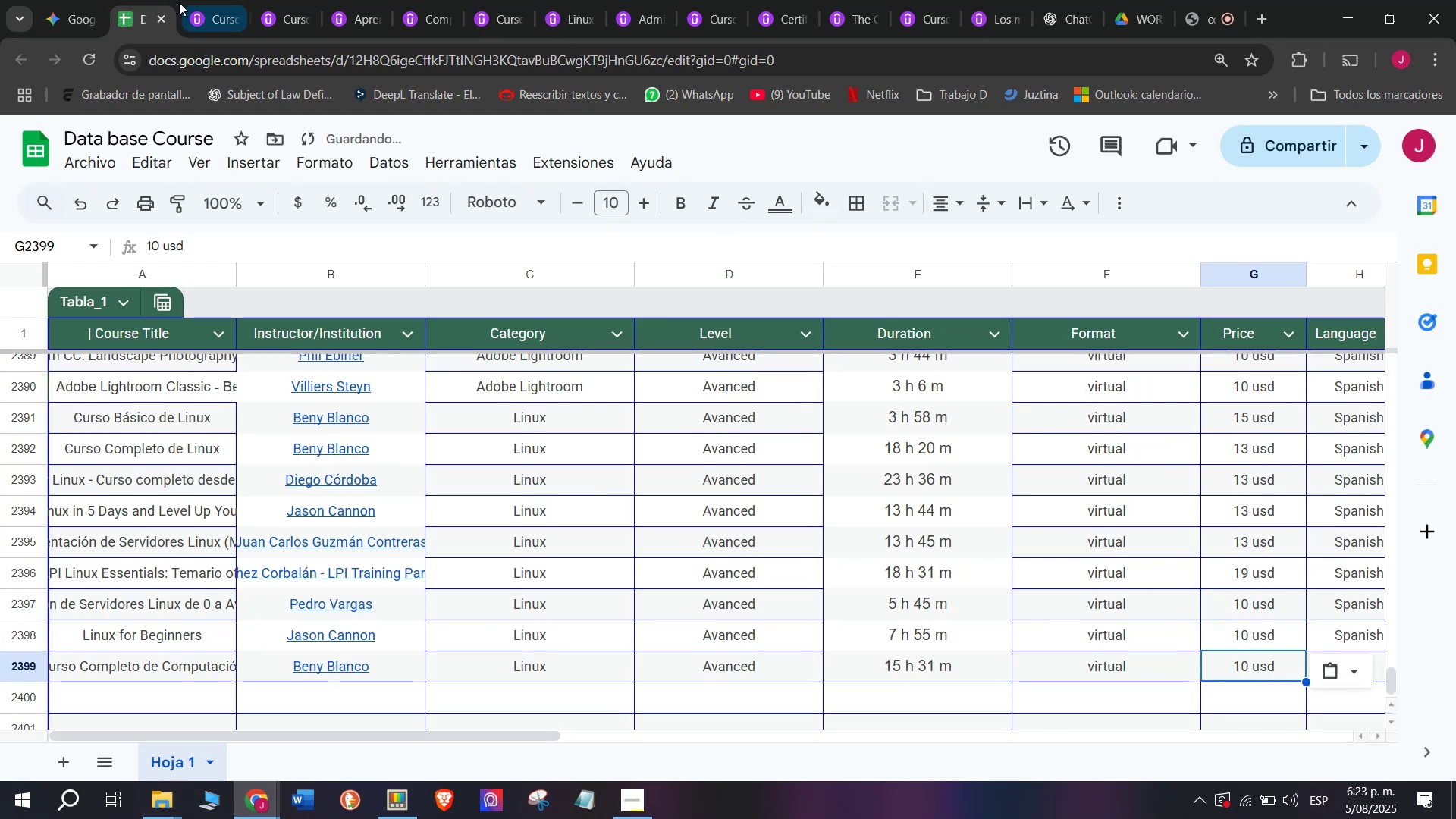 
left_click([197, 0])
 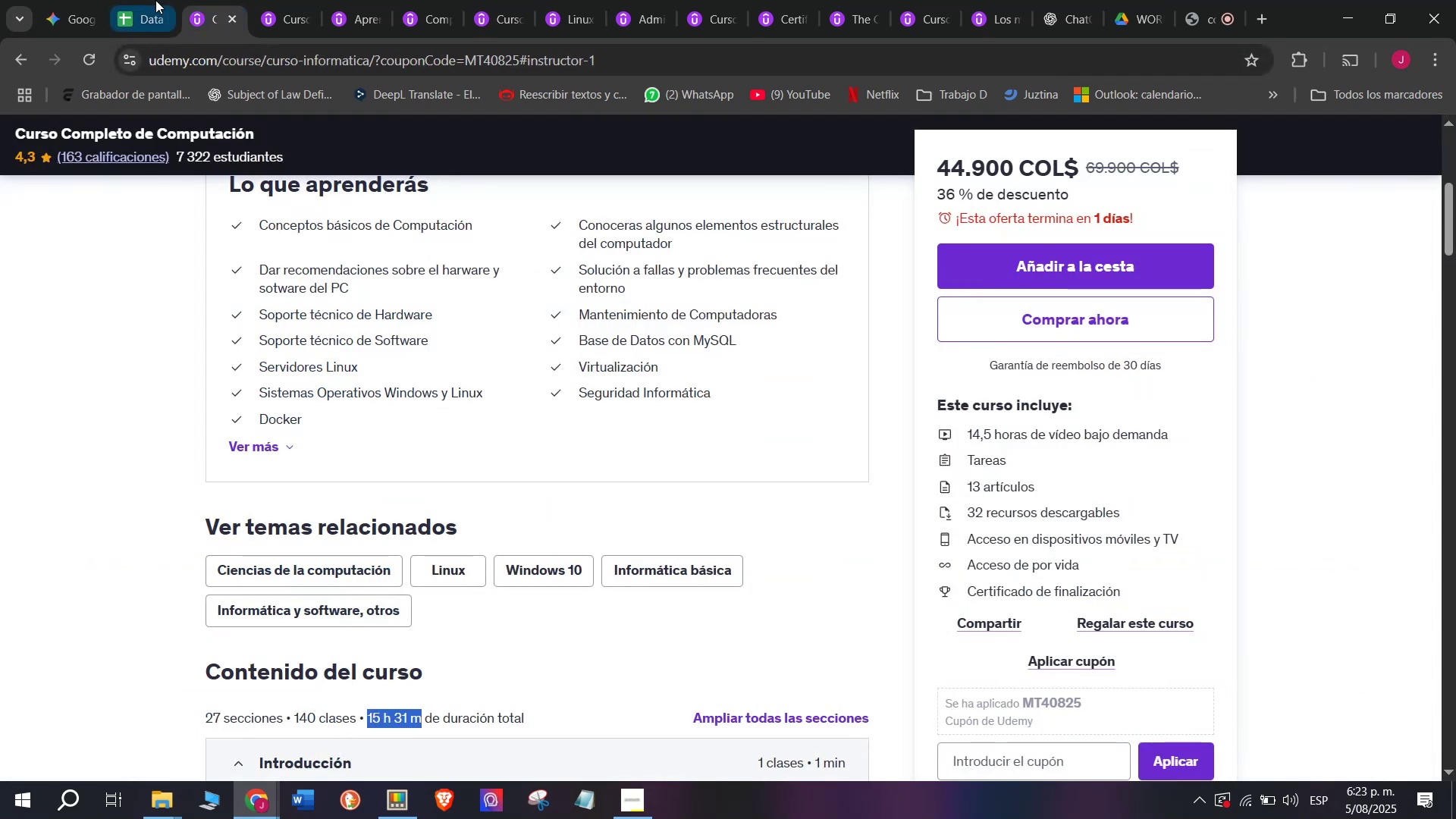 
left_click([122, 0])
 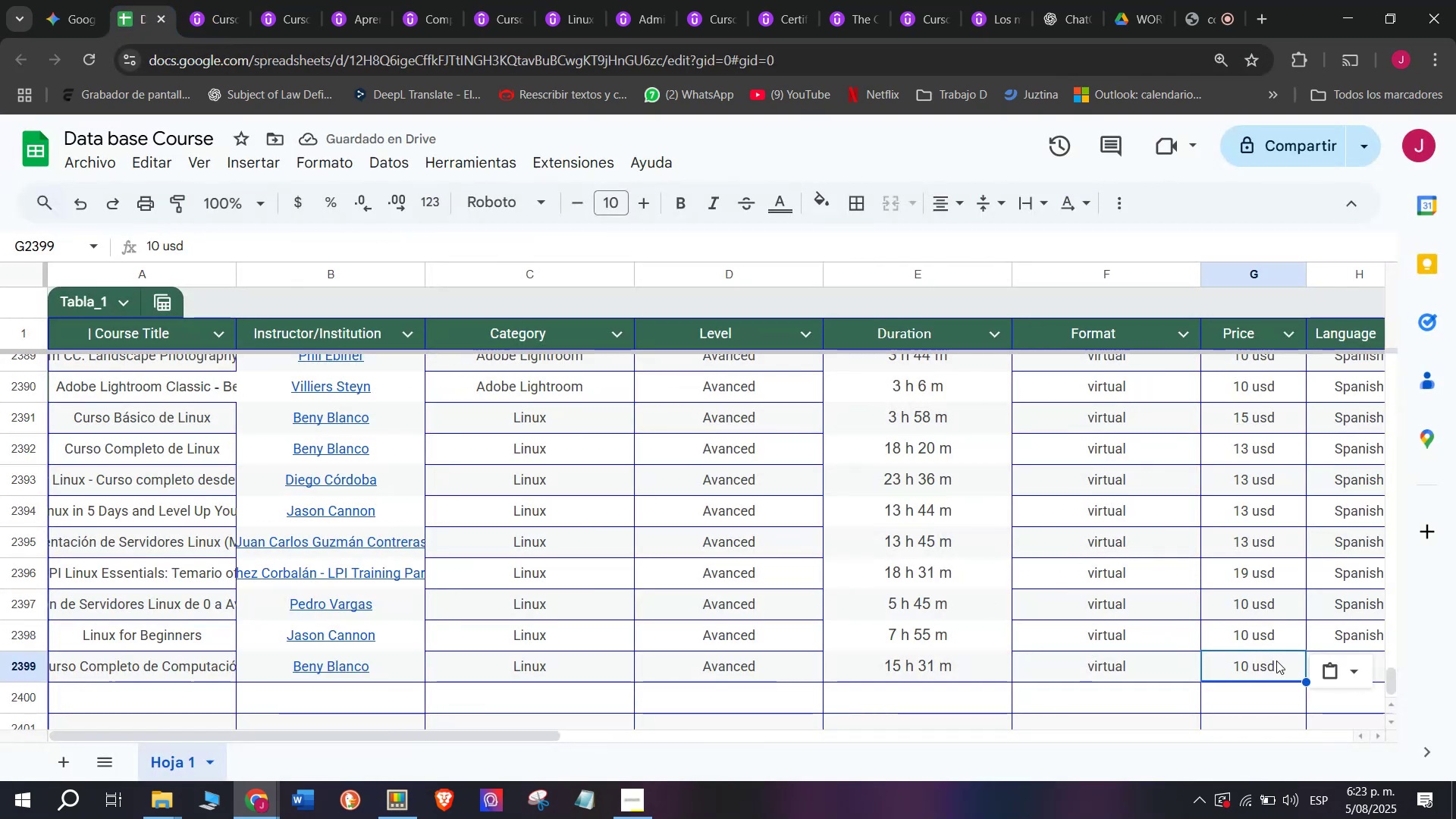 
double_click([1255, 660])
 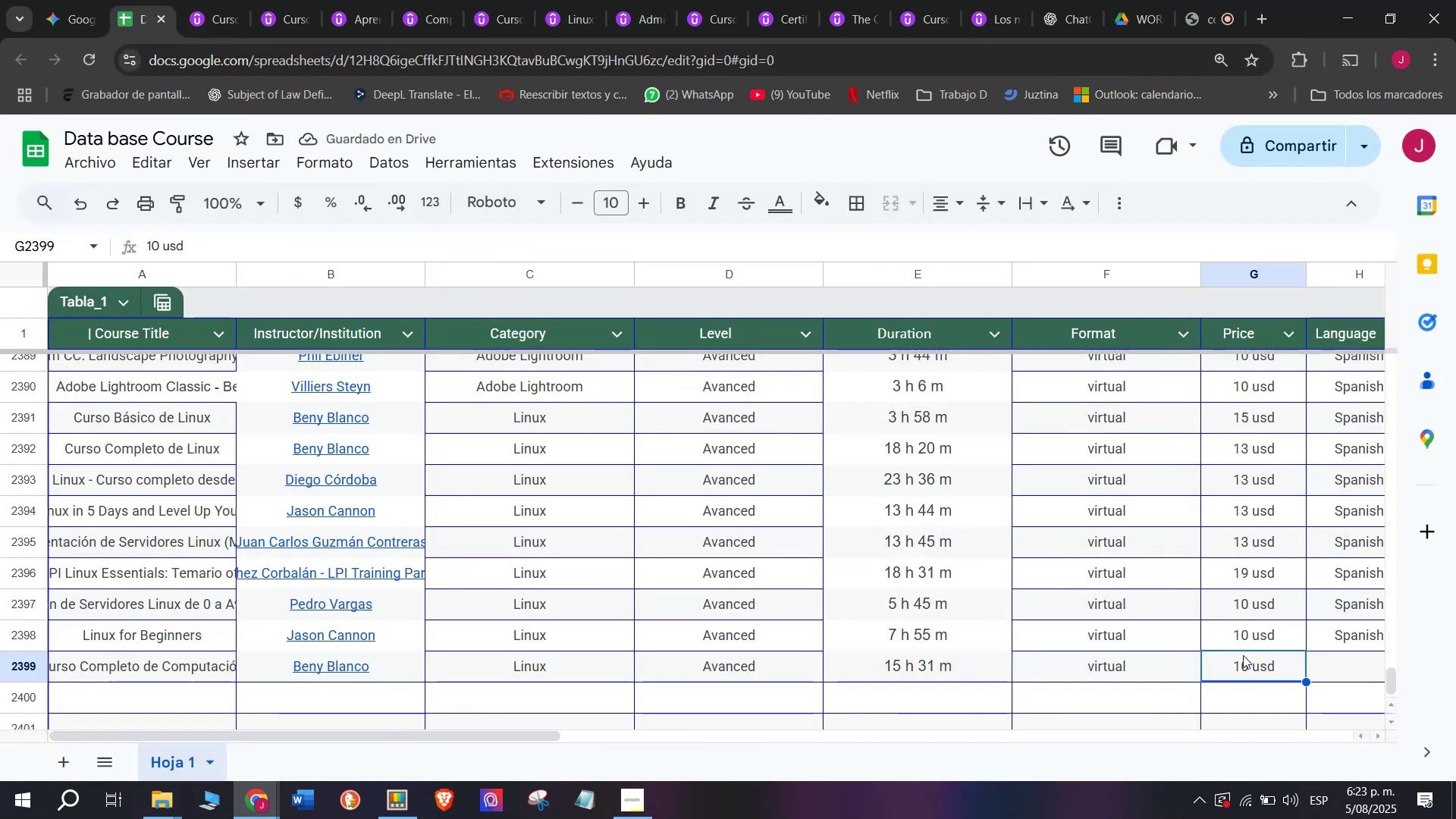 
double_click([1243, 655])
 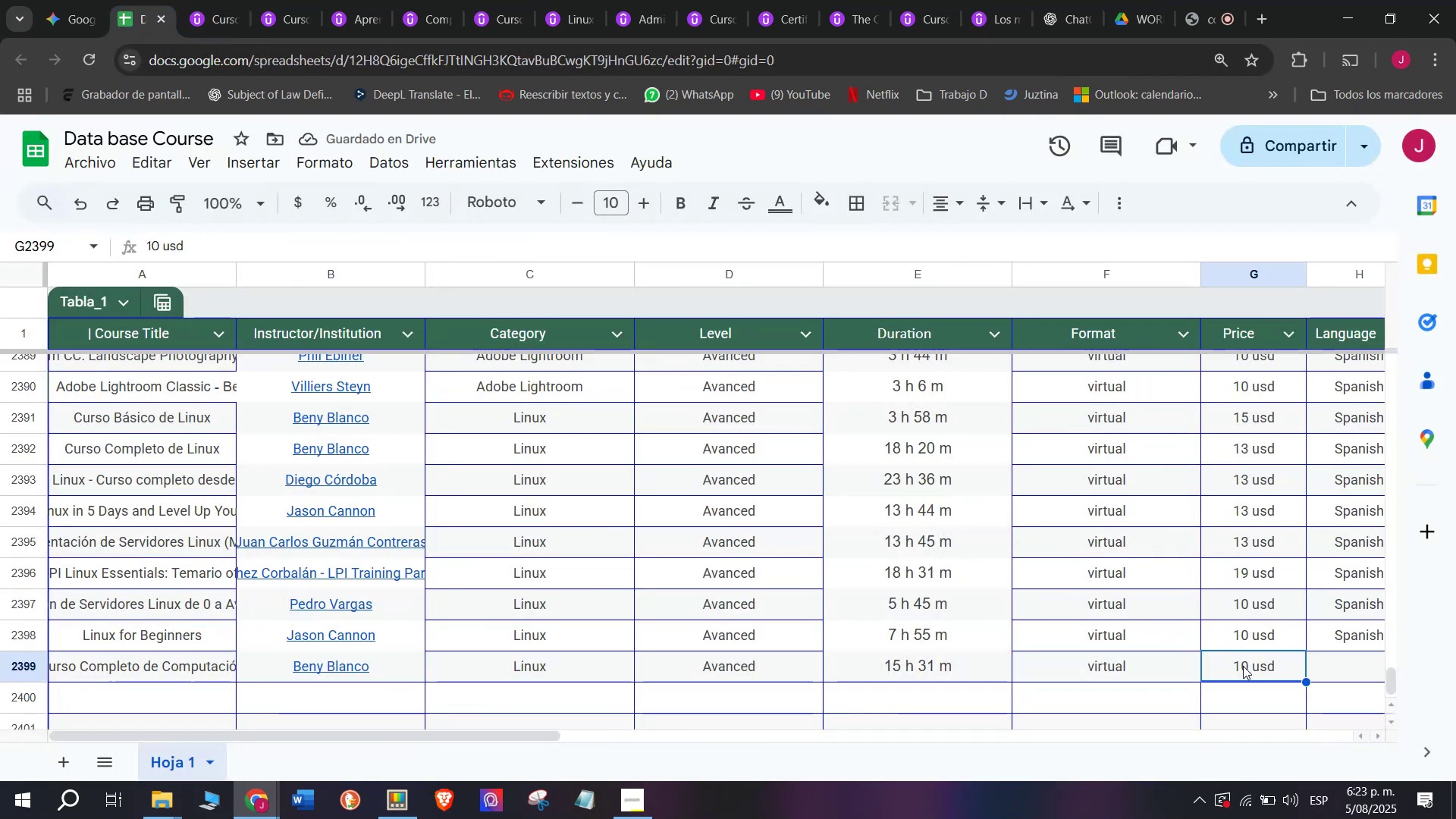 
triple_click([1243, 666])
 